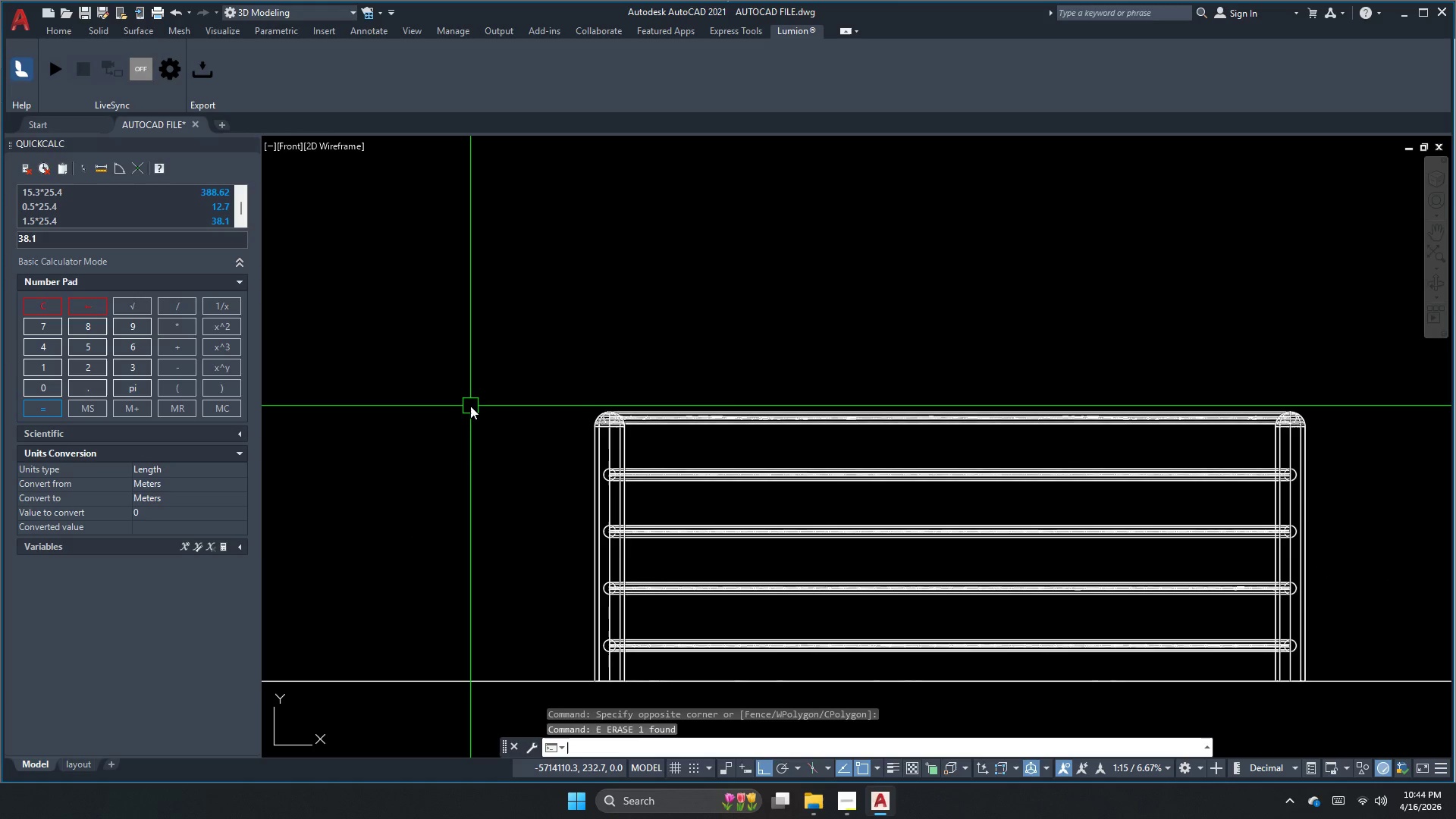 
key(Escape)
 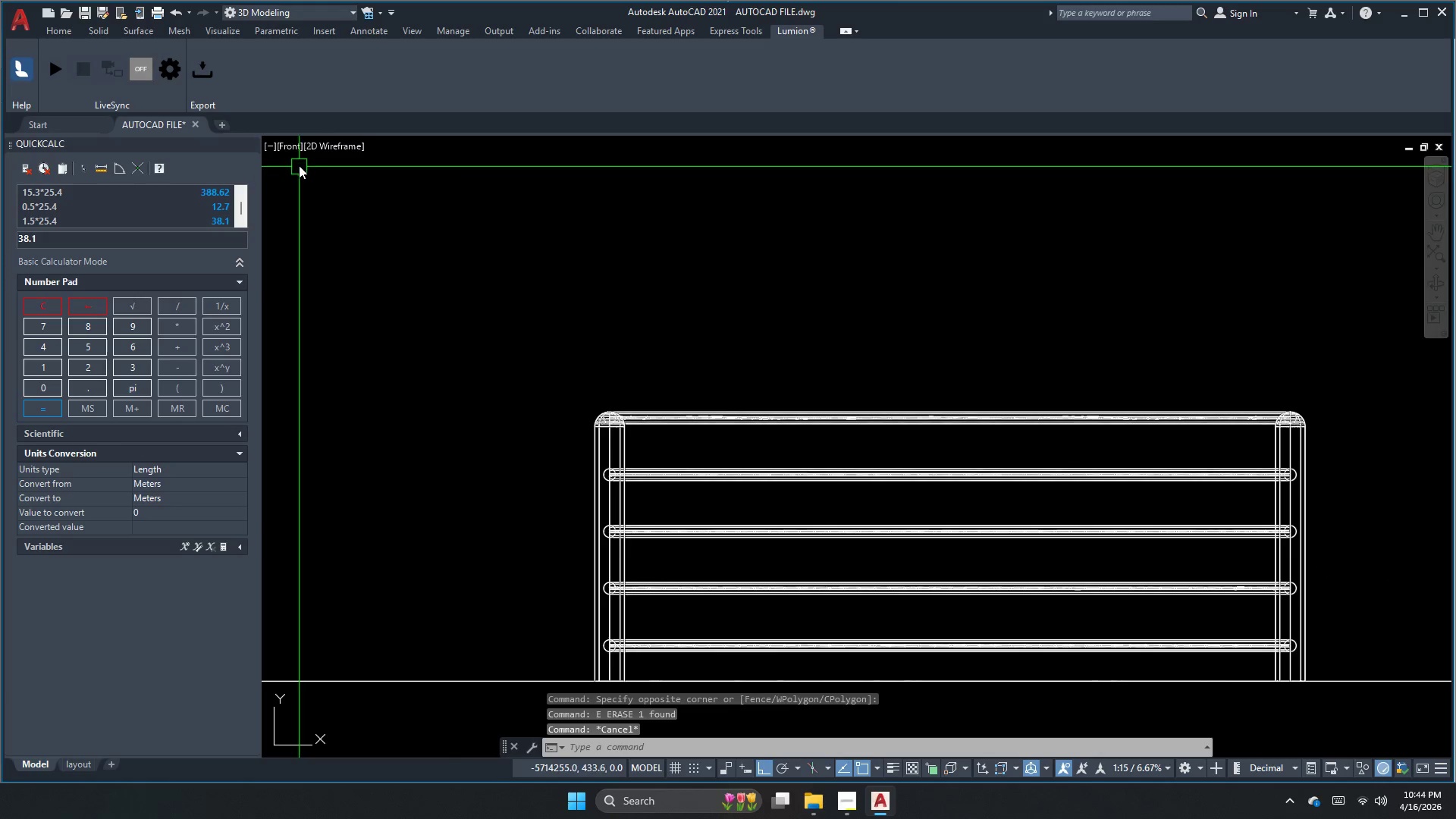 
left_click([299, 155])
 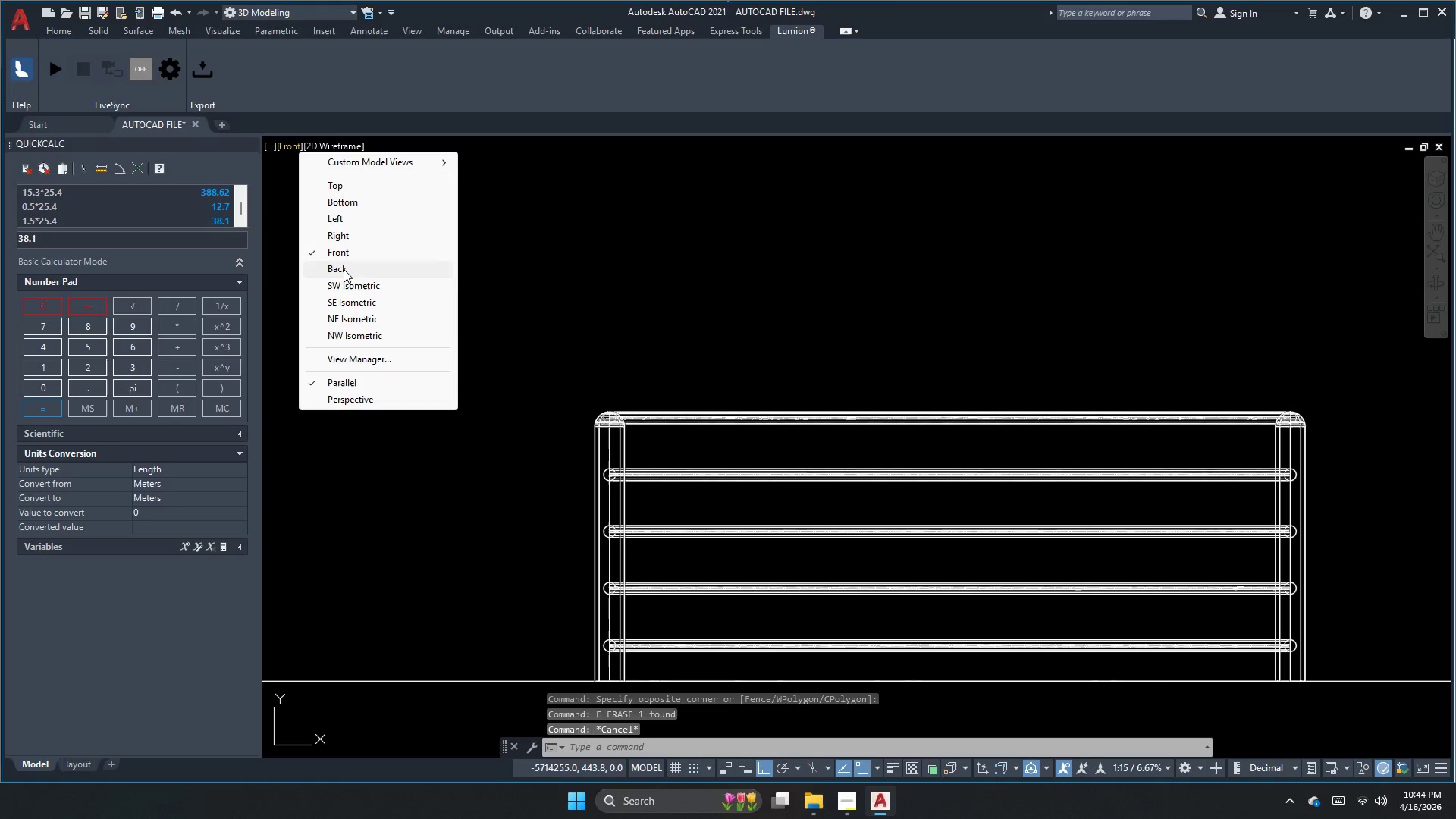 
key(Escape)
 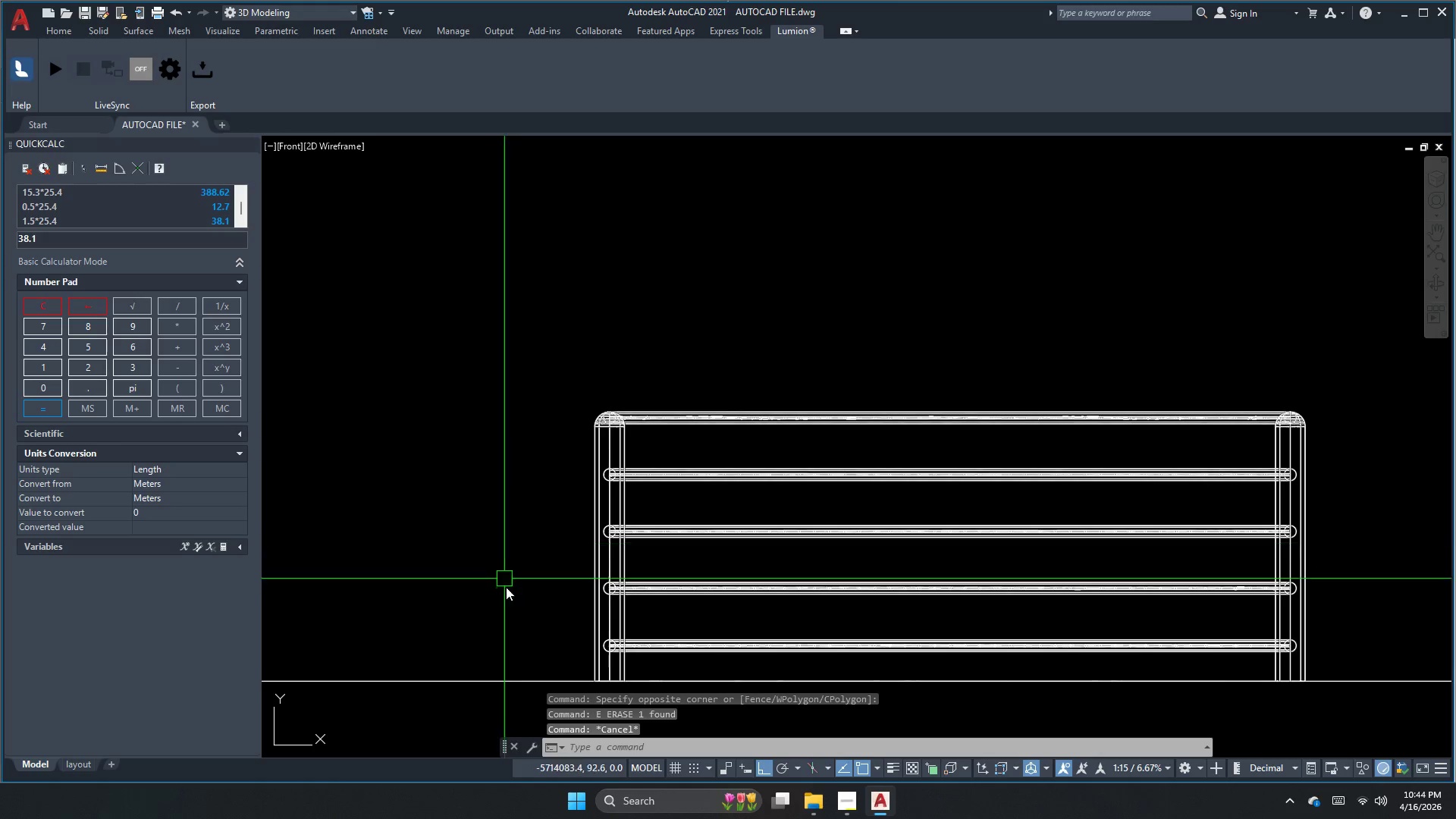 
key(Escape)
 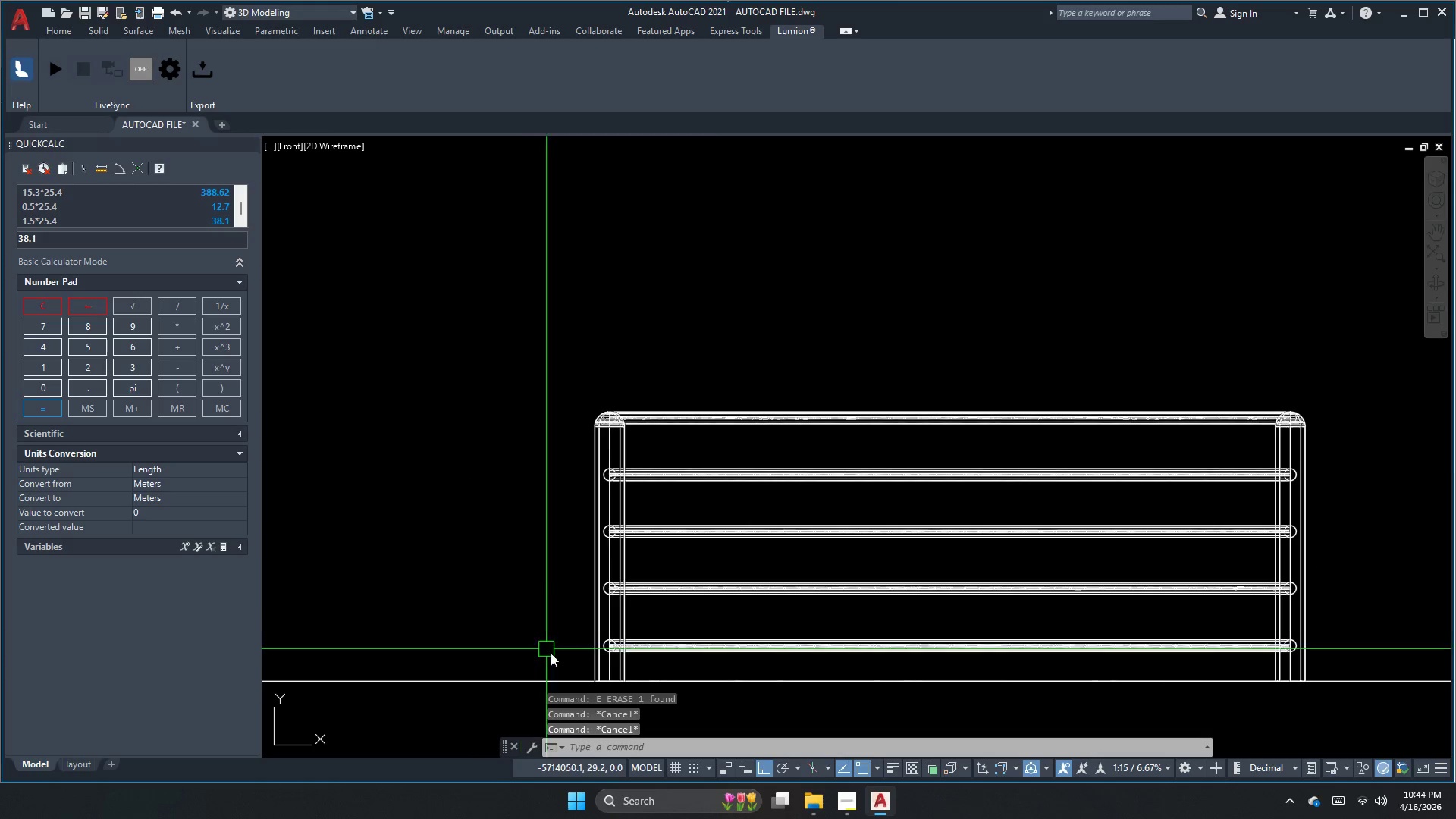 
key(Escape)
 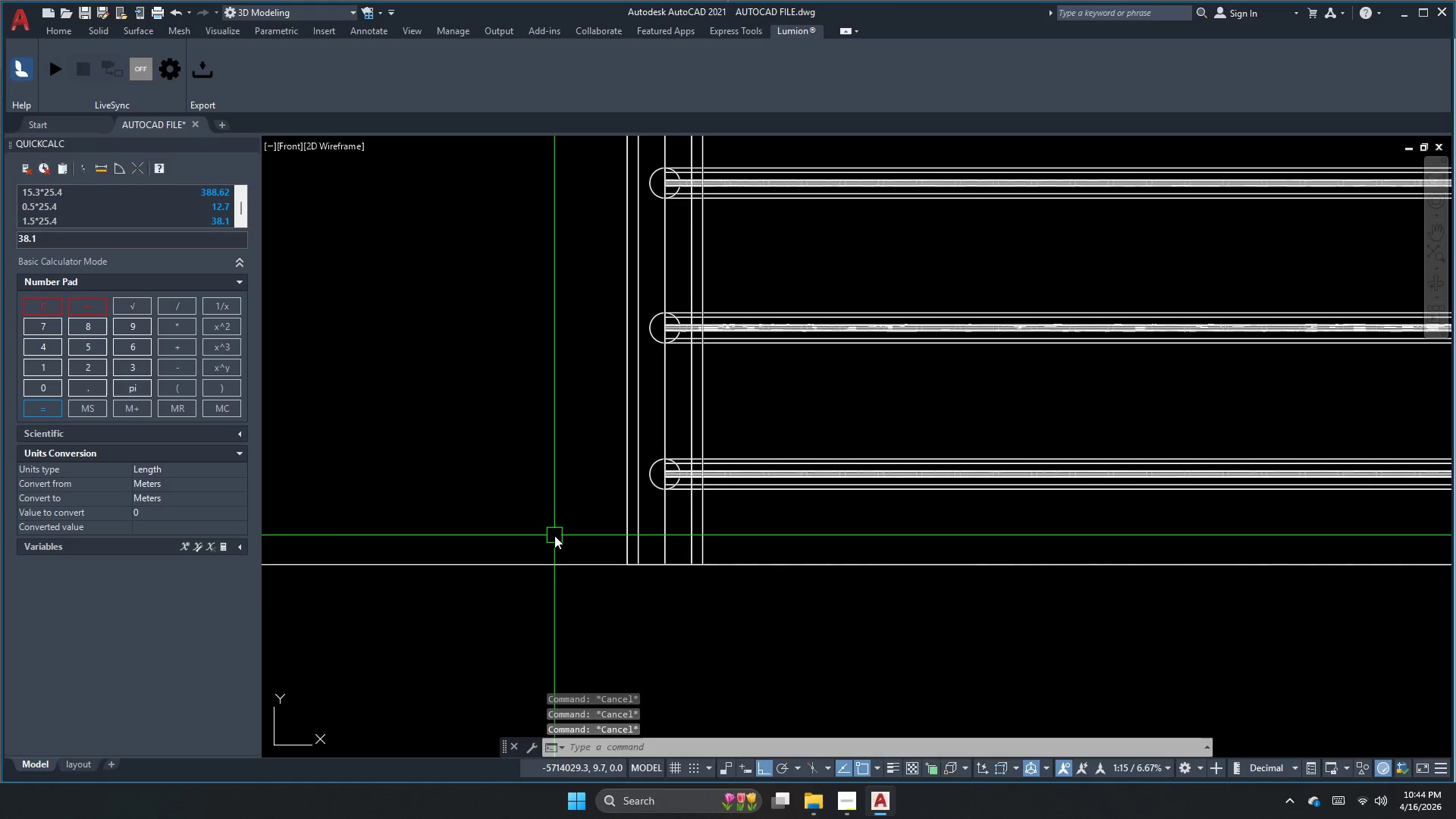 
scroll: coordinate [566, 671], scroll_direction: up, amount: 2.0
 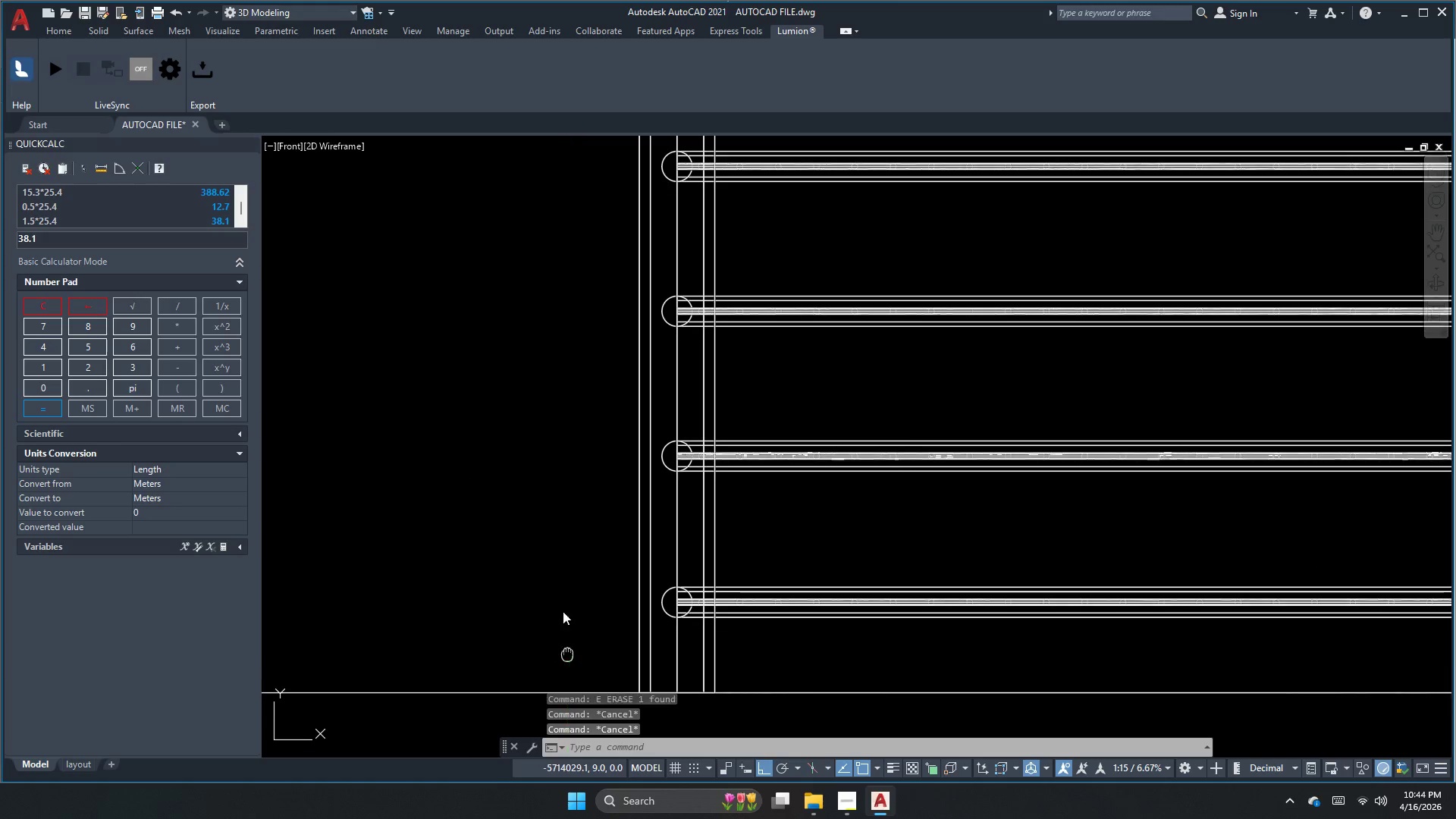 
type(dli )
 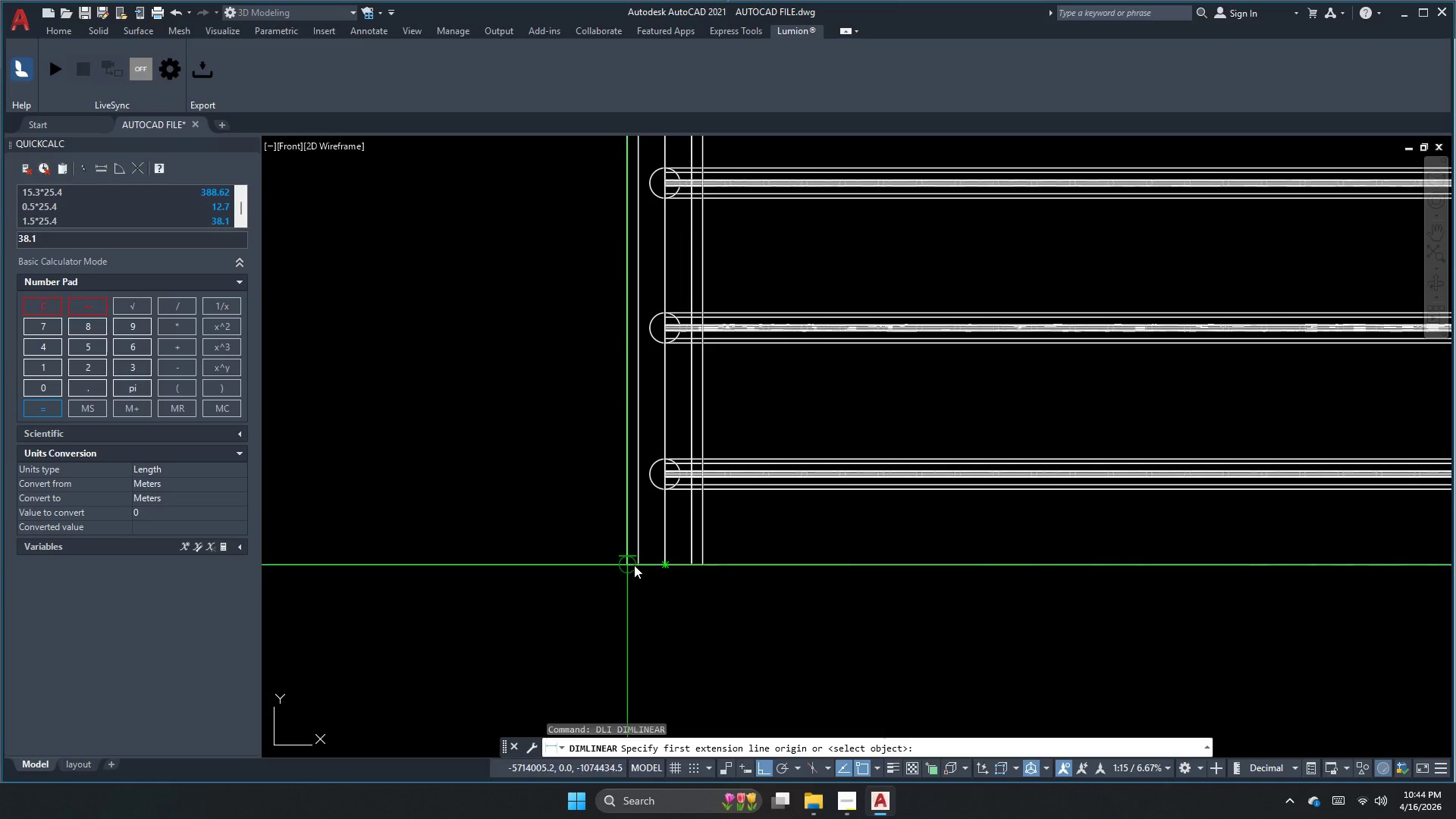 
left_click([633, 564])
 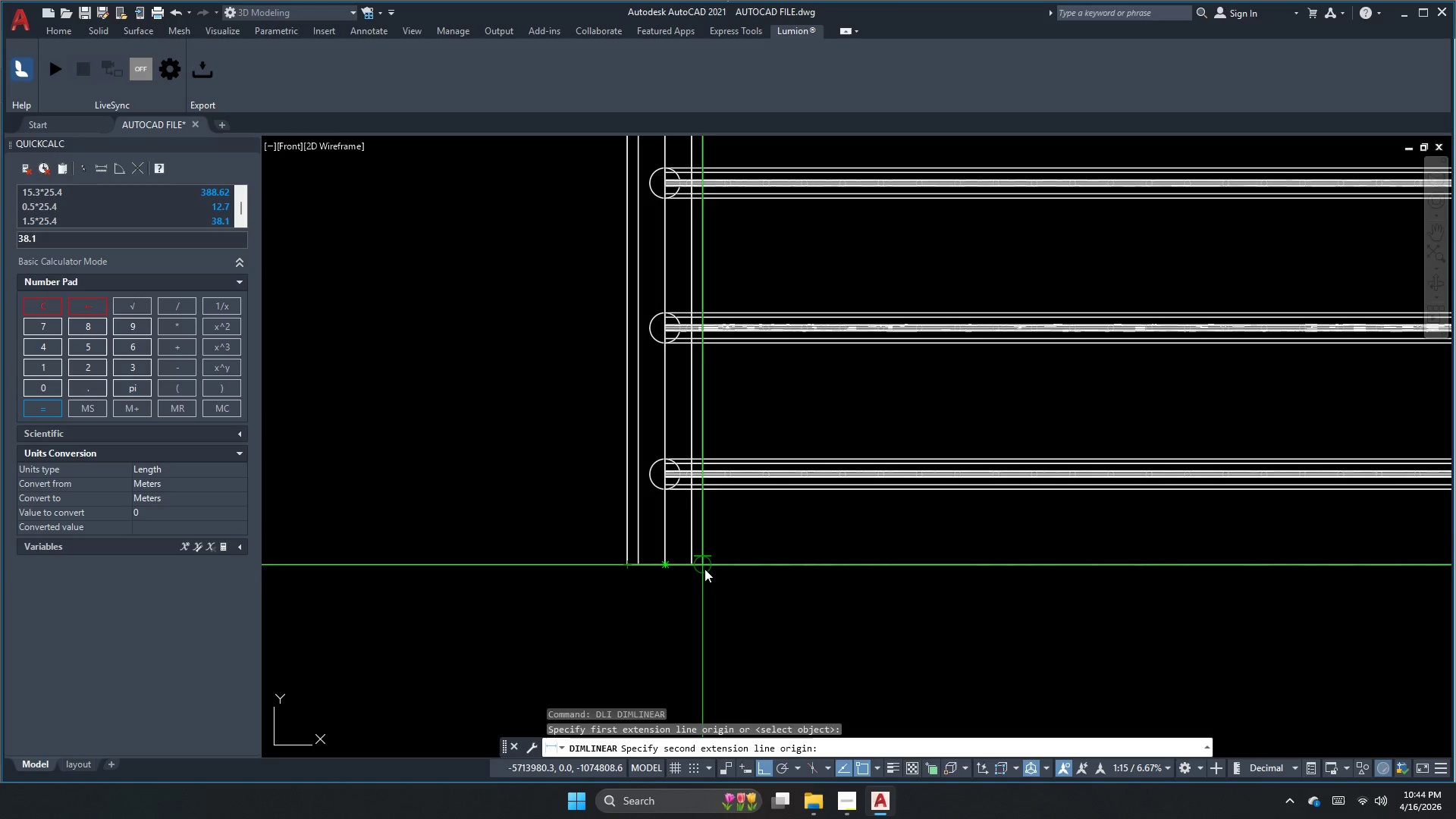 
left_click([705, 566])
 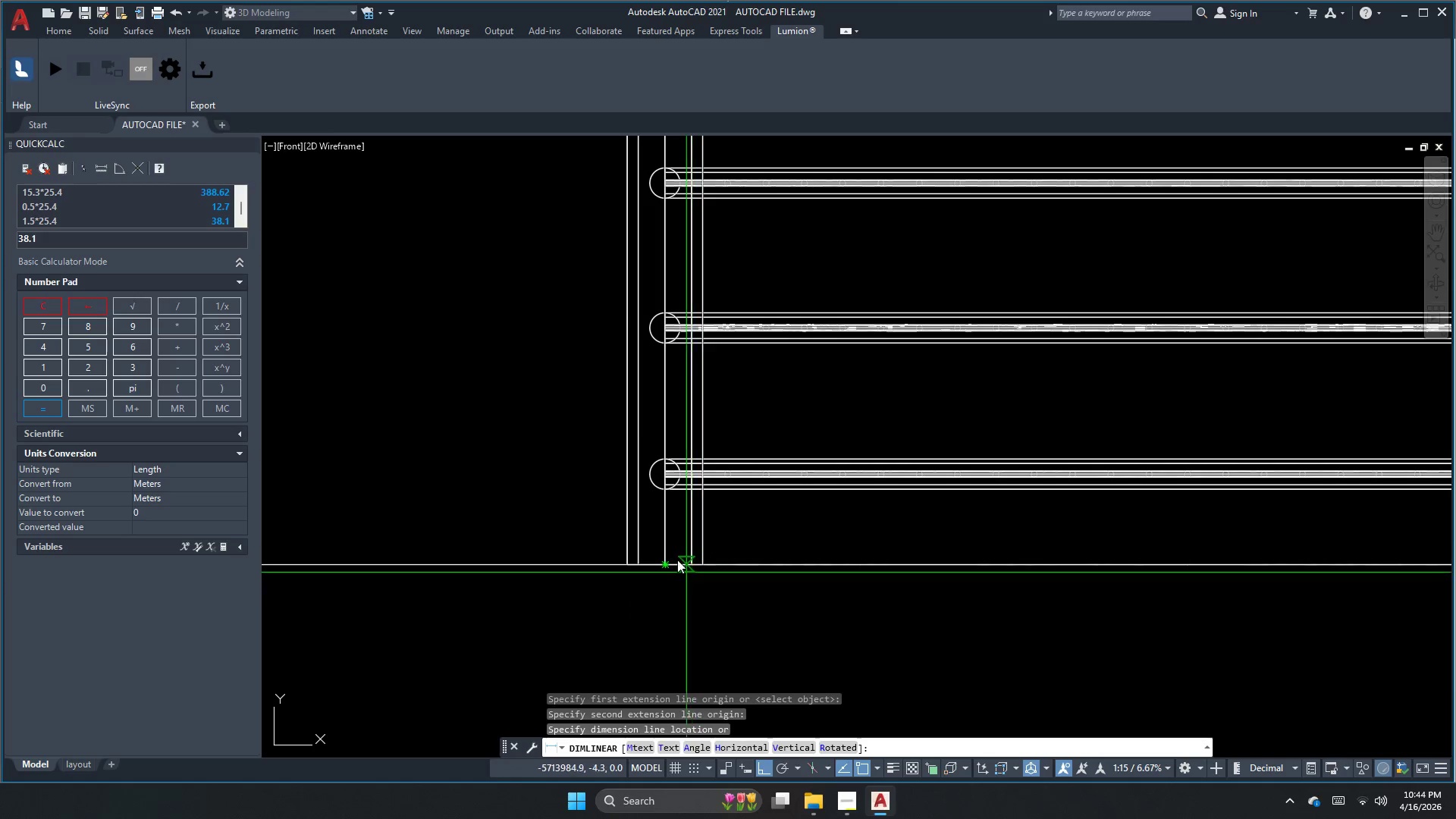 
key(Escape)
 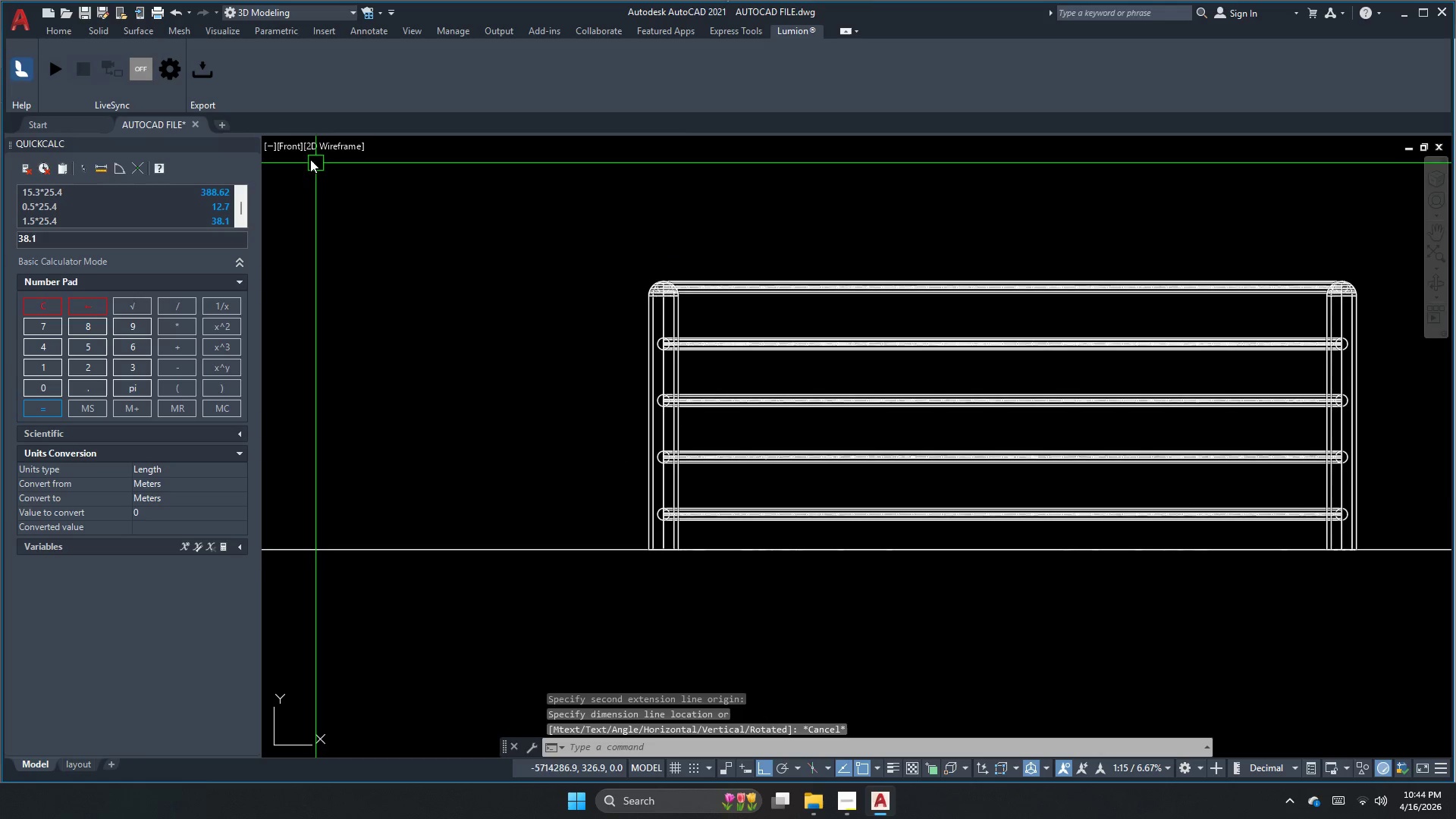 
scroll: coordinate [663, 541], scroll_direction: down, amount: 2.0
 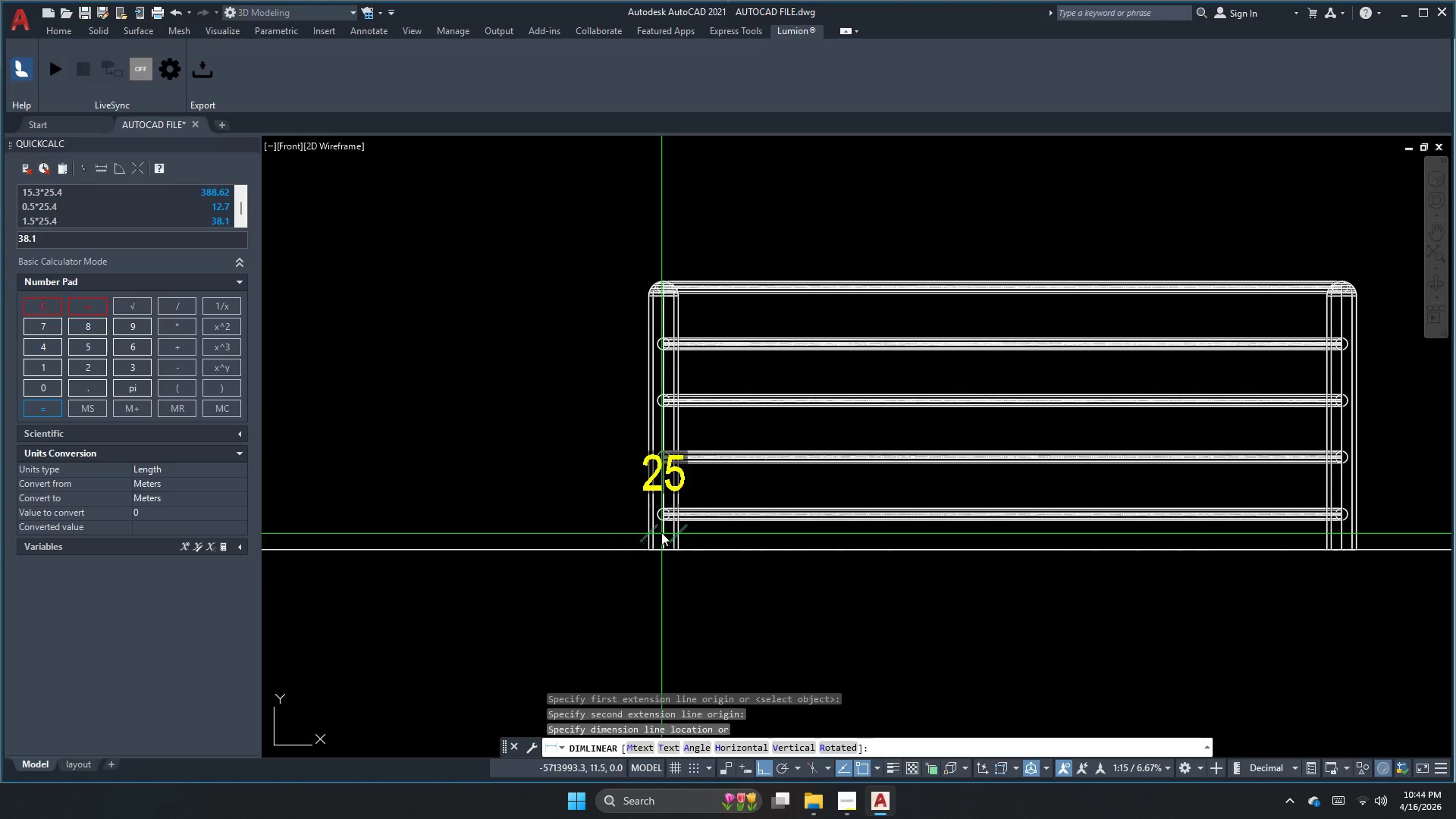 
left_click([287, 148])
 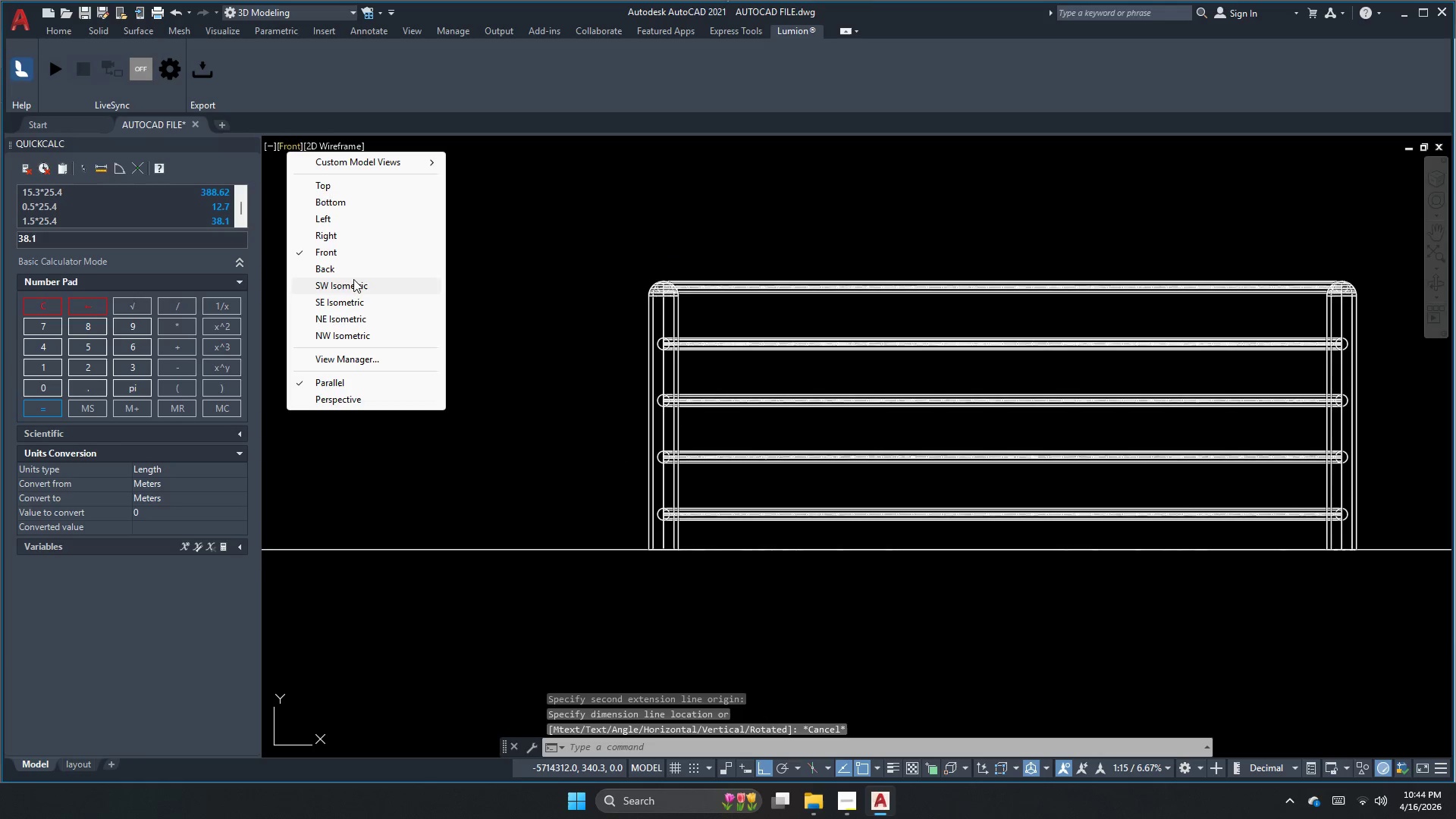 
left_click([353, 287])
 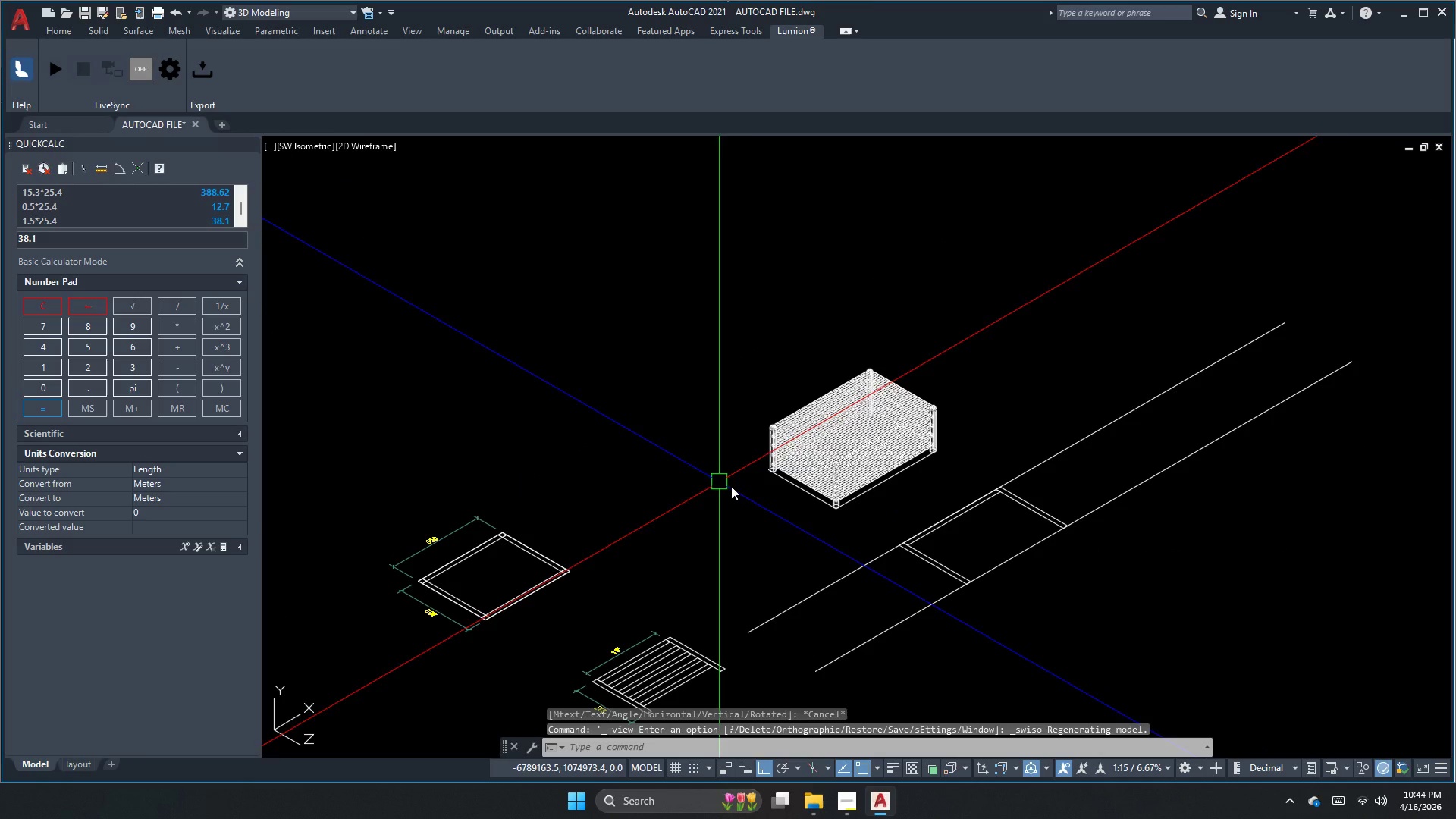 
scroll: coordinate [788, 440], scroll_direction: up, amount: 4.0
 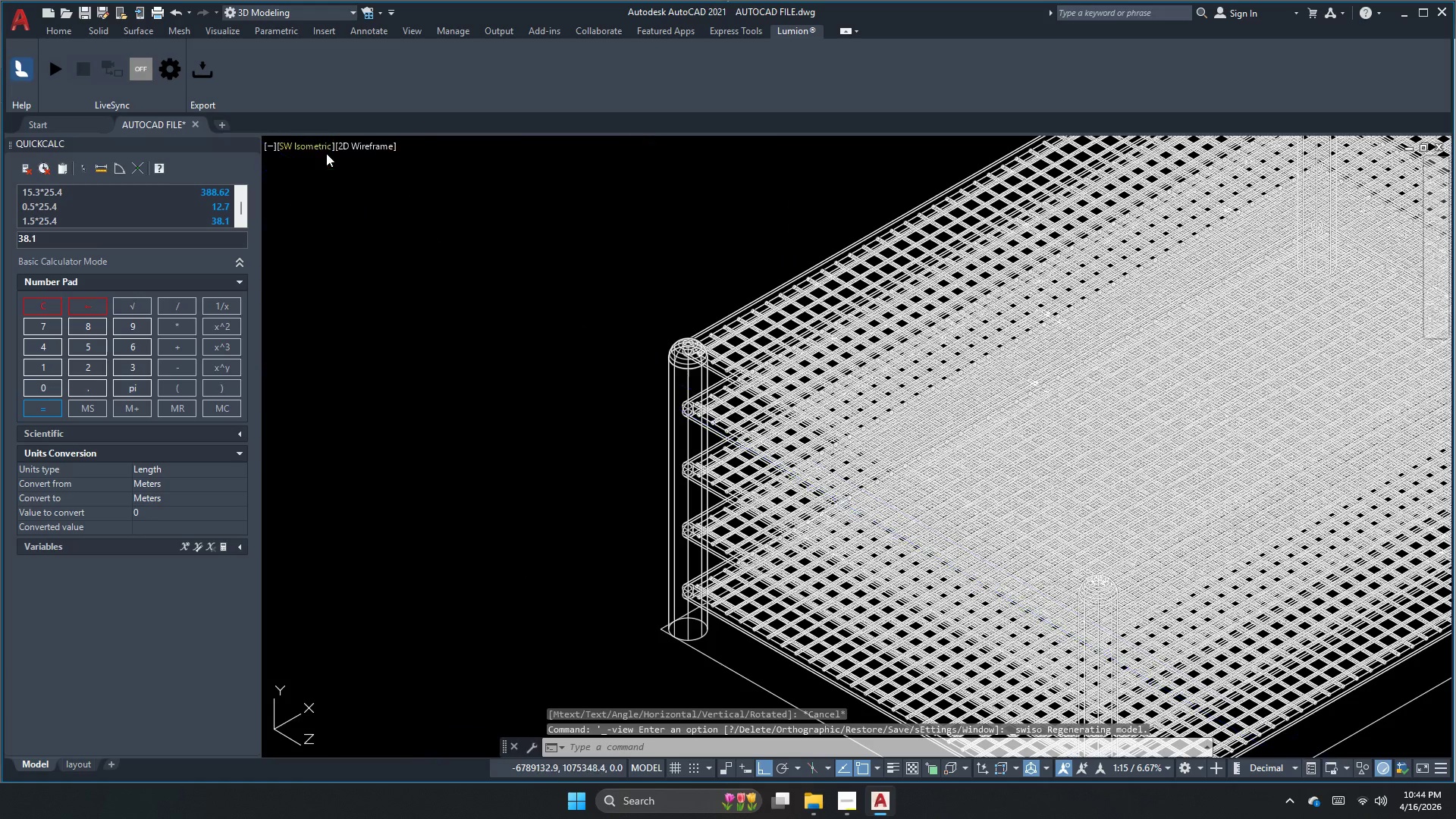 
key(Escape)
 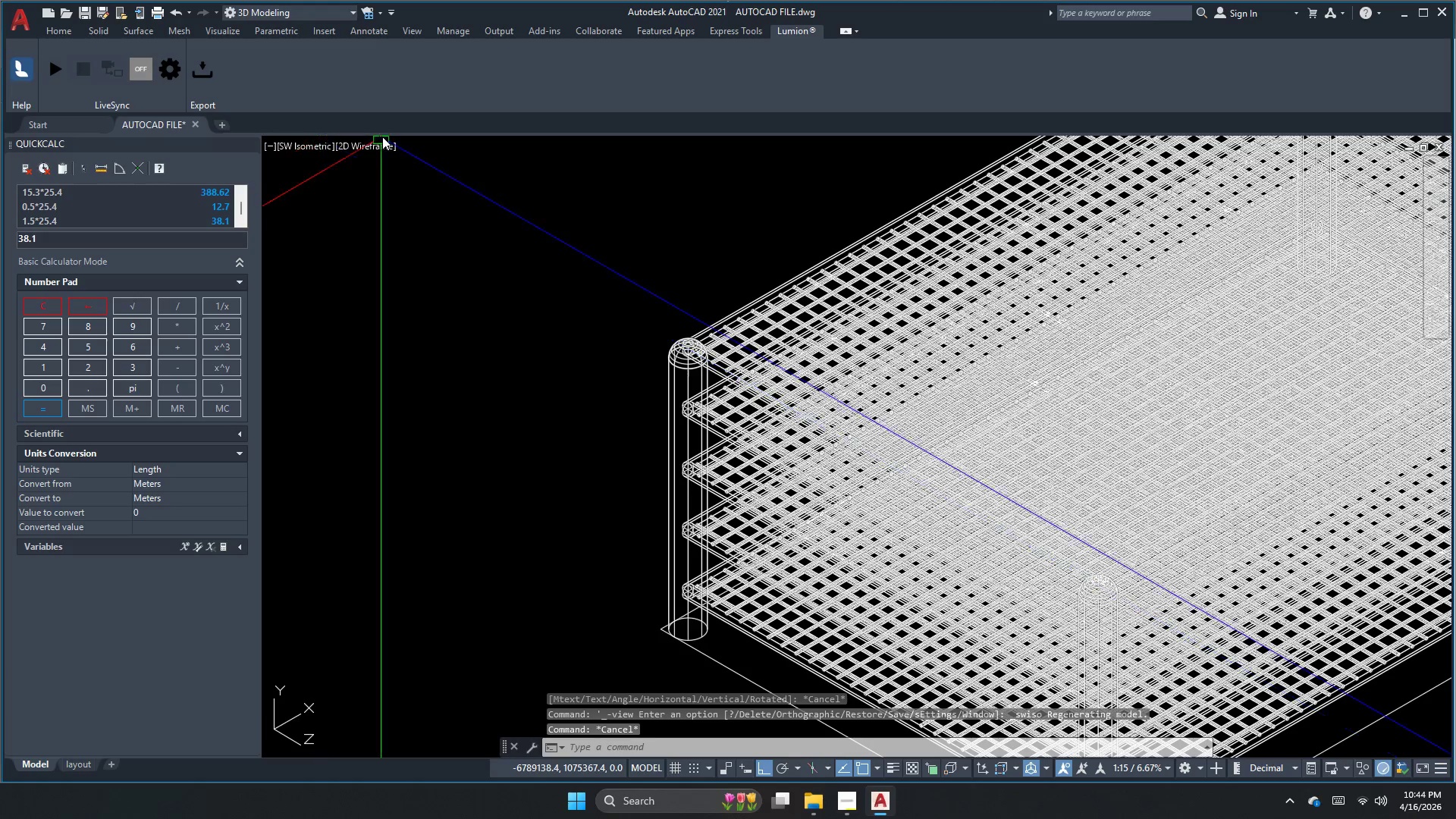 
left_click([382, 140])
 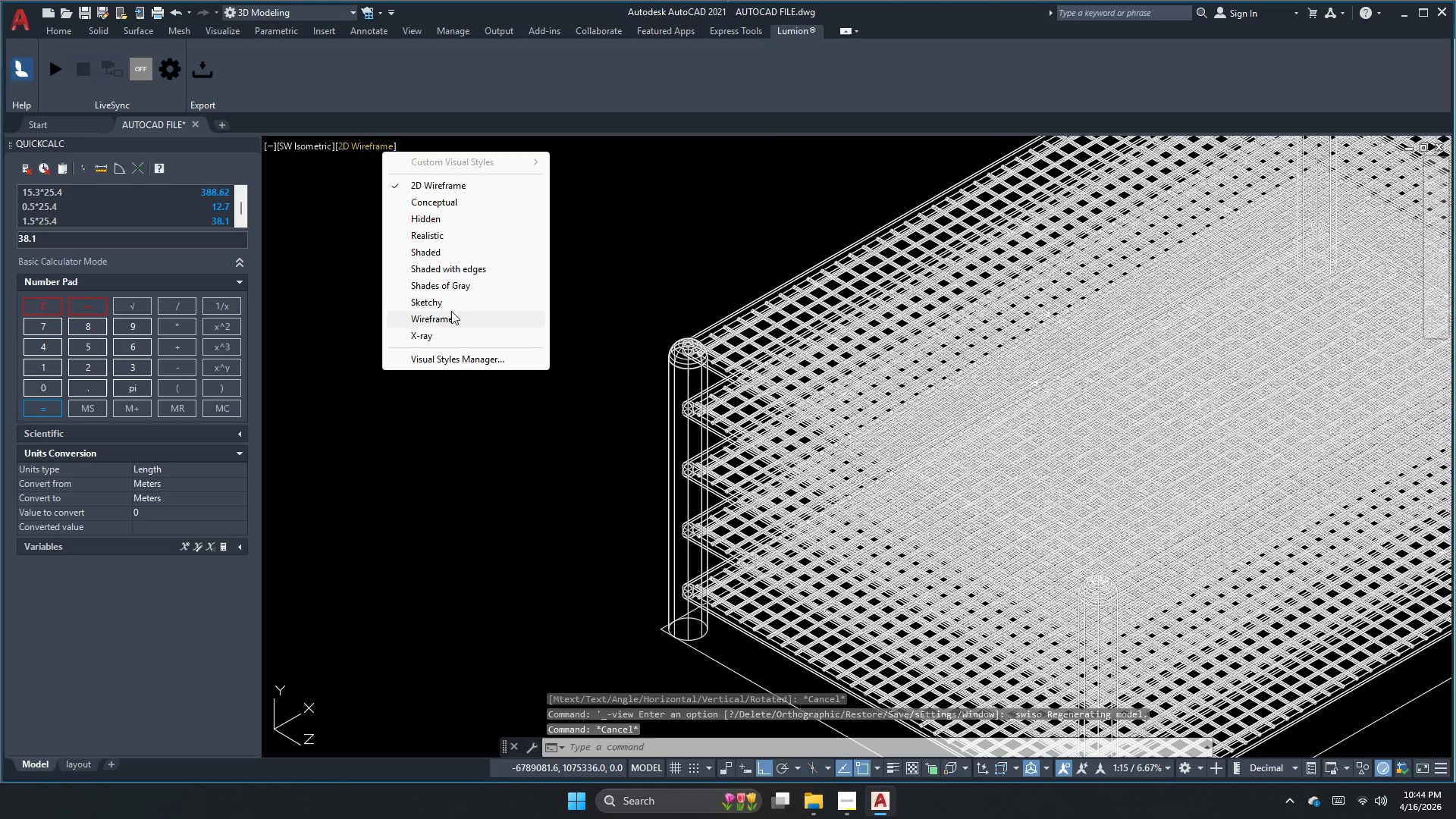 
left_click([456, 293])
 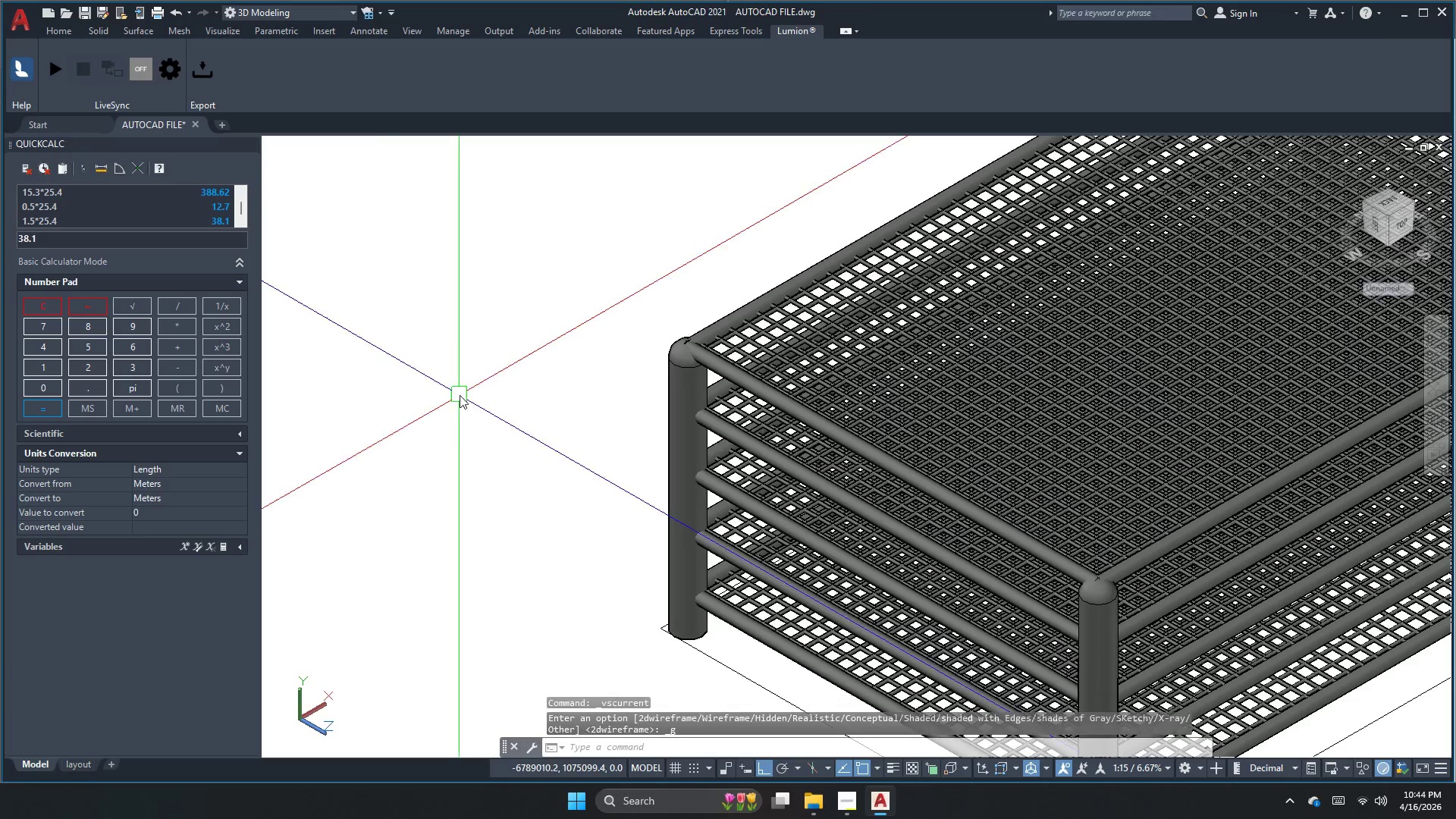 
scroll: coordinate [461, 400], scroll_direction: down, amount: 1.0
 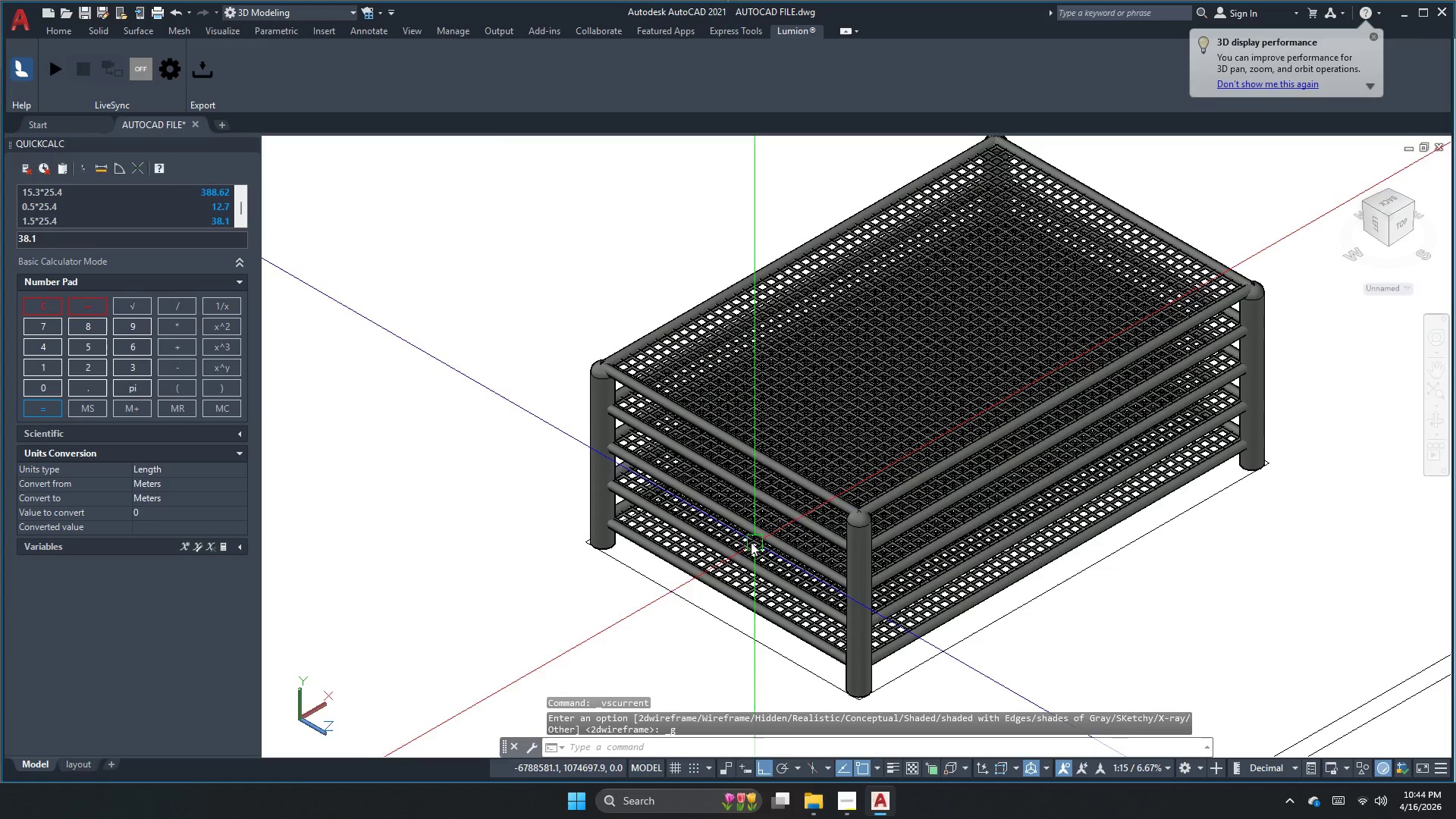 
key(Escape)
 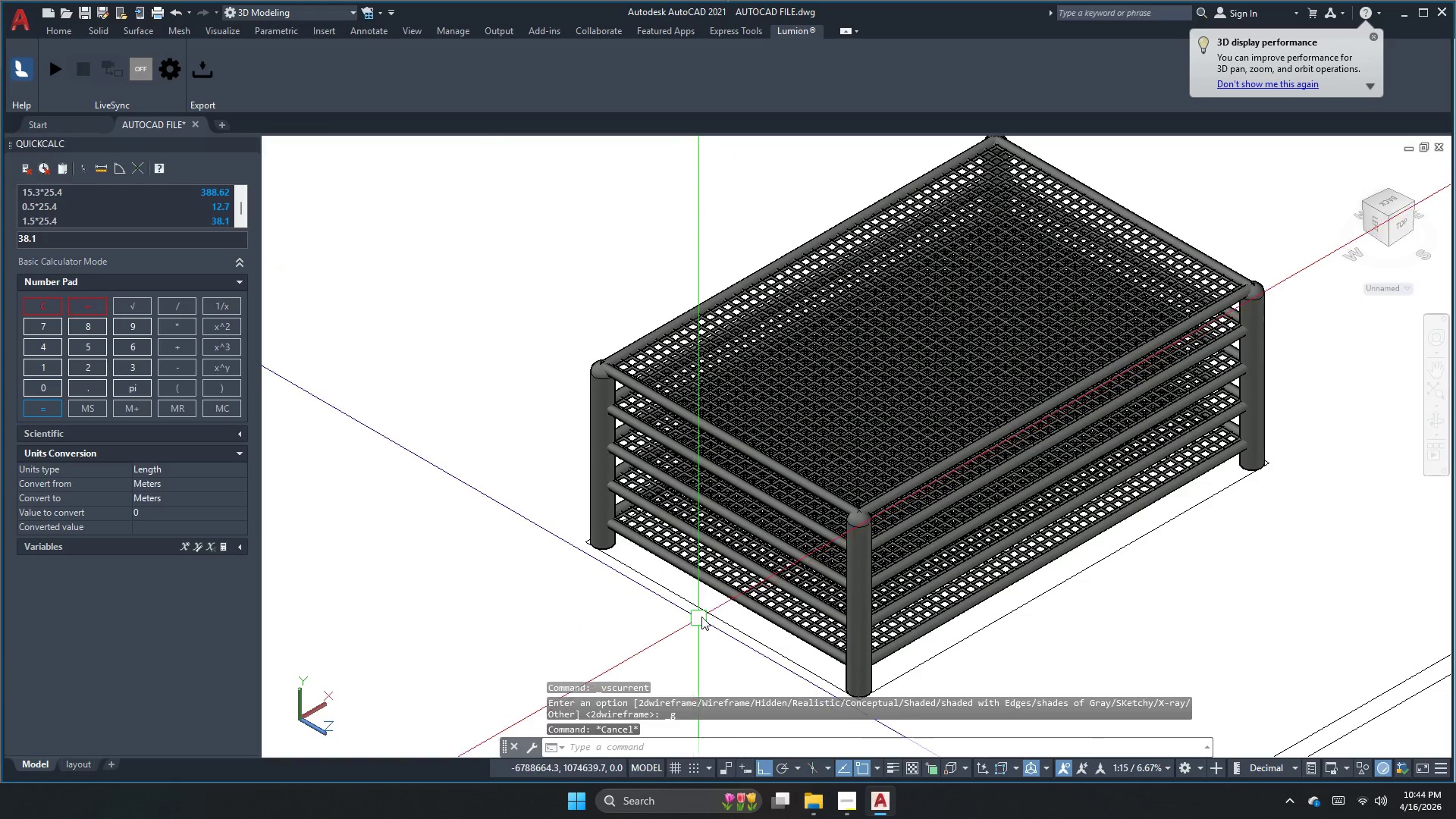 
key(E)
 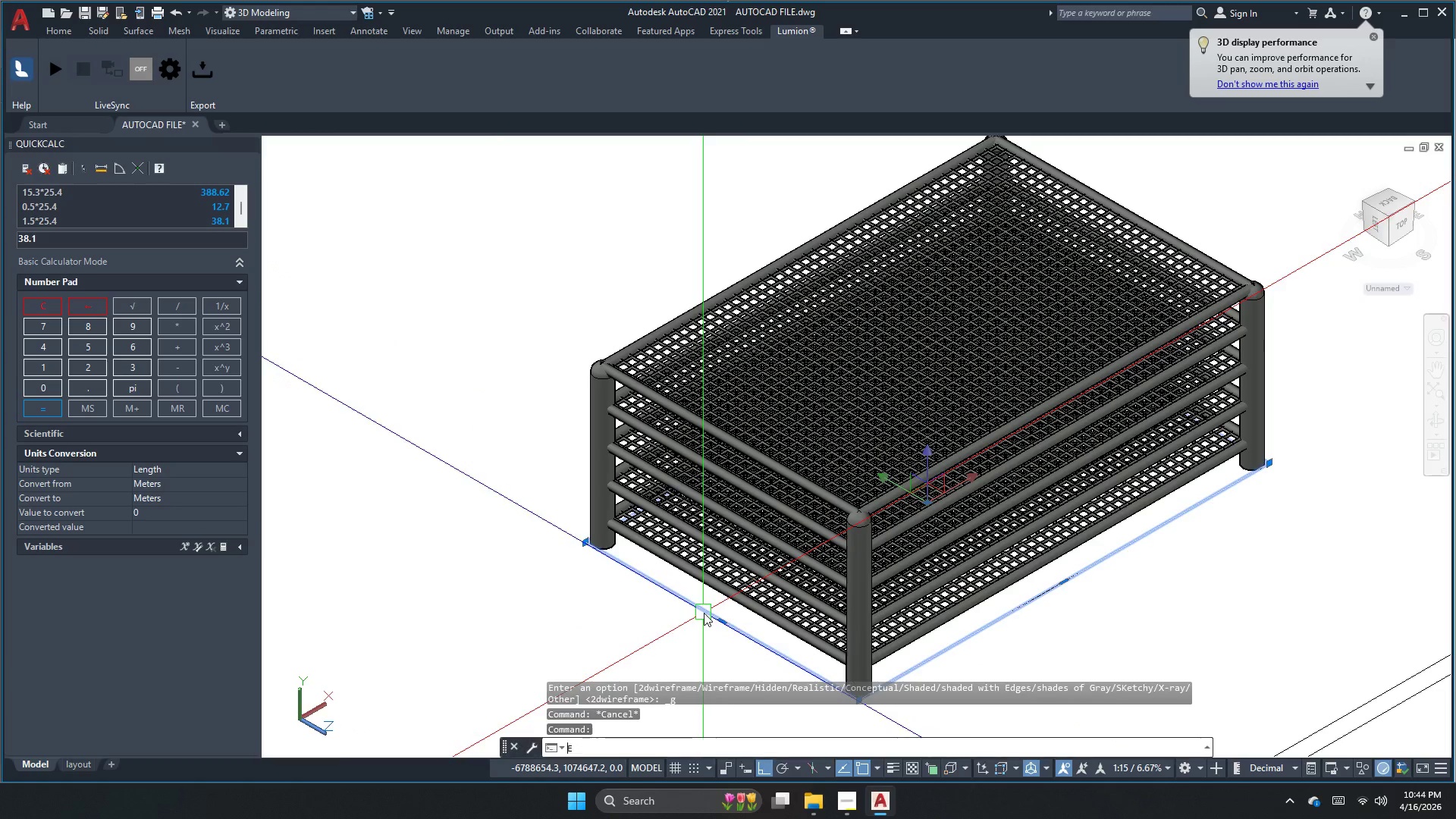 
key(Space)
 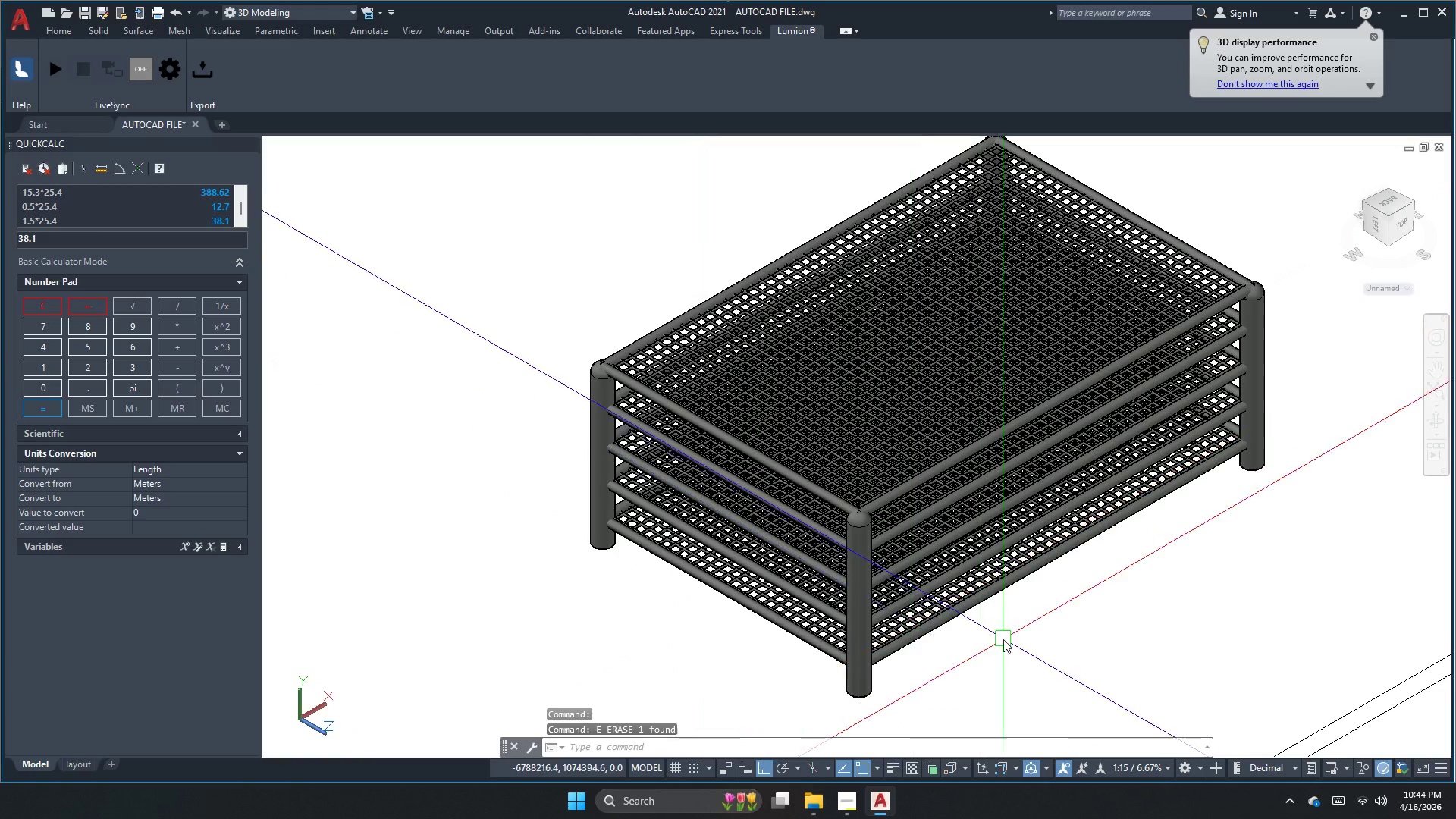 
key(Escape)
 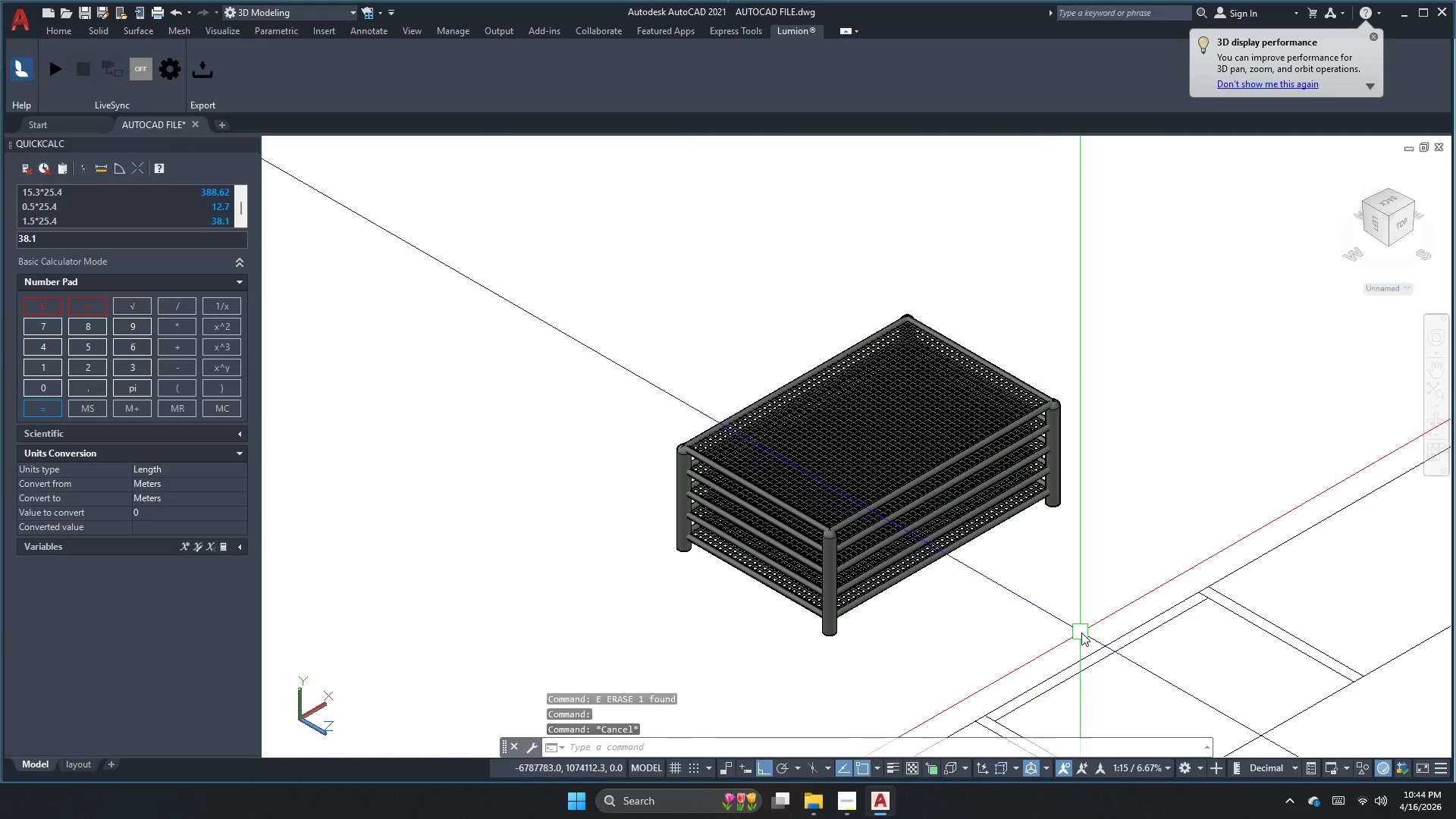 
scroll: coordinate [903, 595], scroll_direction: down, amount: 2.0
 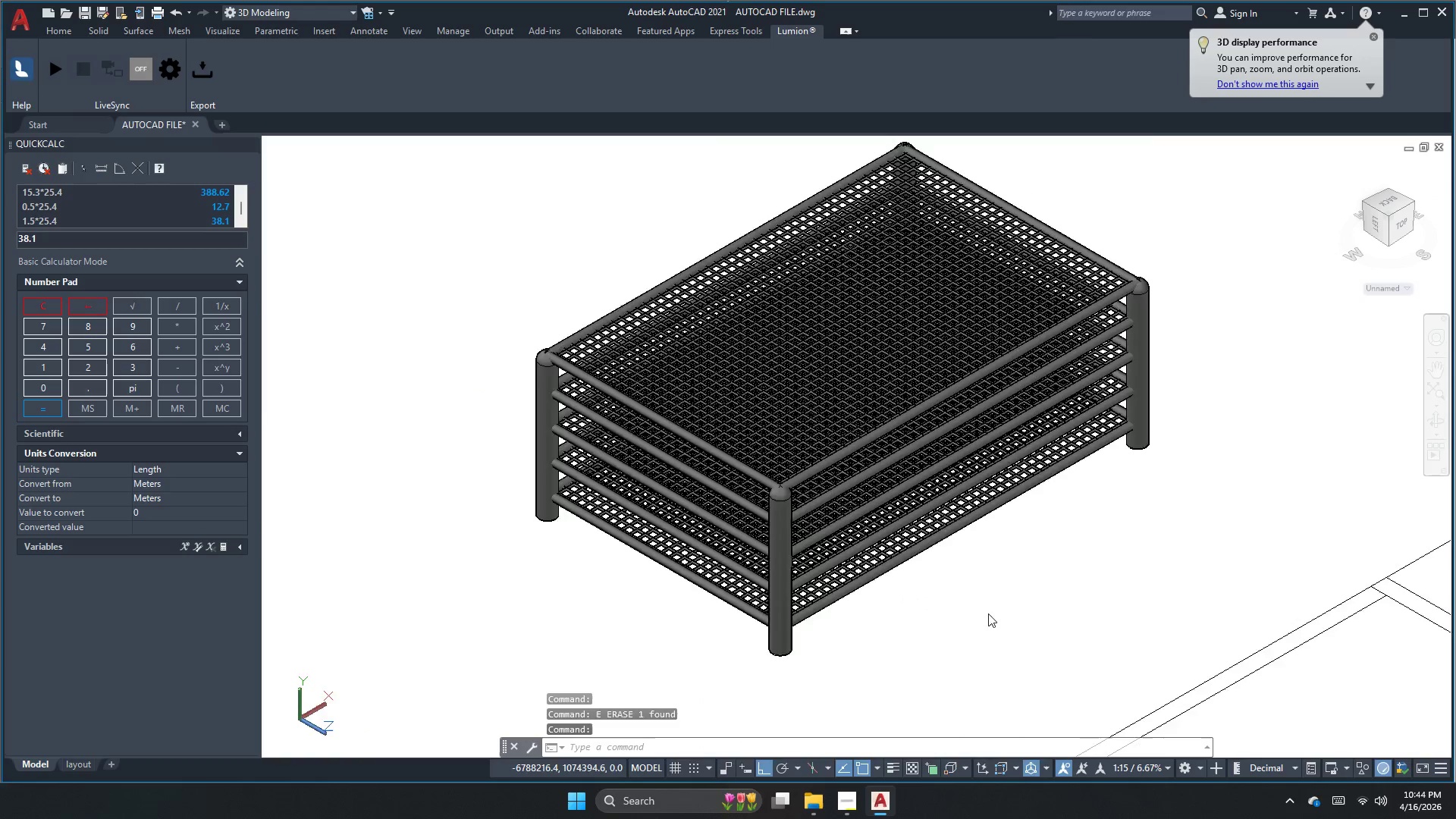 
left_click_drag(start_coordinate=[1085, 634], to_coordinate=[1066, 620])
 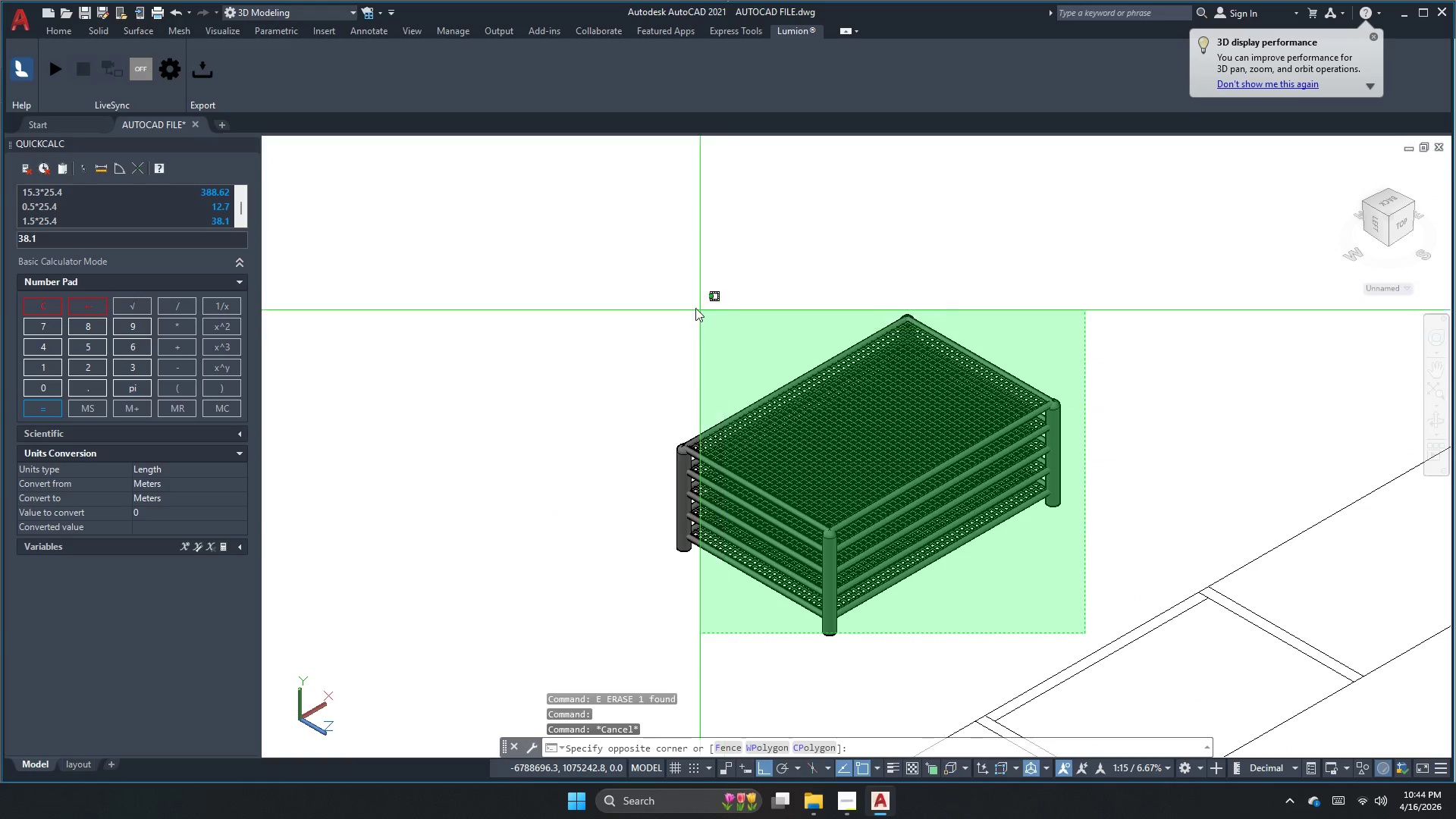 
left_click([644, 280])
 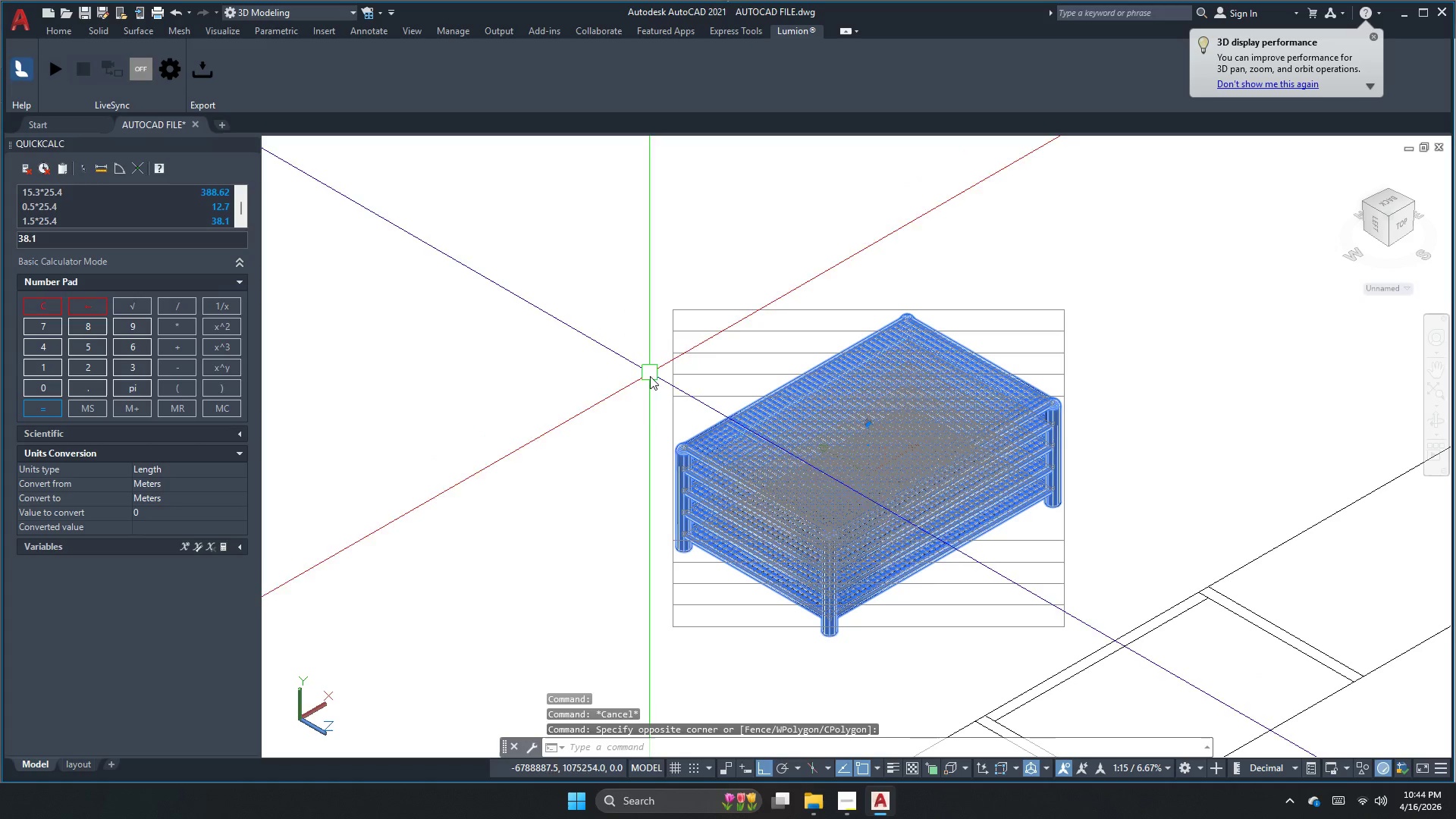 
key(M)
 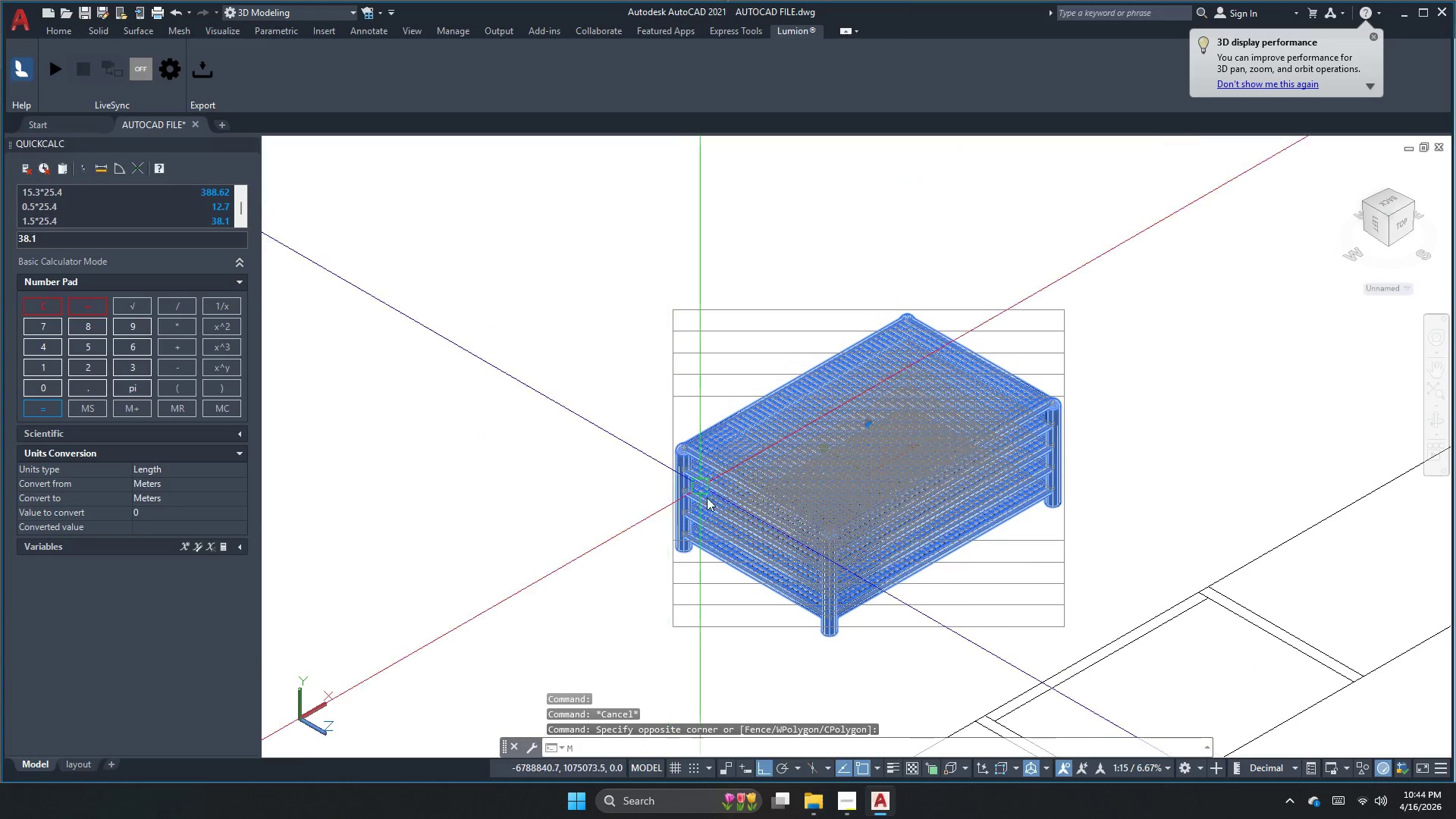 
key(Space)
 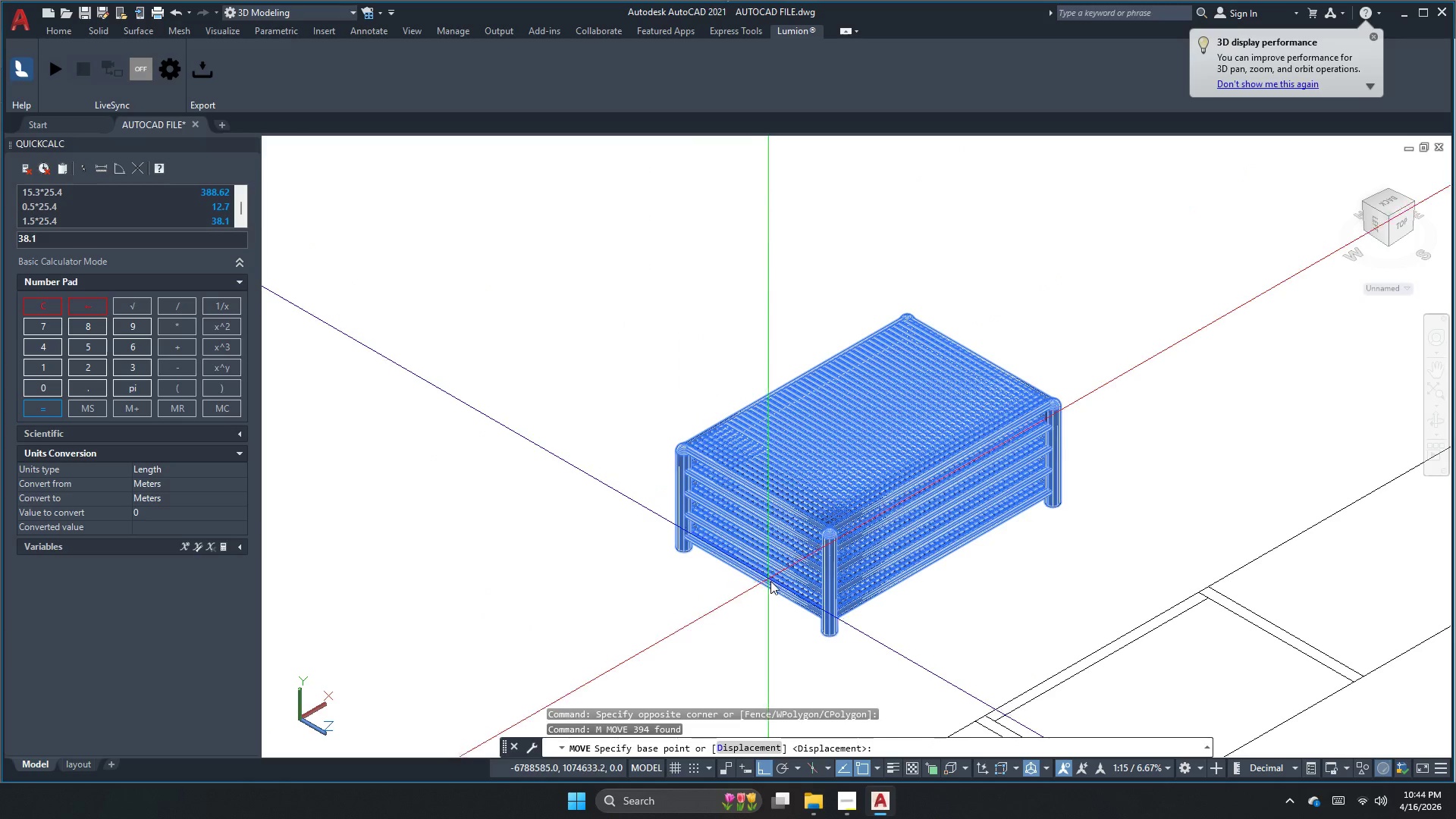 
left_click_drag(start_coordinate=[772, 583], to_coordinate=[764, 579])
 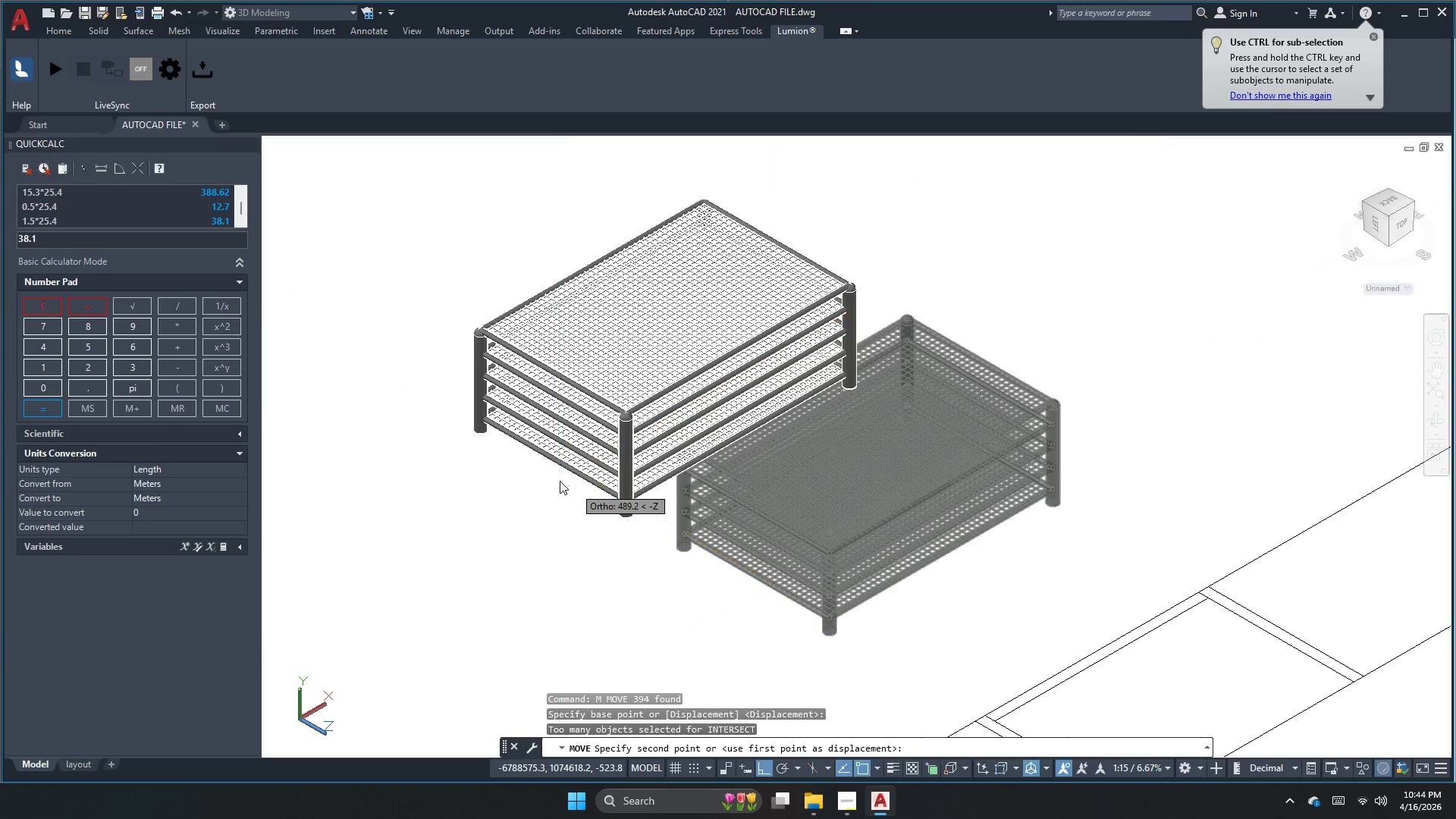 
scroll: coordinate [719, 544], scroll_direction: down, amount: 2.0
 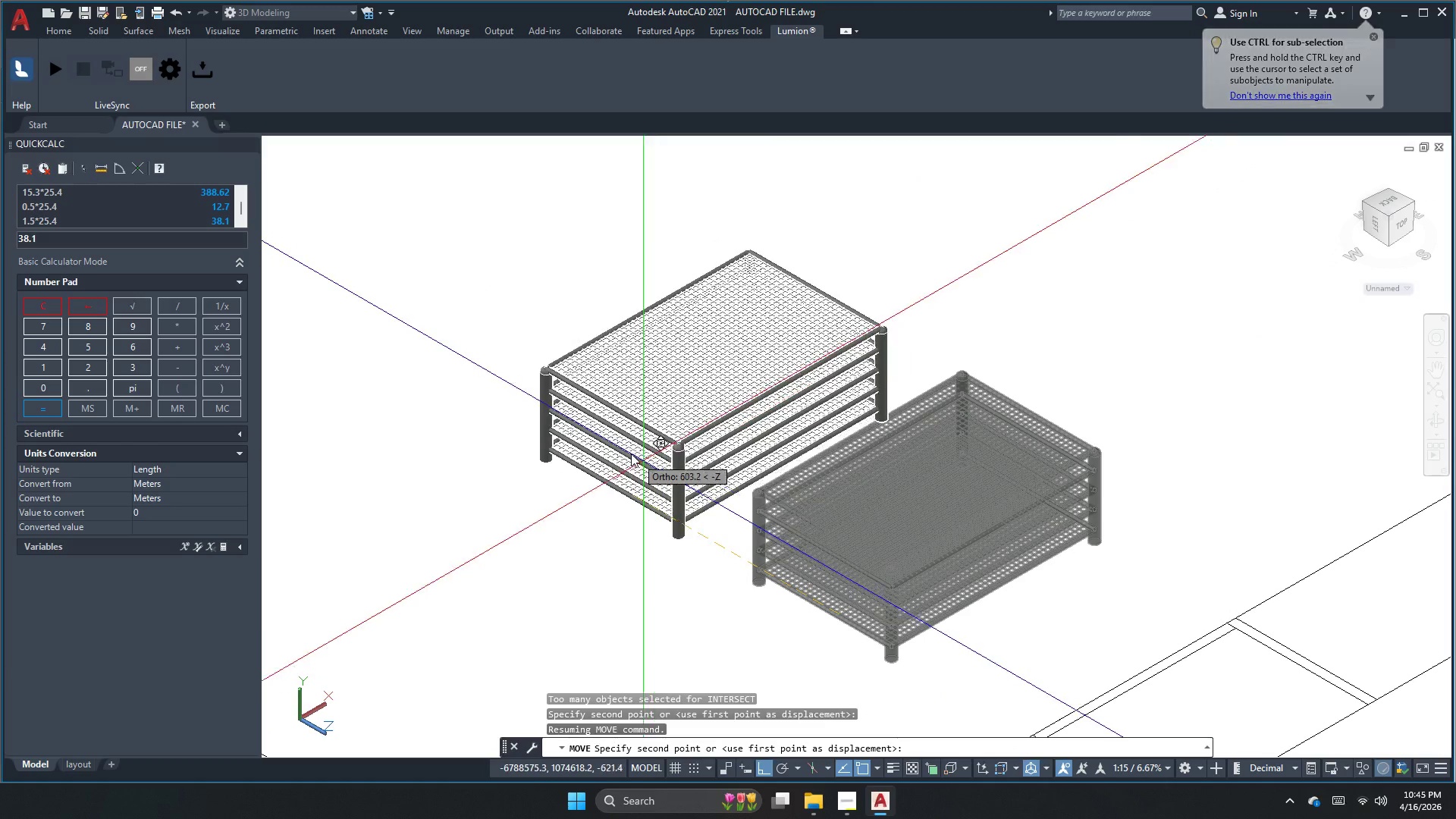 
left_click([595, 426])
 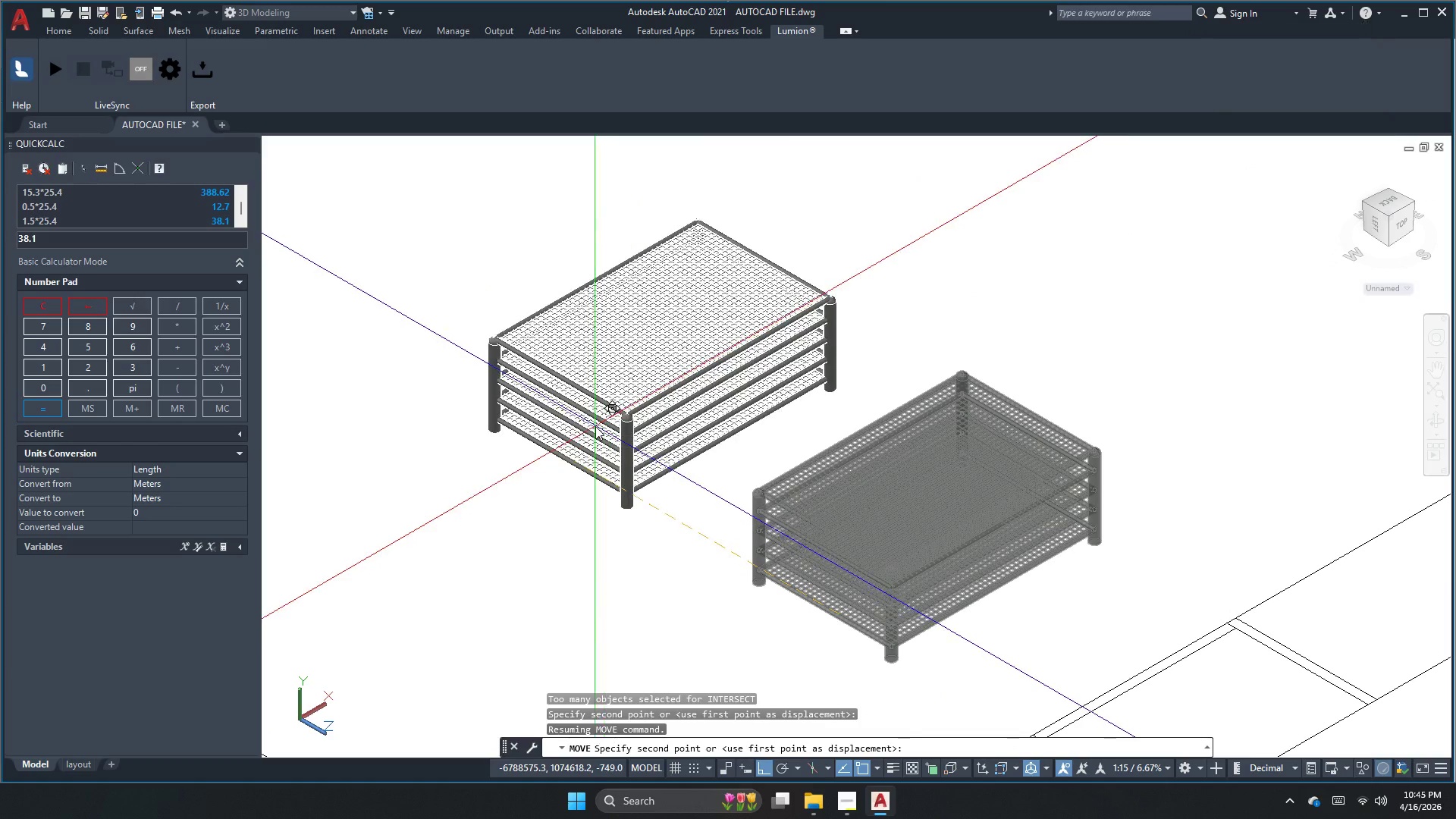 
key(Escape)
 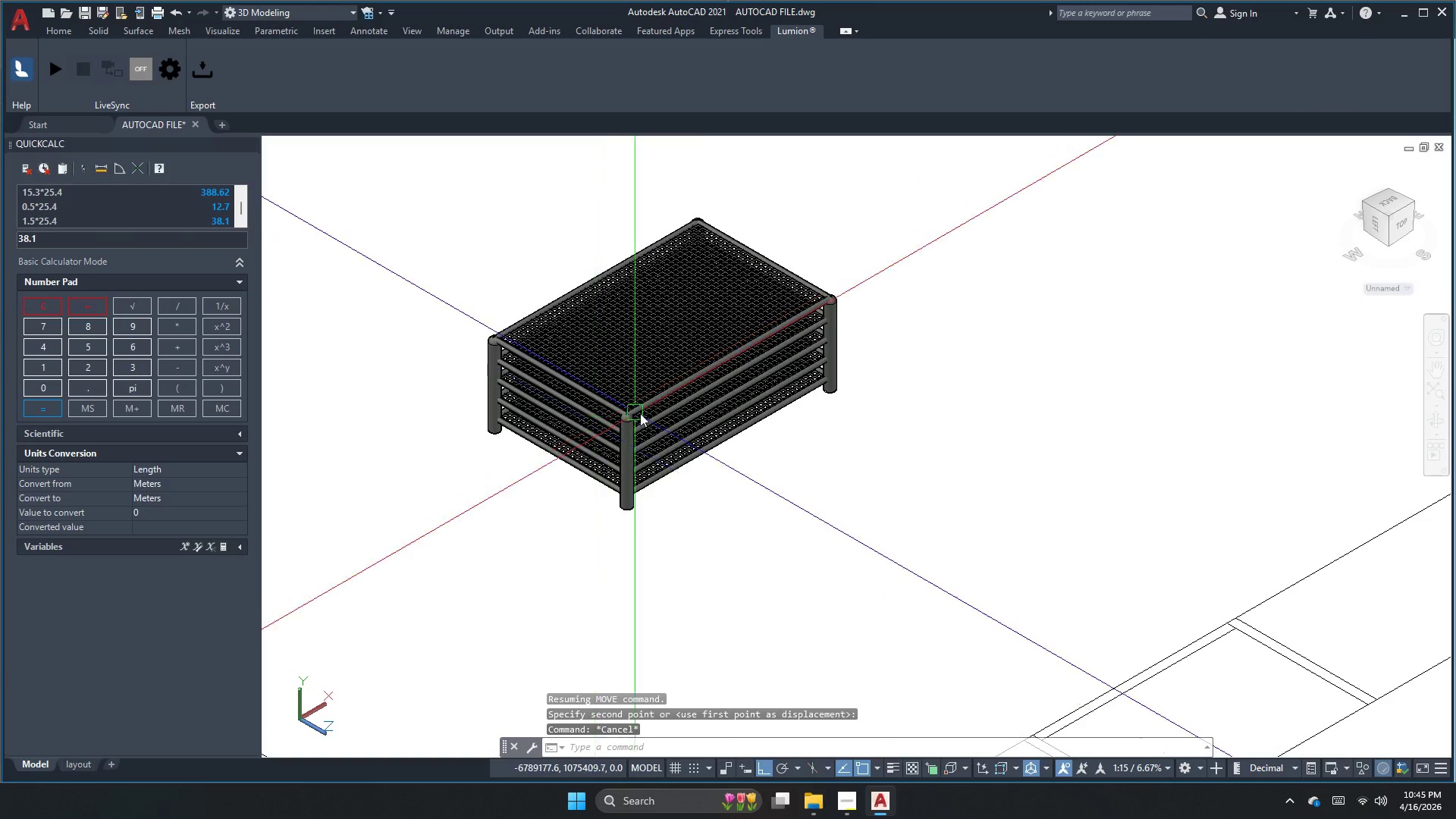 
scroll: coordinate [647, 412], scroll_direction: up, amount: 4.0
 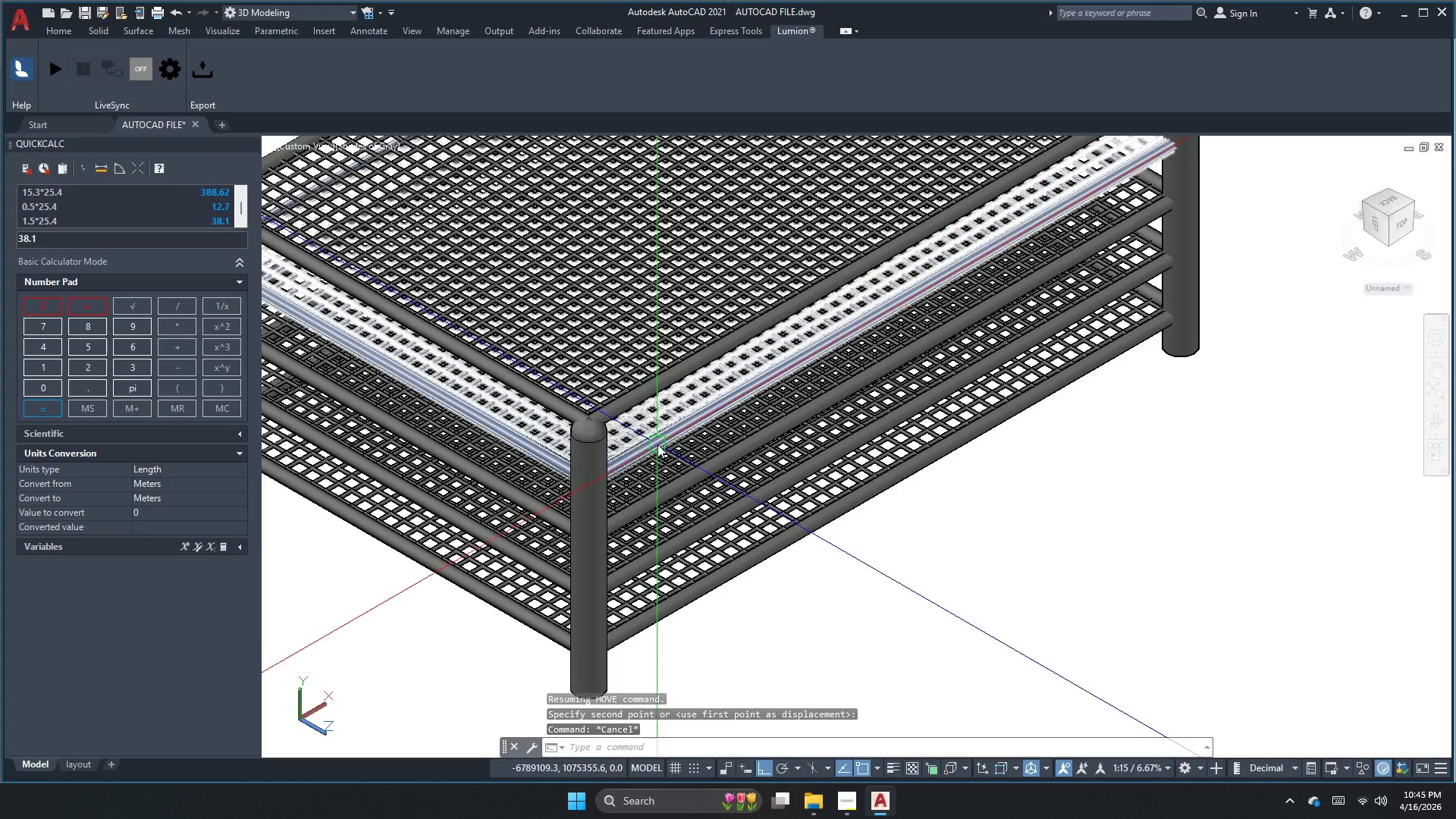 
scroll: coordinate [664, 516], scroll_direction: down, amount: 1.0
 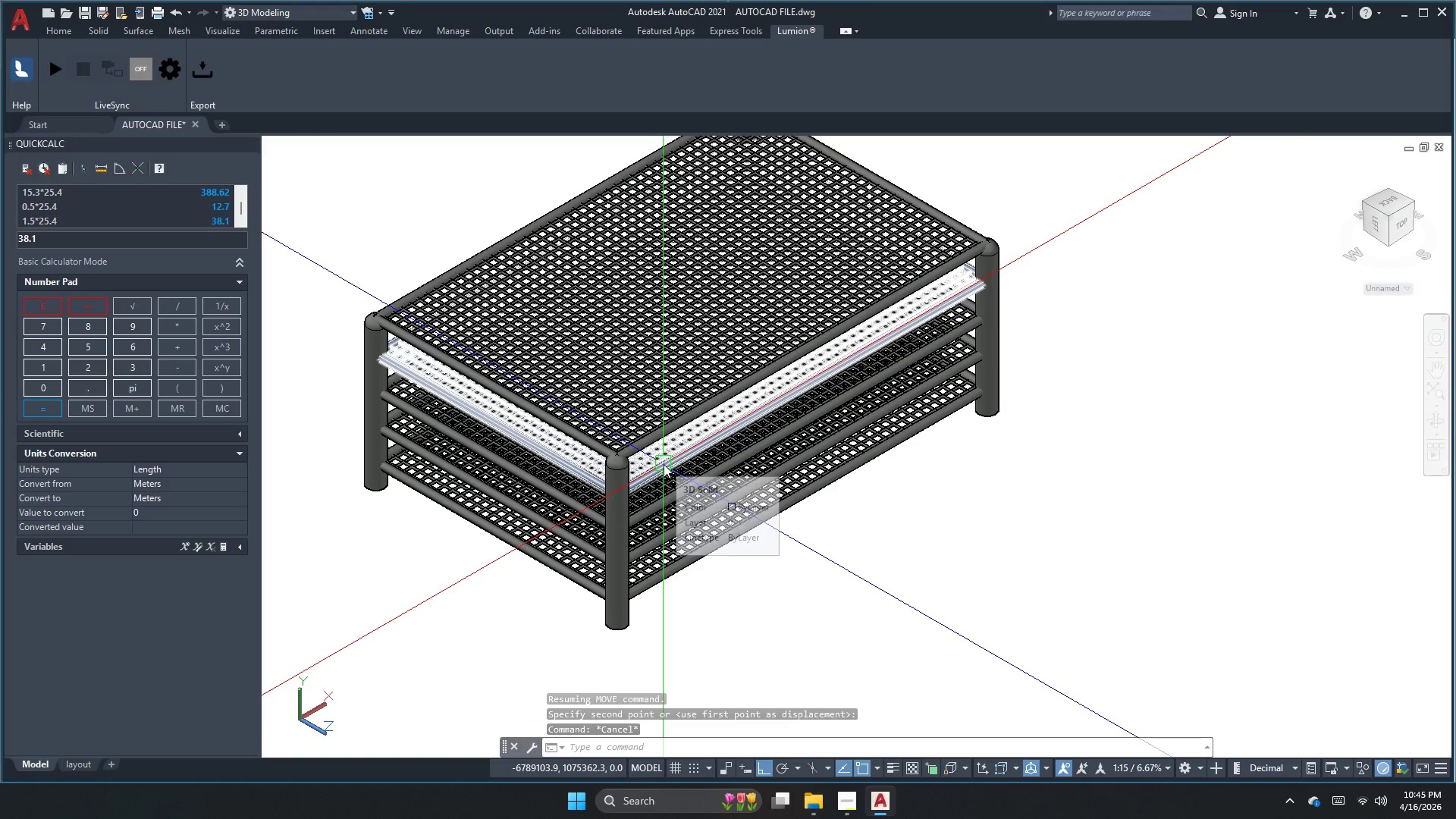 
scroll: coordinate [664, 494], scroll_direction: up, amount: 2.0
 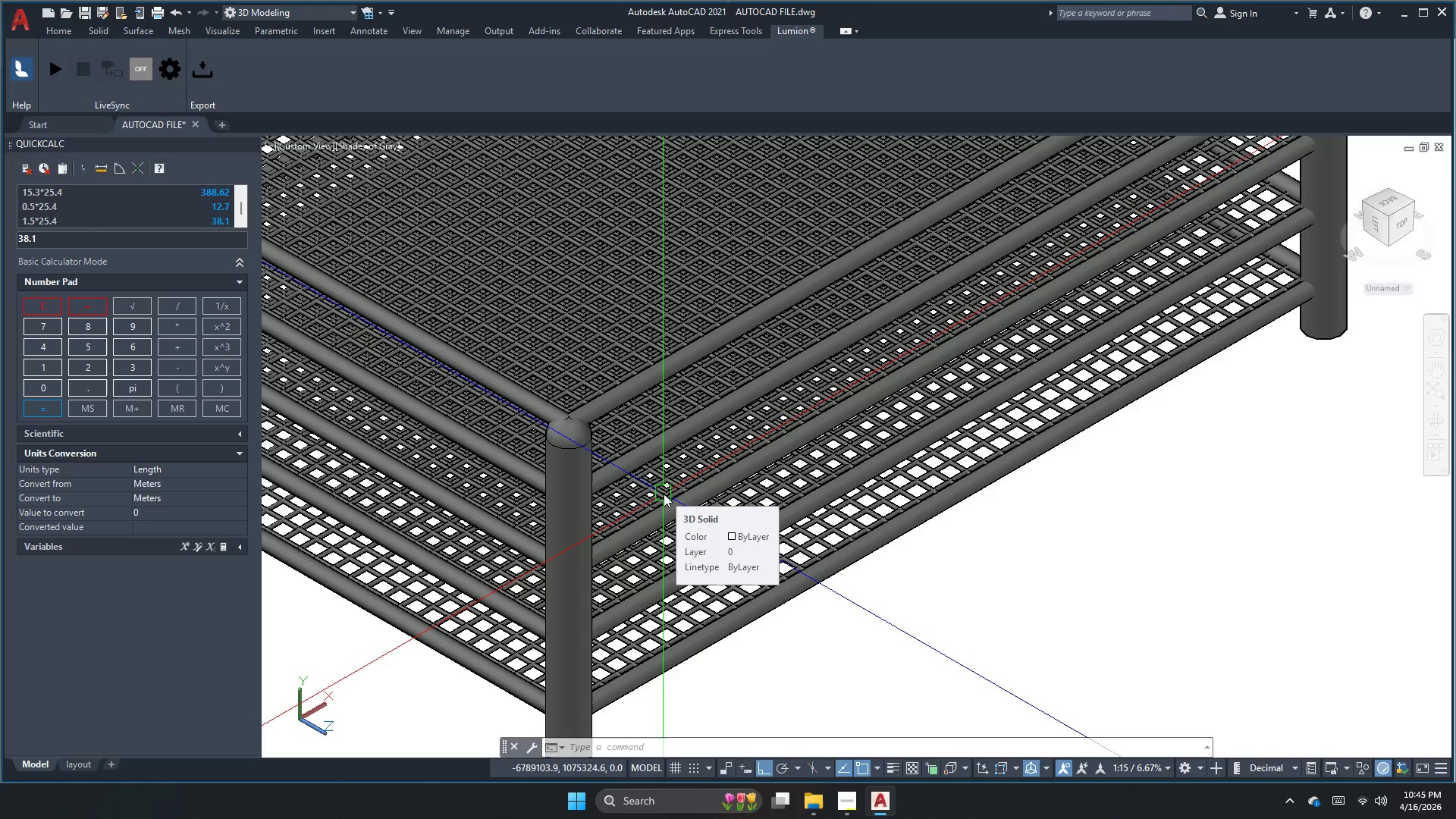 
scroll: coordinate [664, 496], scroll_direction: down, amount: 3.0
 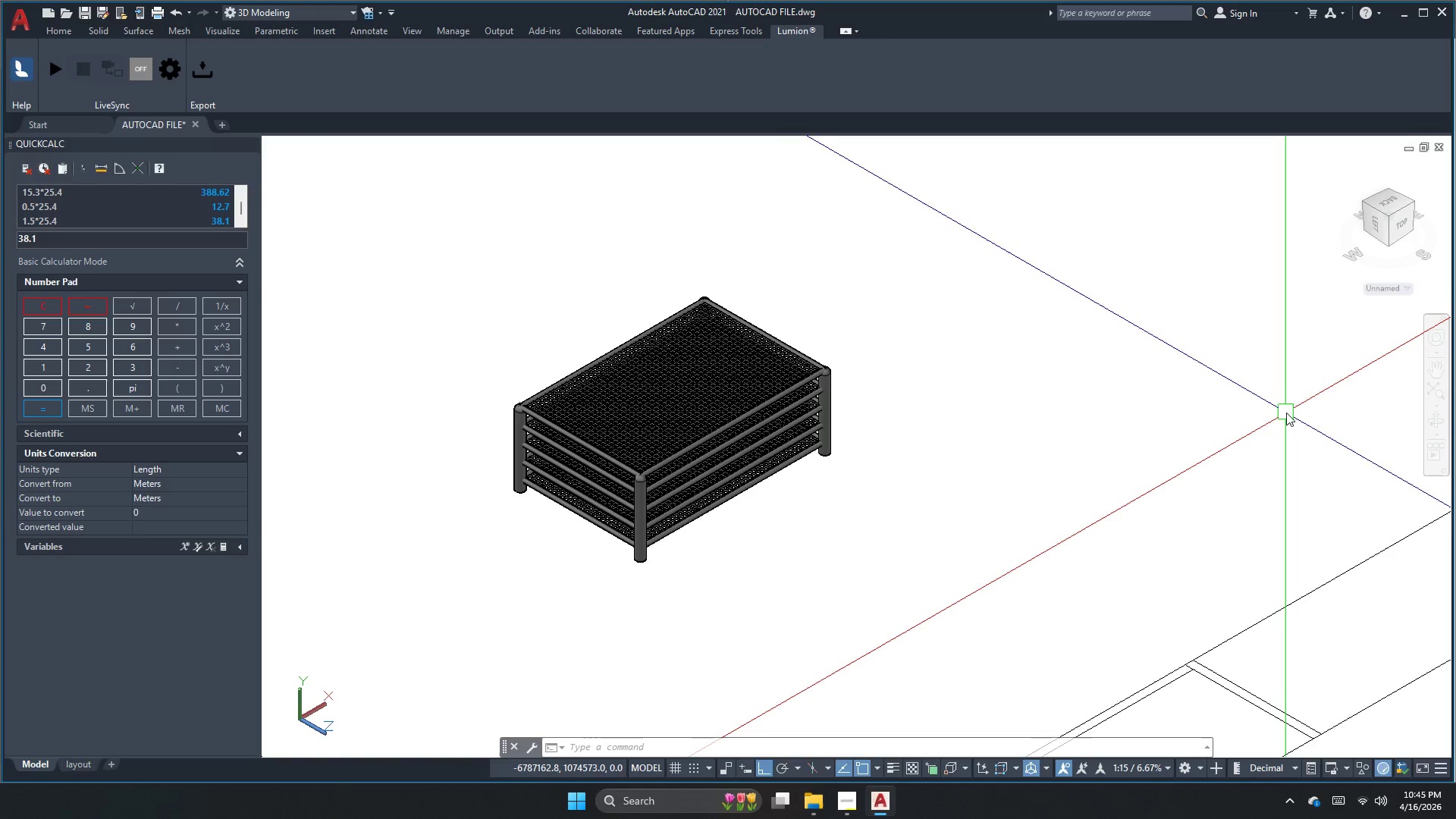 
key(Escape)
key(Escape)
type(pers)
 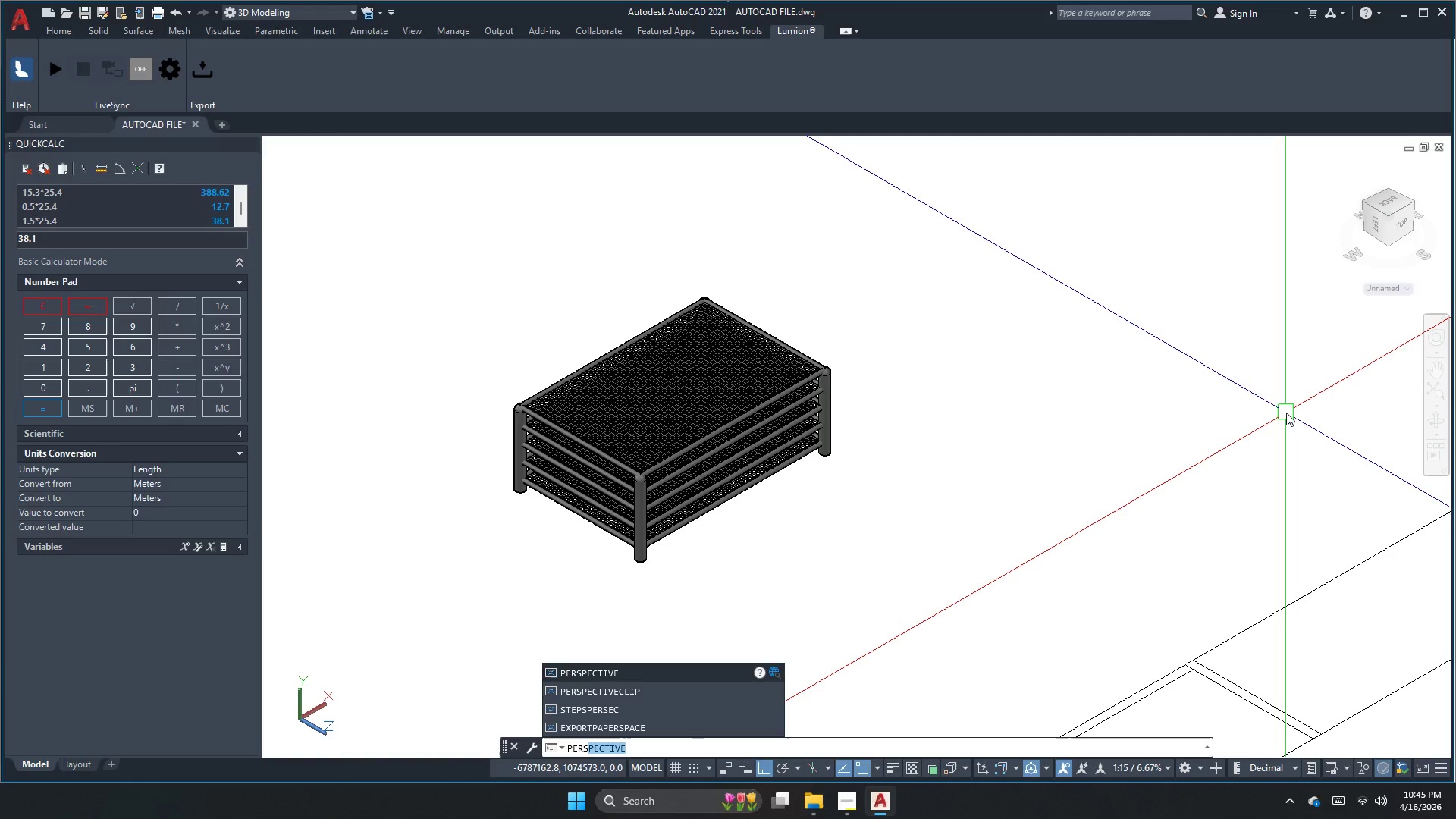 
key(Enter)
 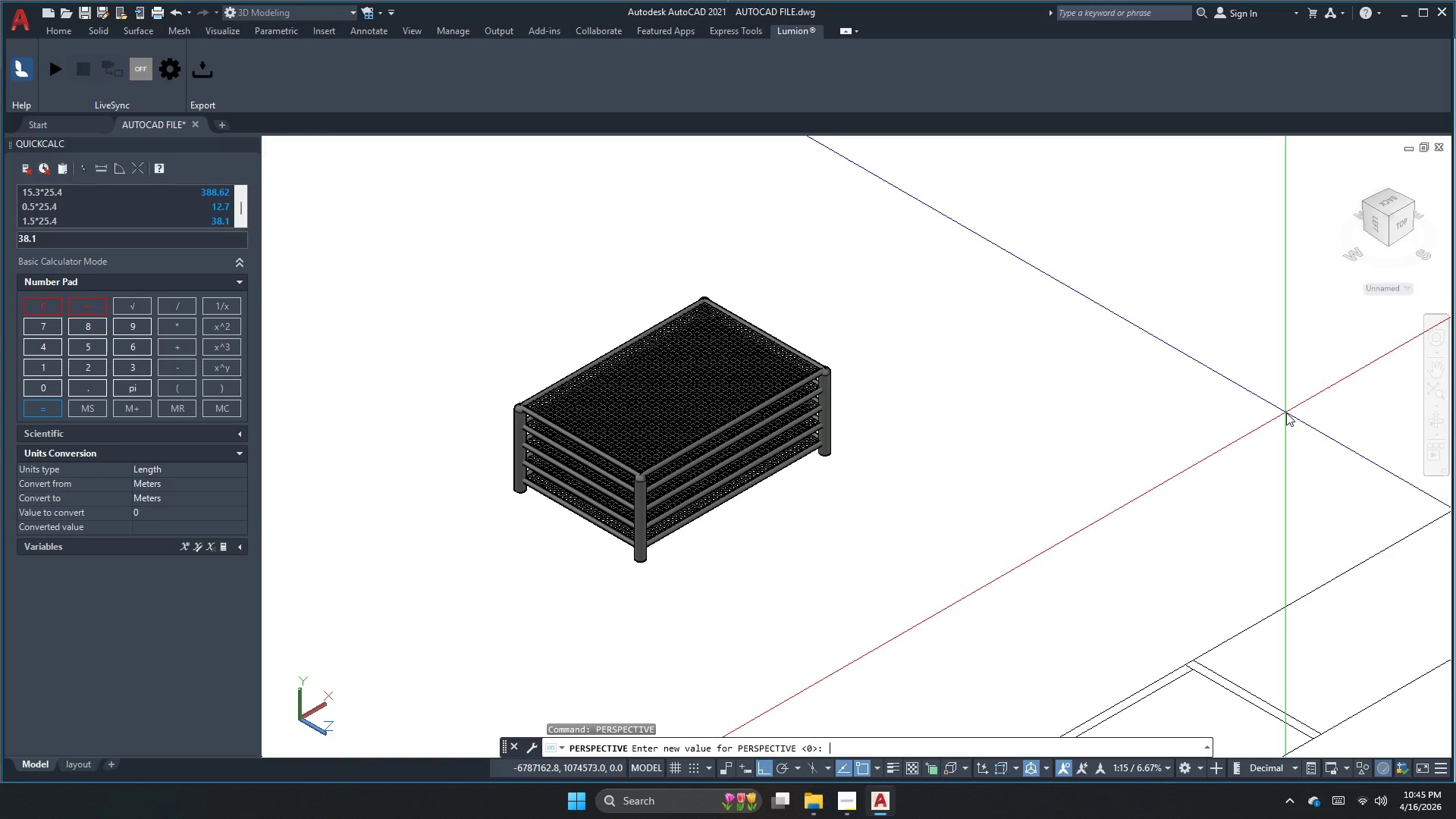 
key(Numpad1)
 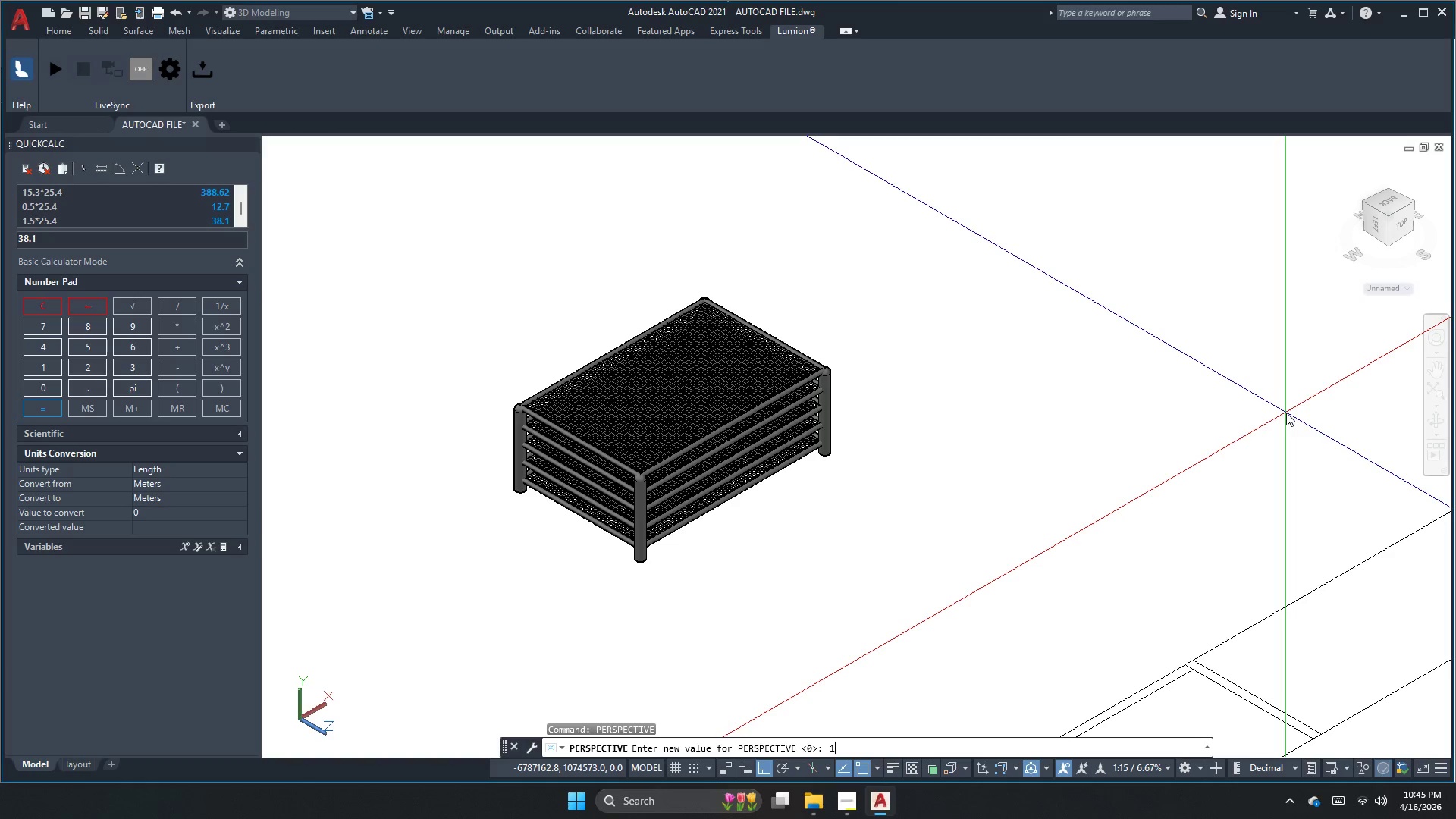 
wait(7.45)
 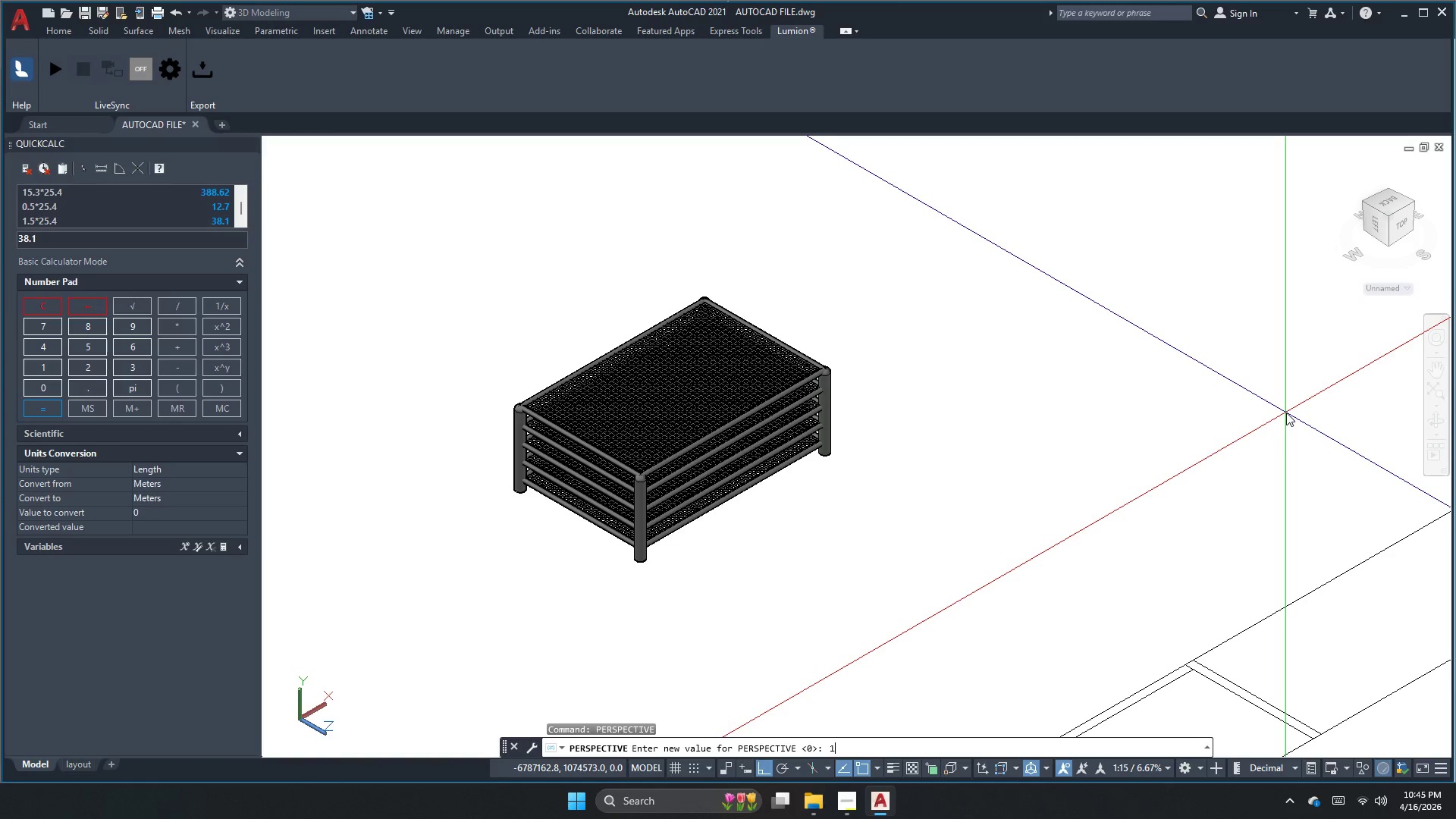 
scroll: coordinate [1287, 404], scroll_direction: down, amount: 1.0
 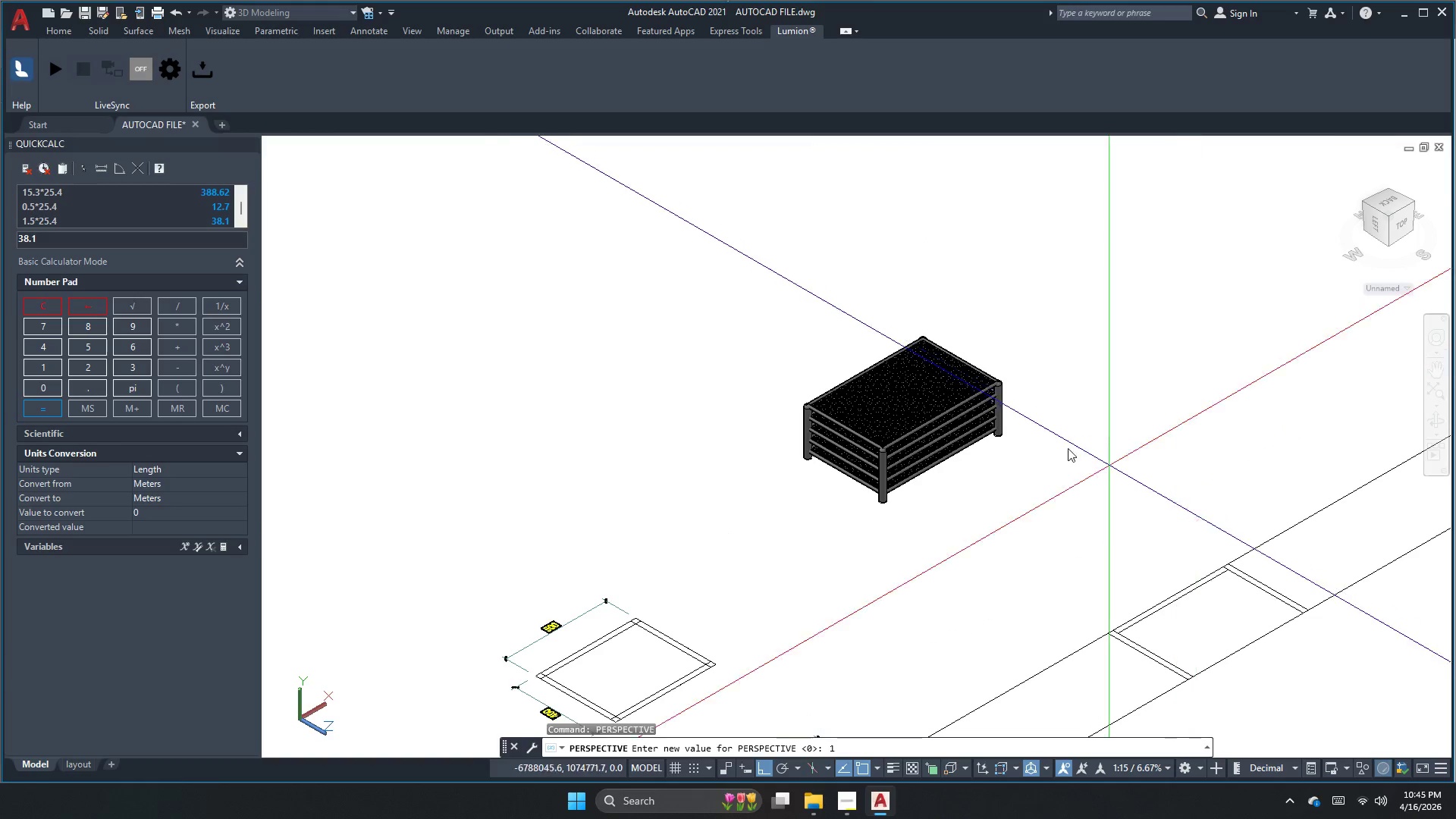 
scroll: coordinate [989, 432], scroll_direction: up, amount: 2.0
 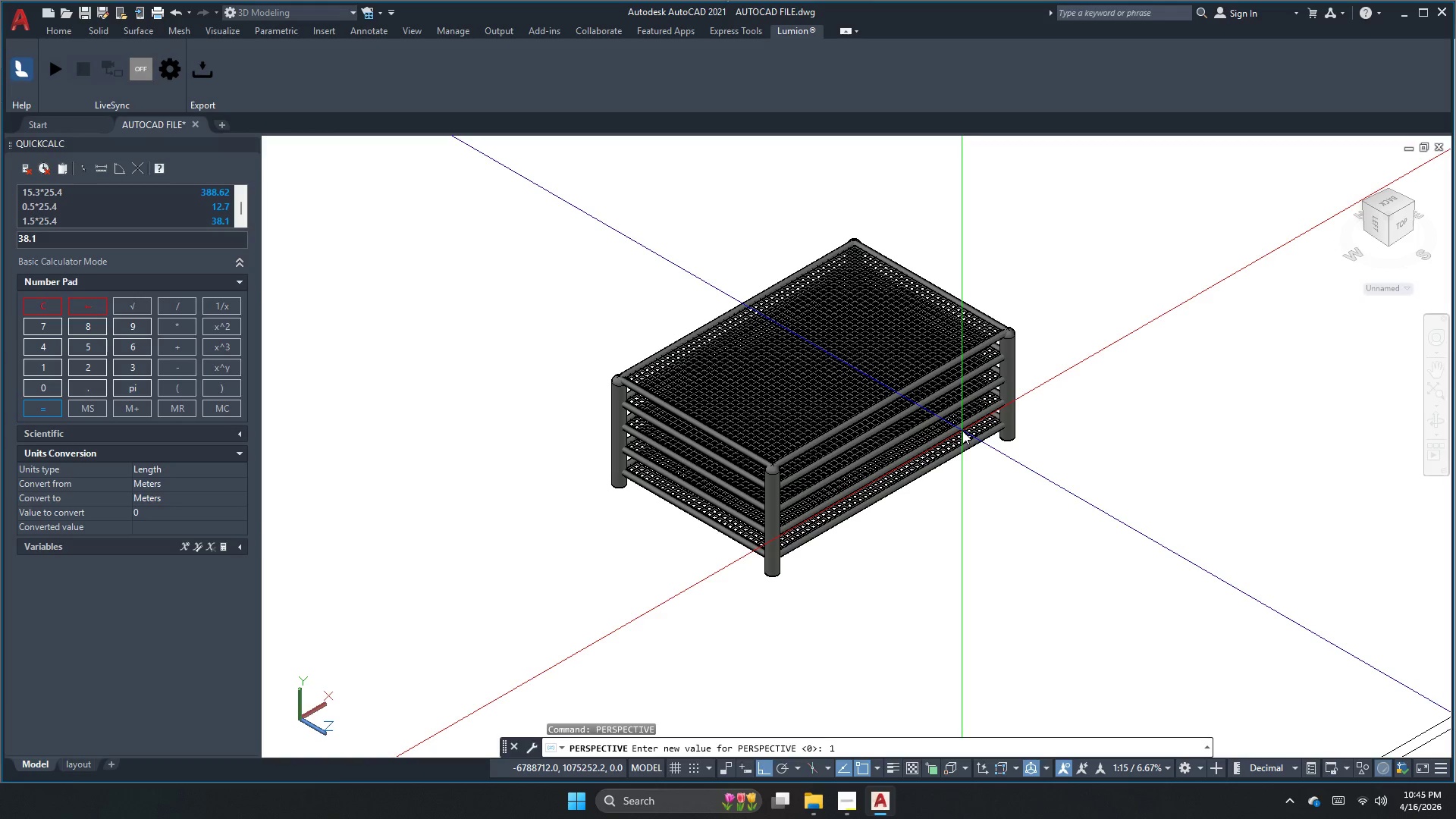 
wait(22.73)
 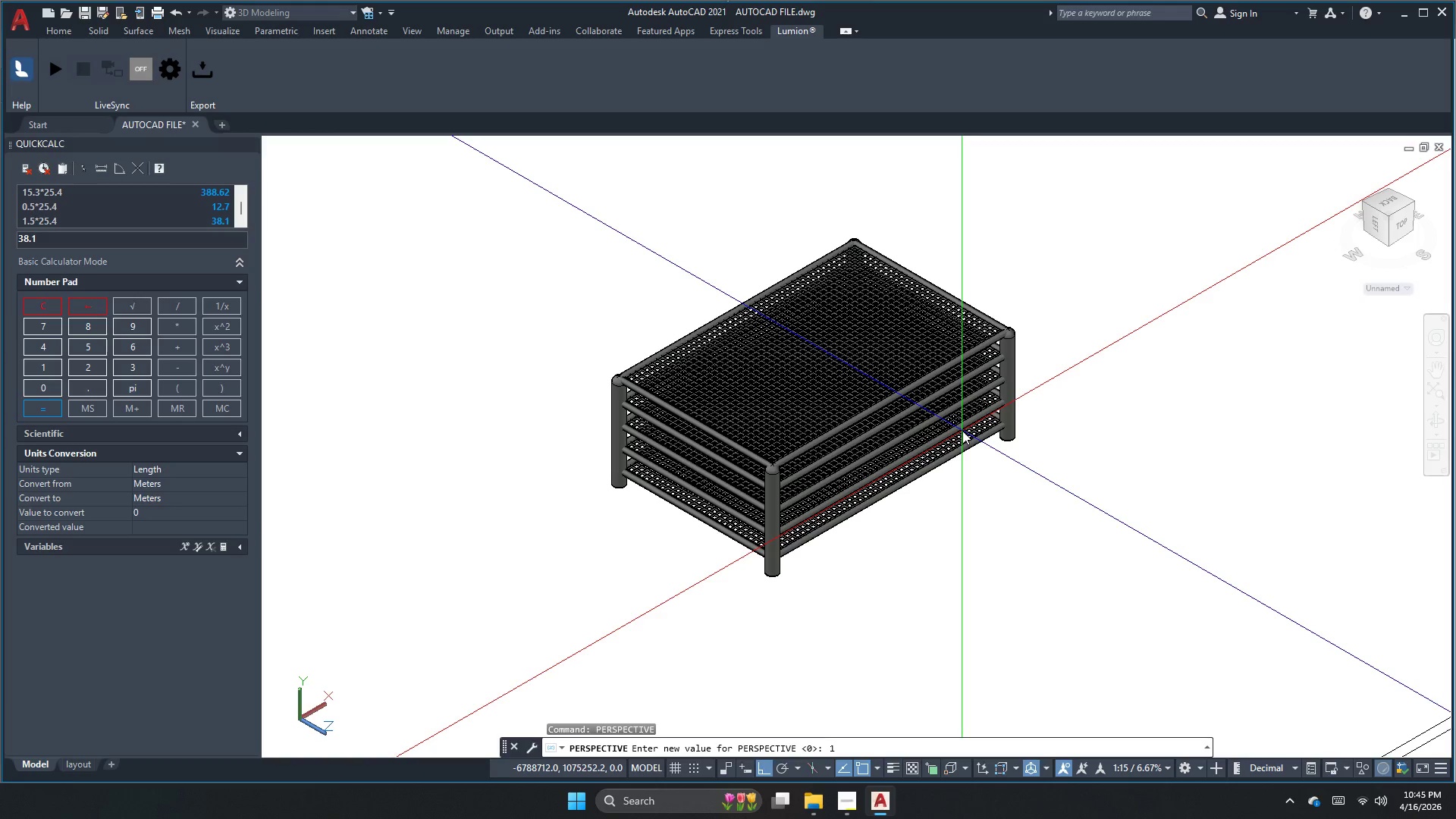 
scroll: coordinate [830, 329], scroll_direction: up, amount: 3.0
 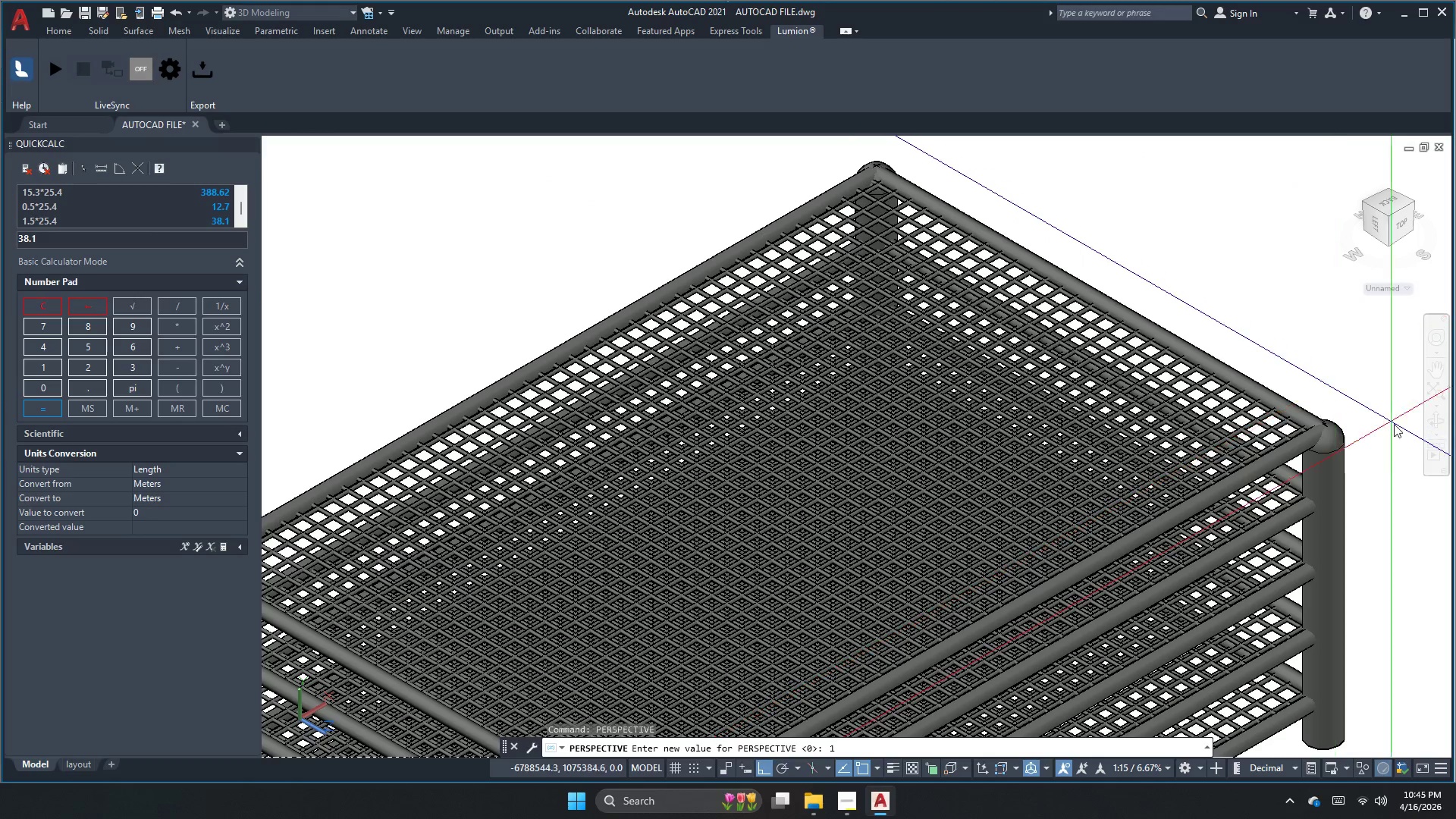 
left_click([1427, 421])
 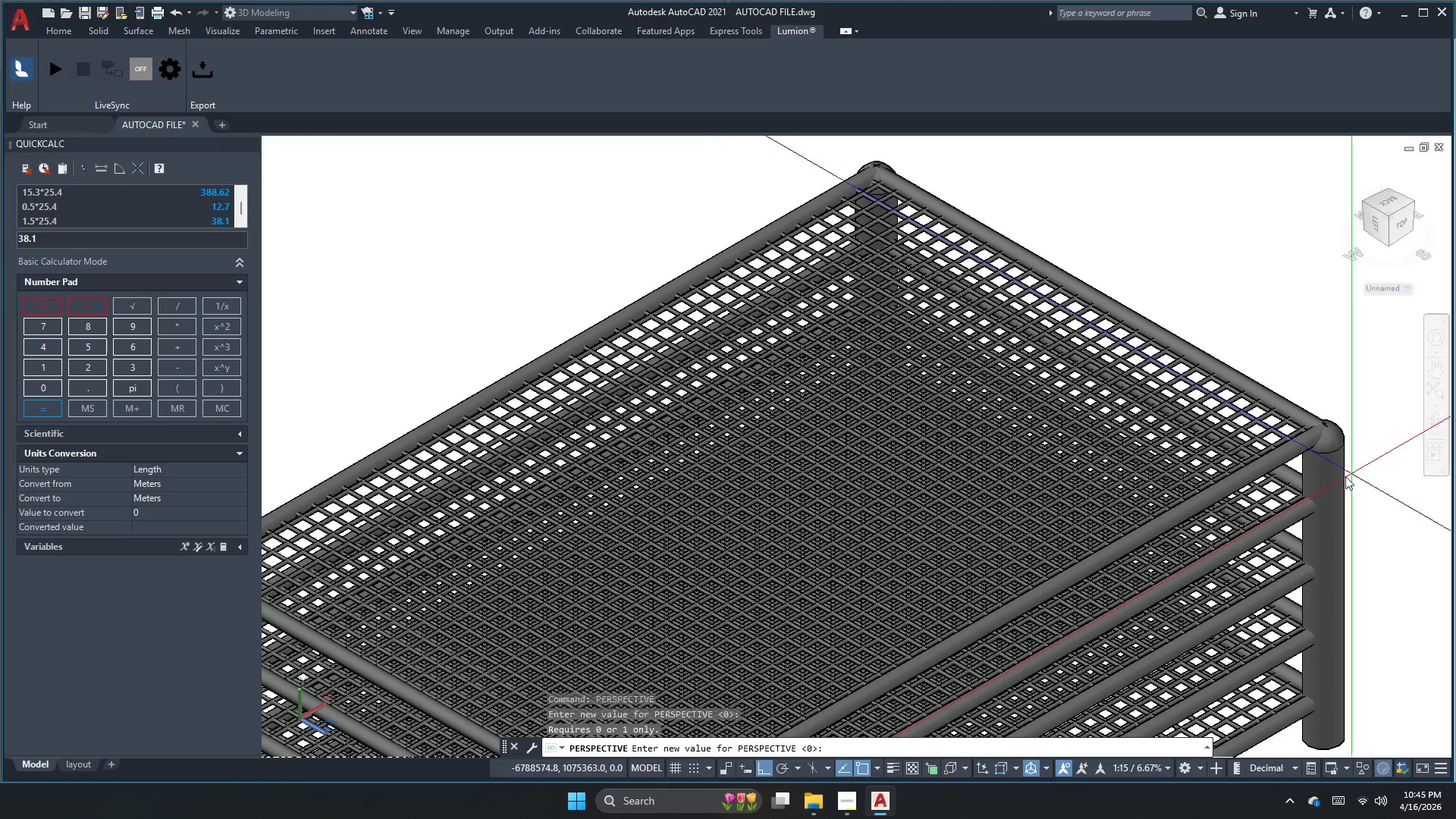 
left_click_drag(start_coordinate=[1275, 469], to_coordinate=[1261, 403])
 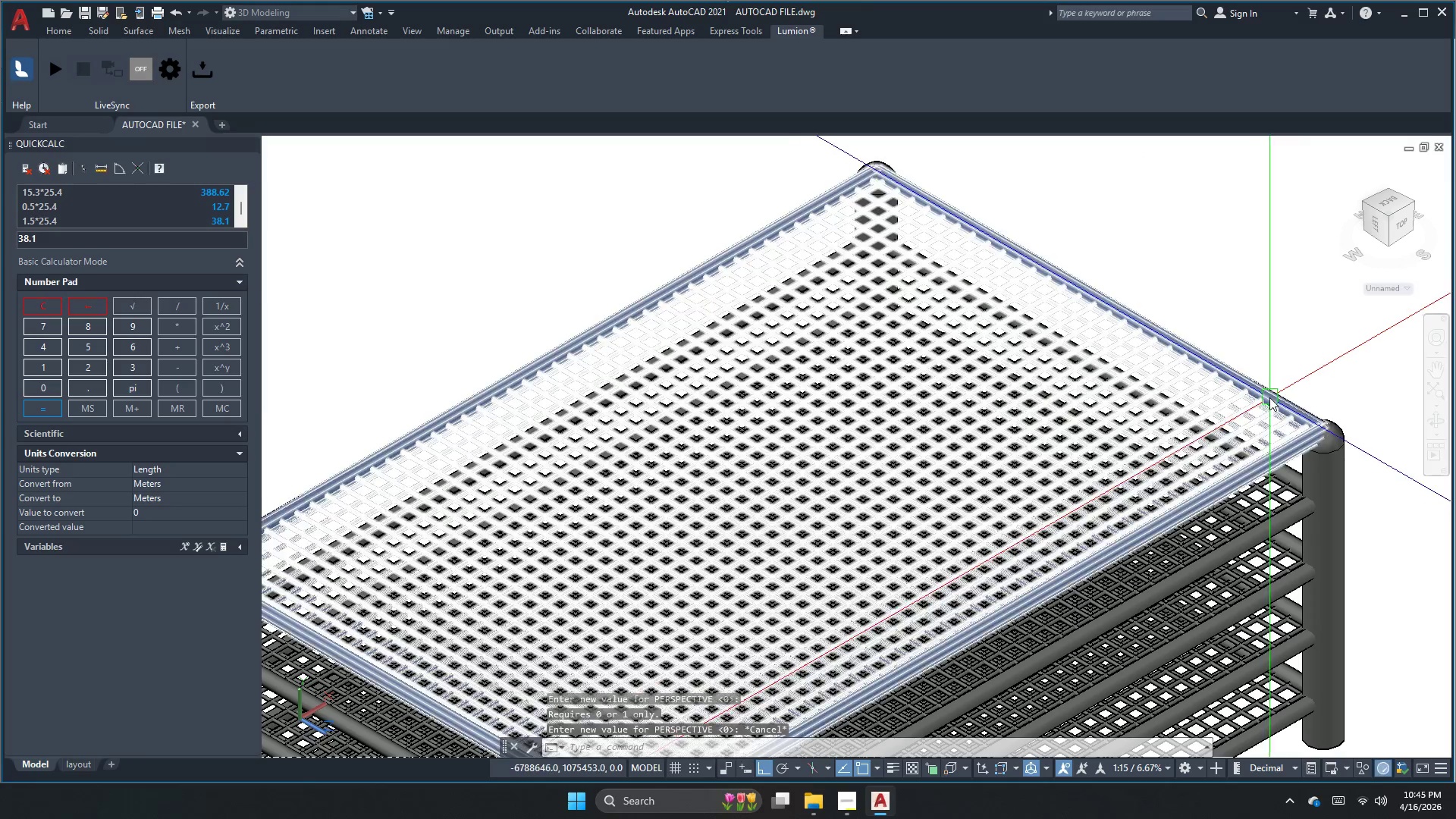 
triple_click([1261, 403])
 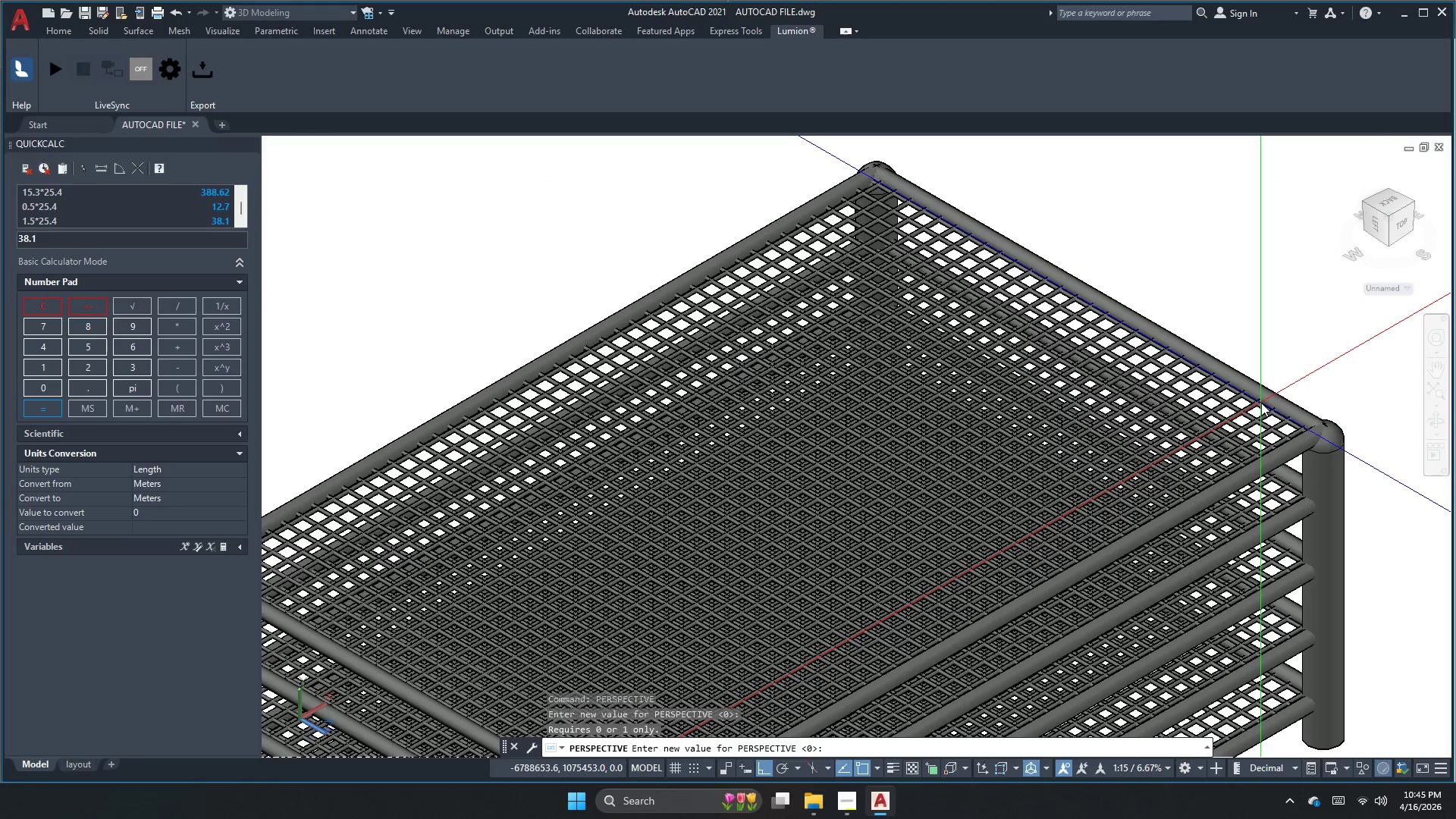 
key(Escape)
 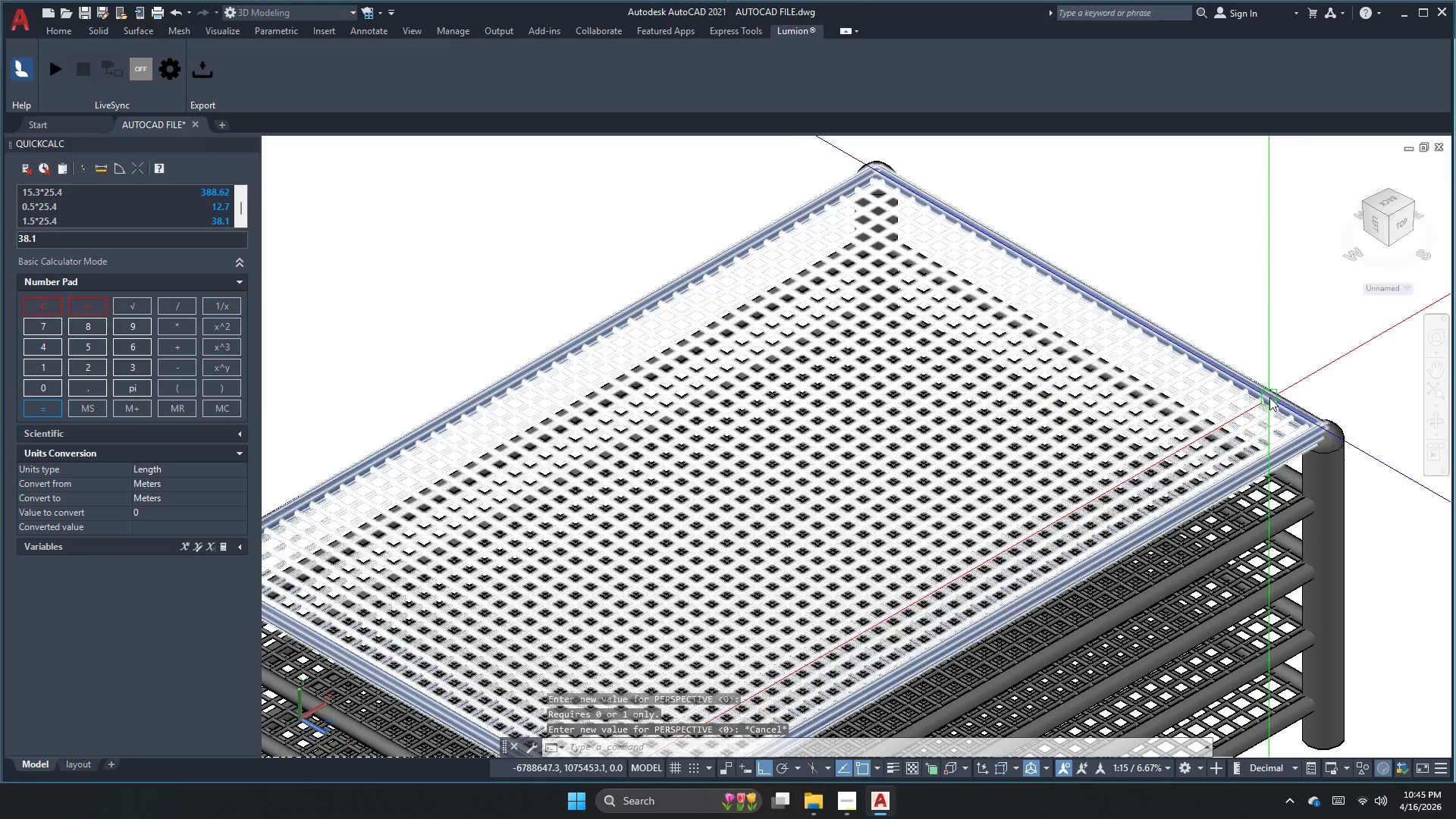 
key(Escape)
 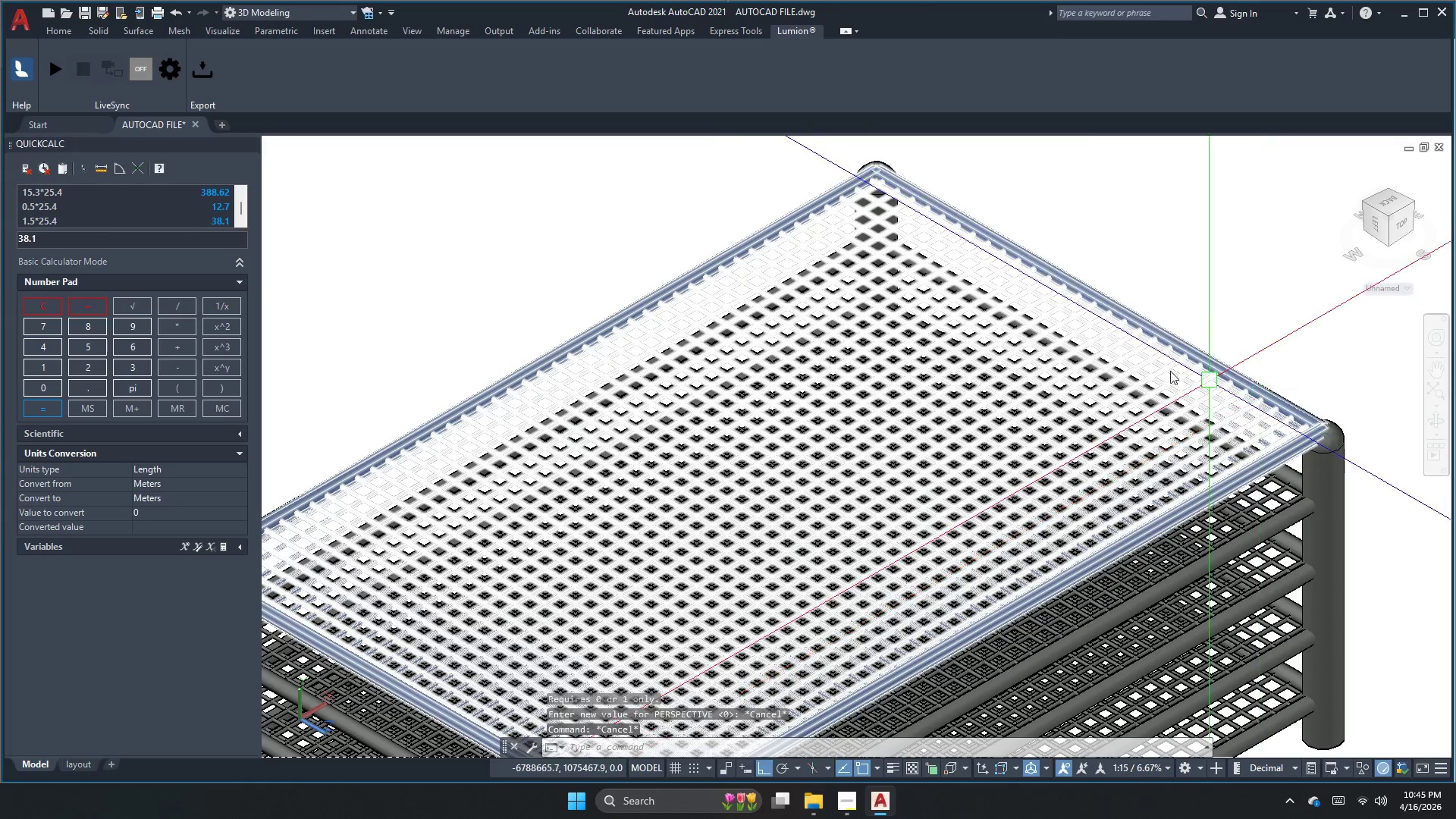 
scroll: coordinate [1104, 354], scroll_direction: down, amount: 3.0
 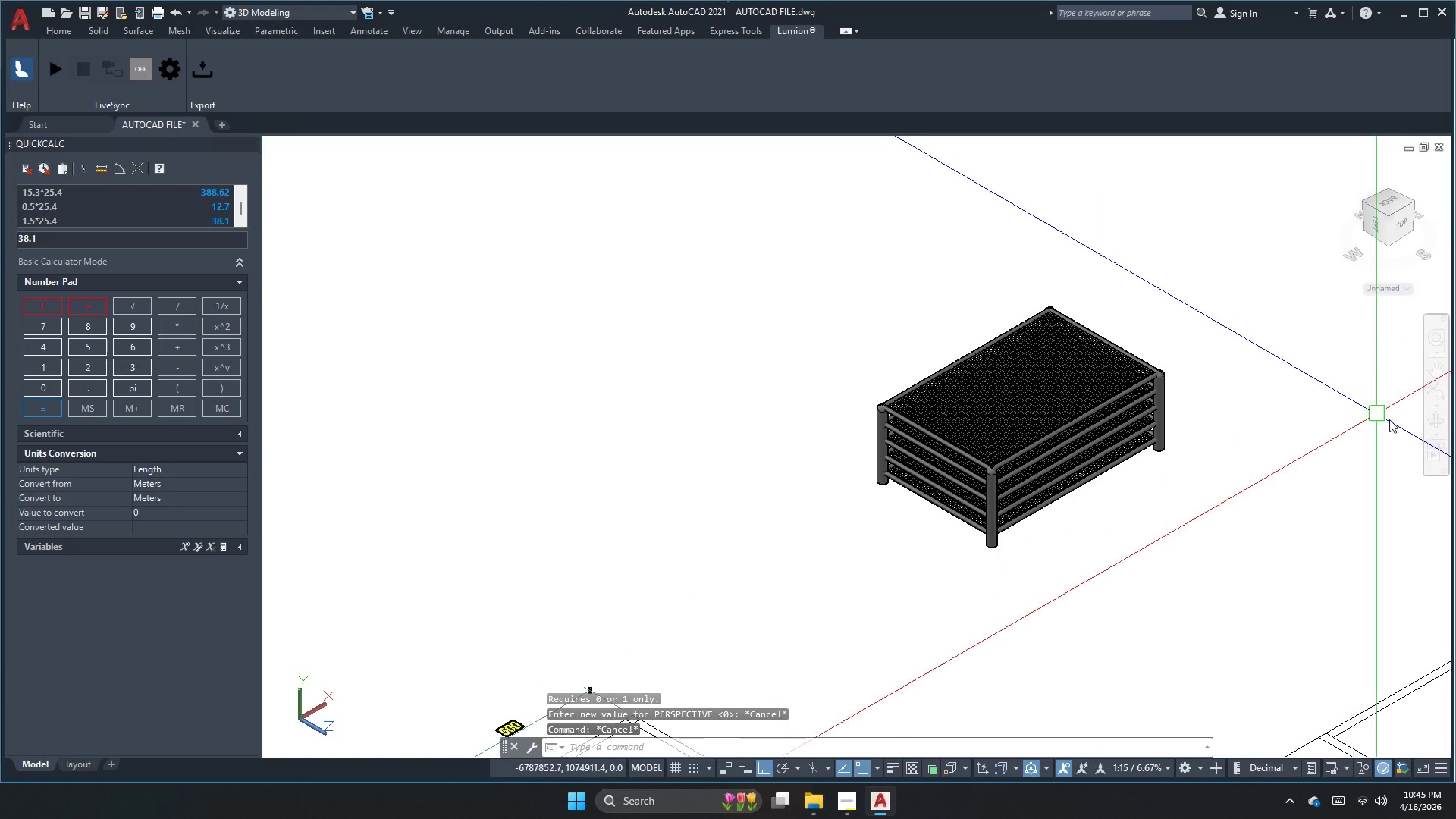 
left_click([1429, 422])
 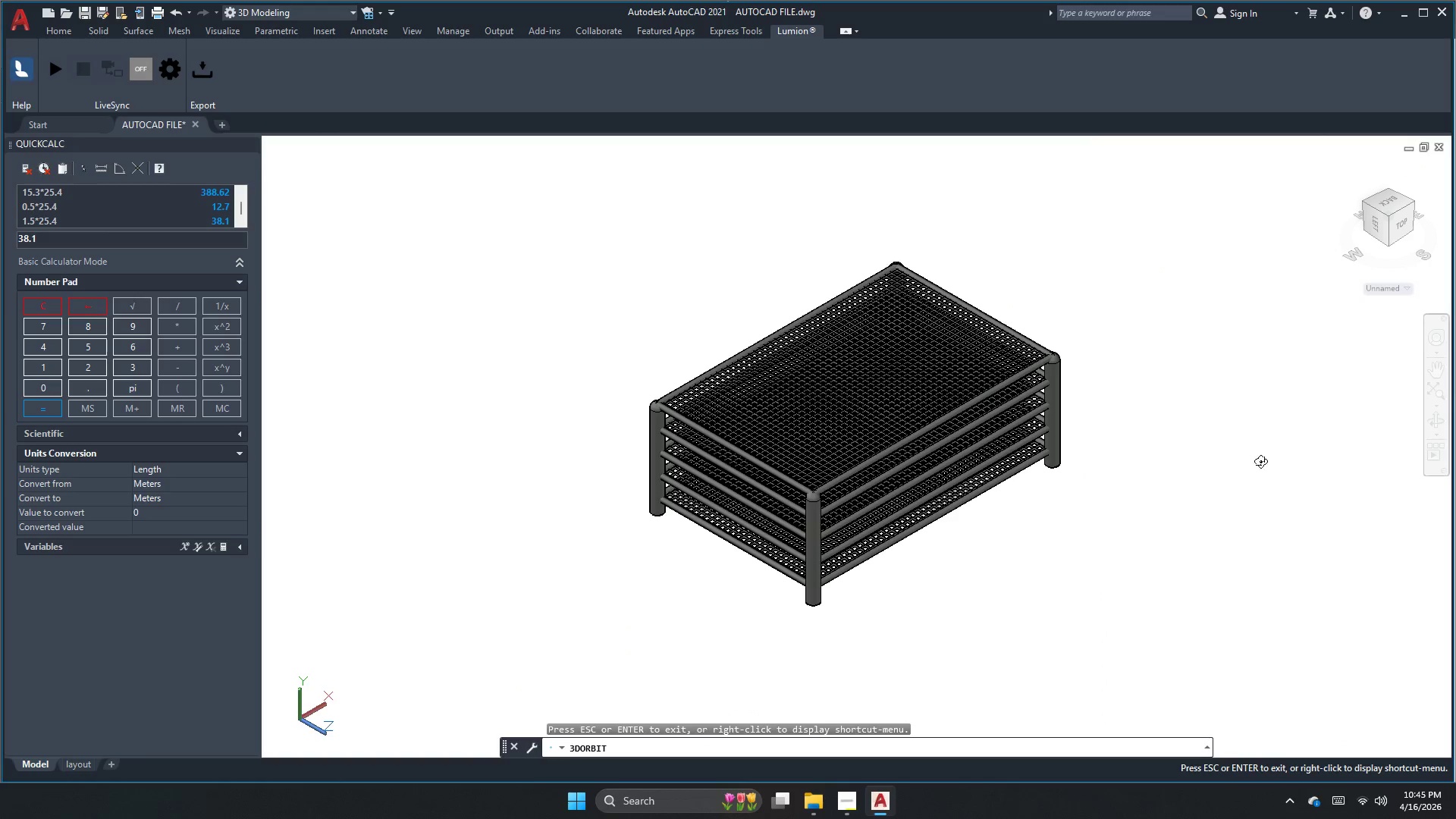 
scroll: coordinate [1408, 412], scroll_direction: up, amount: 1.0
 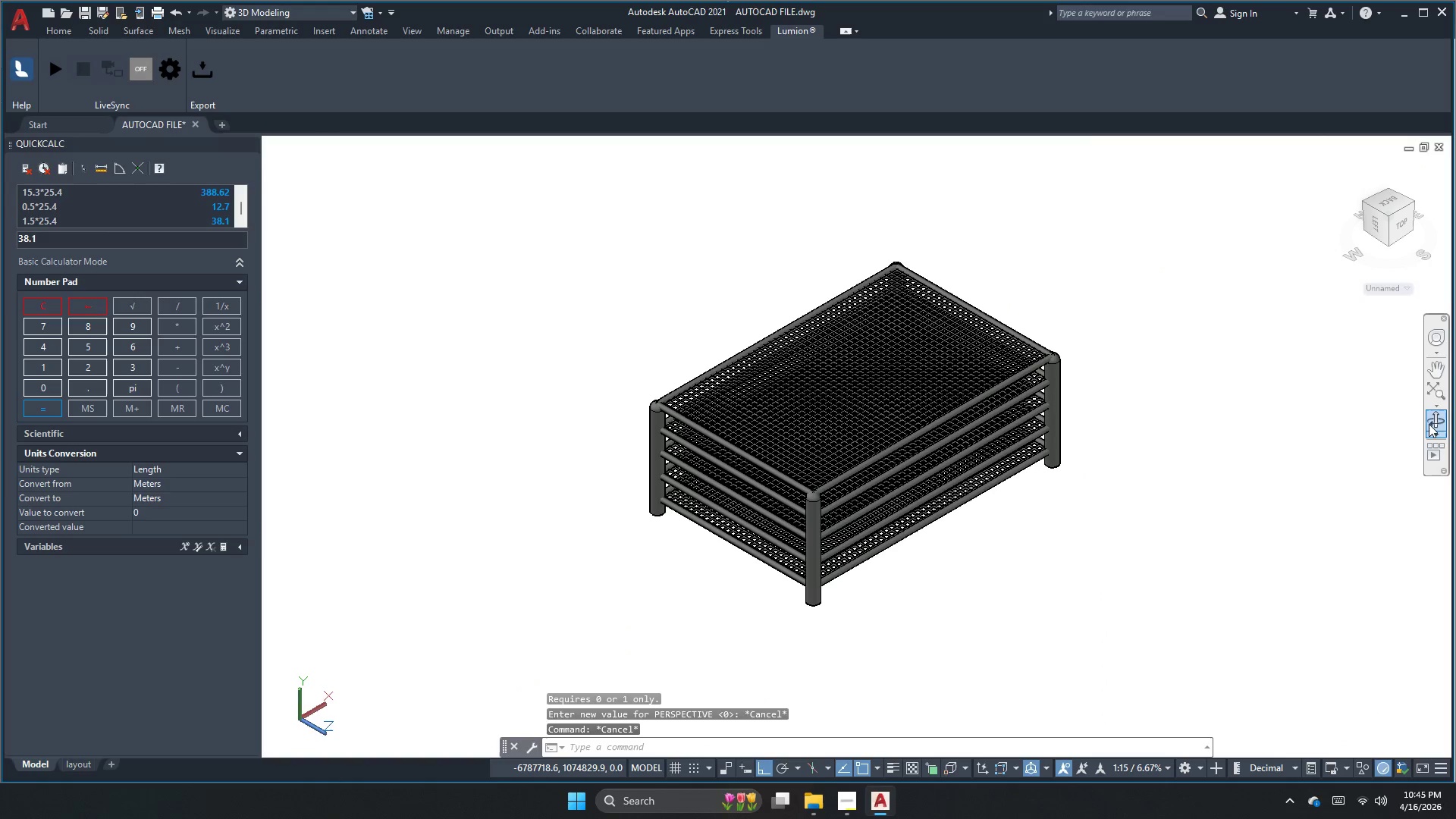 
left_click_drag(start_coordinate=[1141, 464], to_coordinate=[981, 410])
 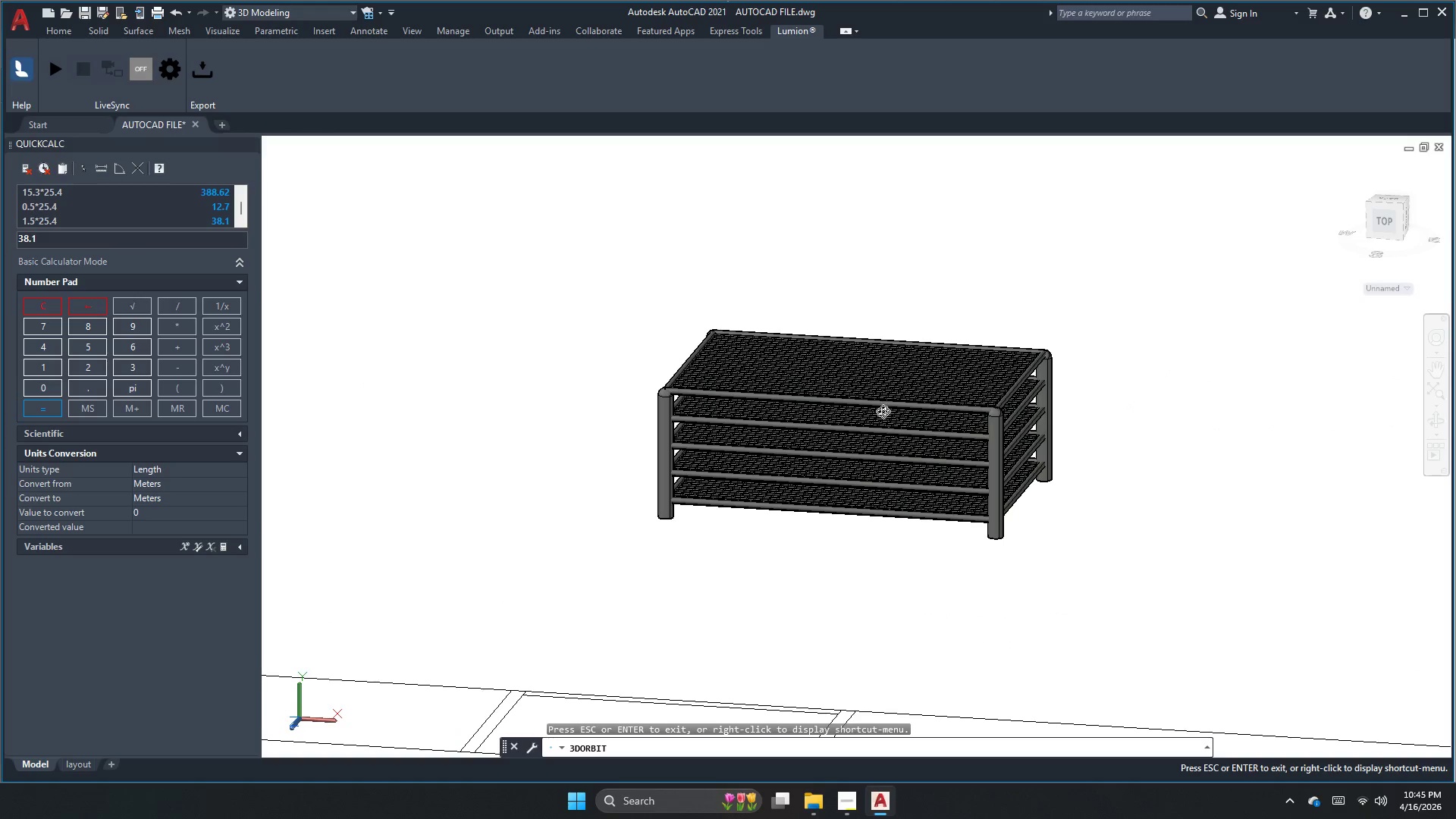 
scroll: coordinate [842, 407], scroll_direction: up, amount: 11.0
 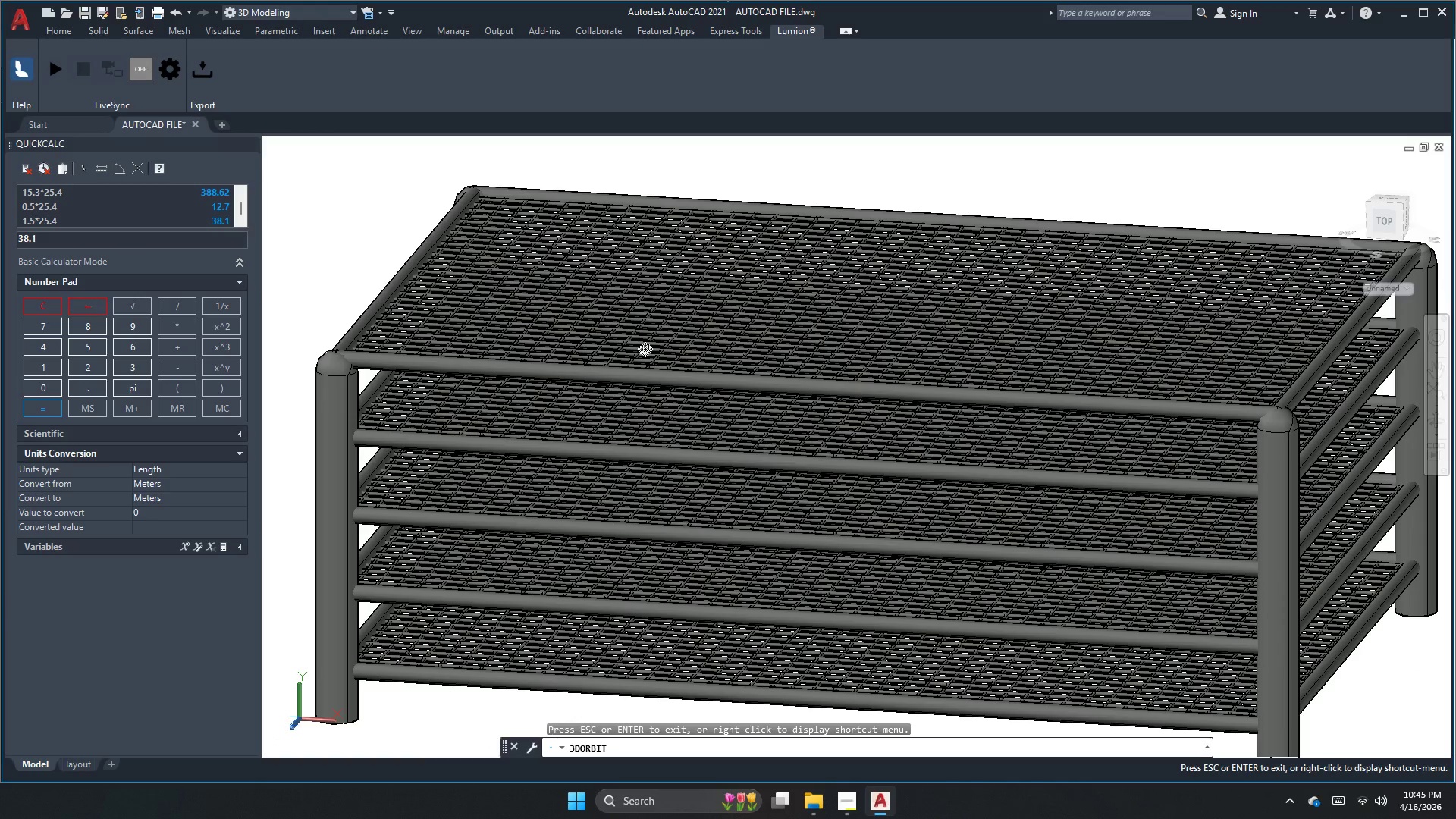 
key(Escape)
 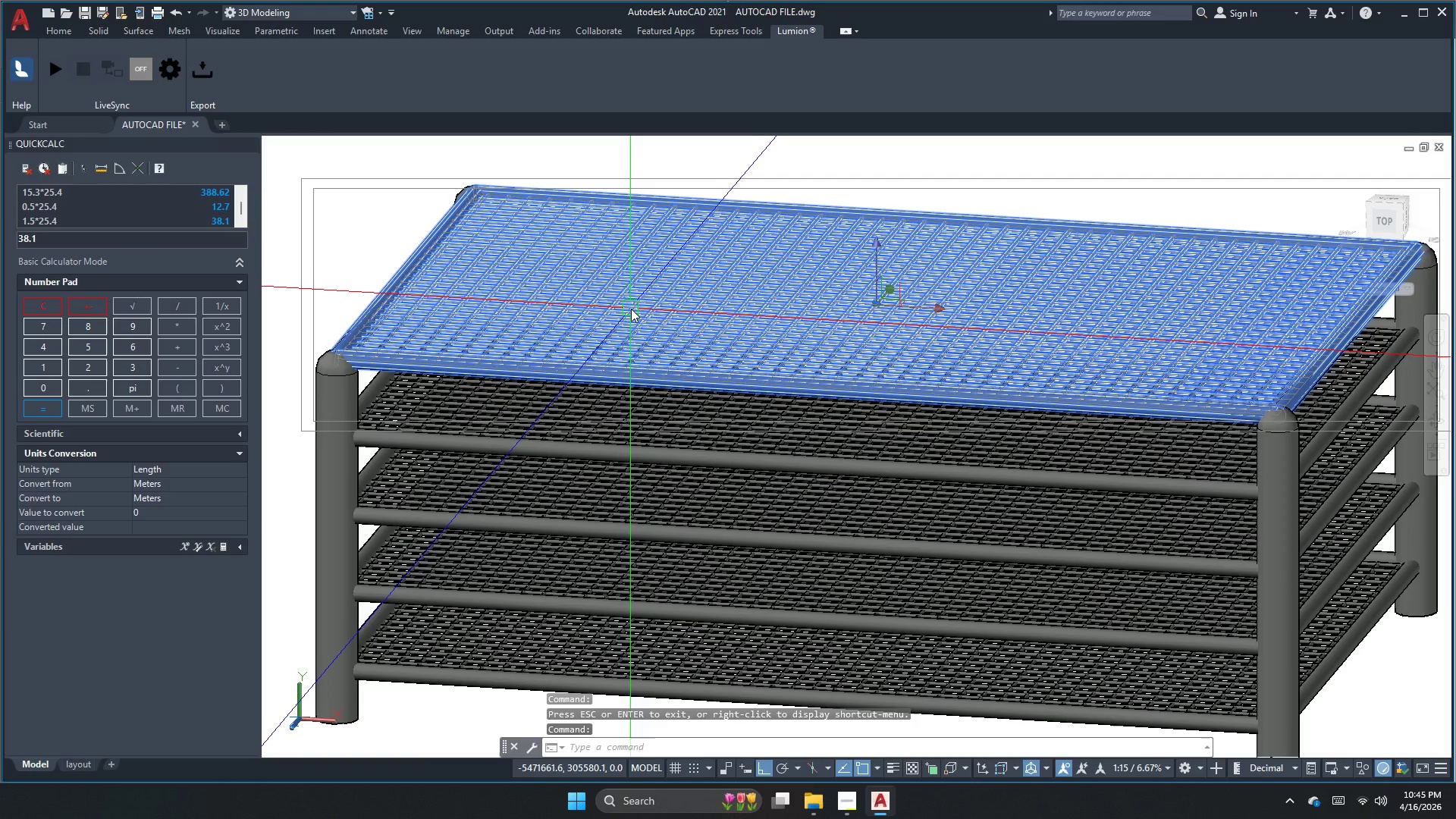 
key(Escape)
 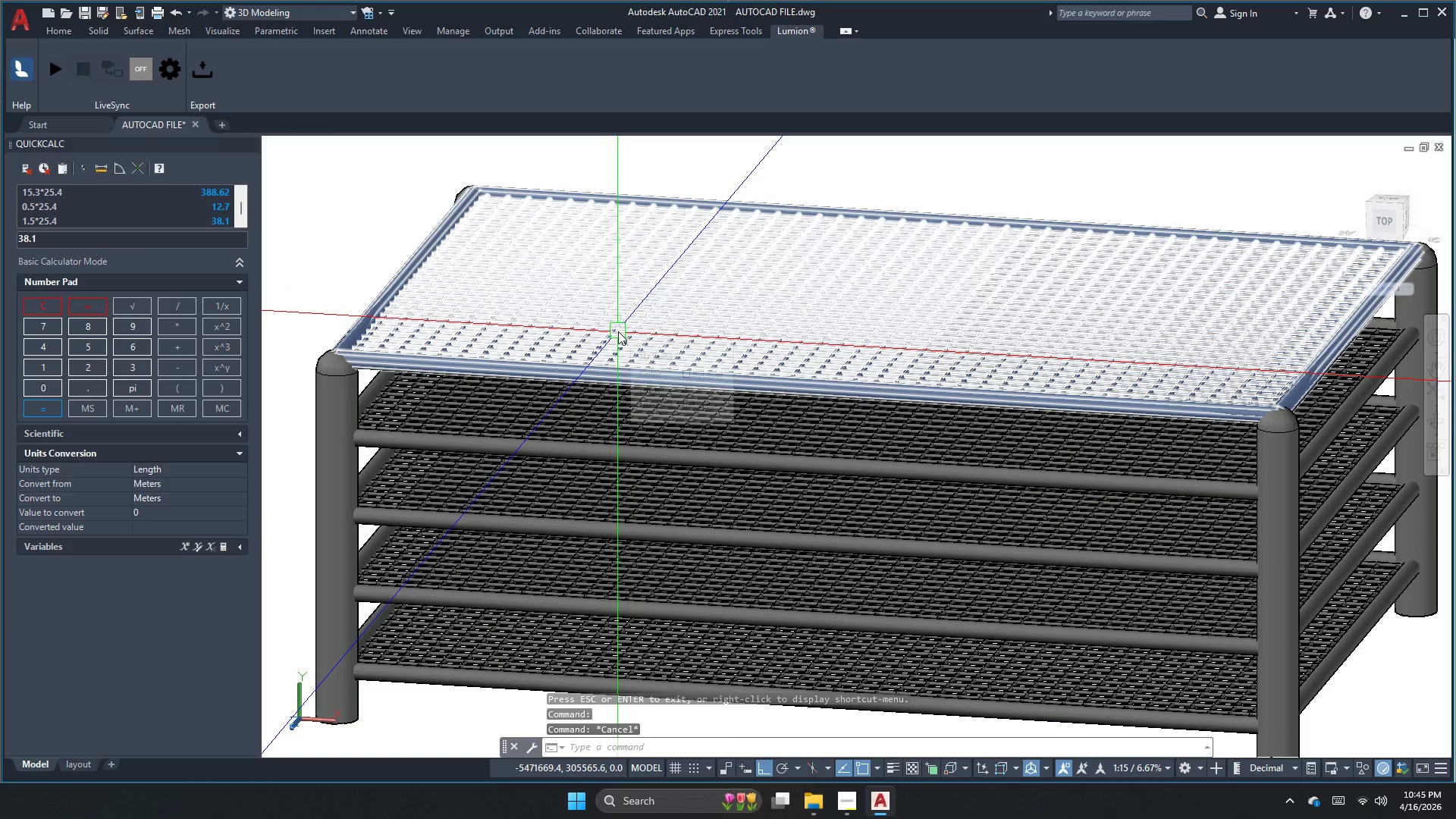 
key(Escape)
 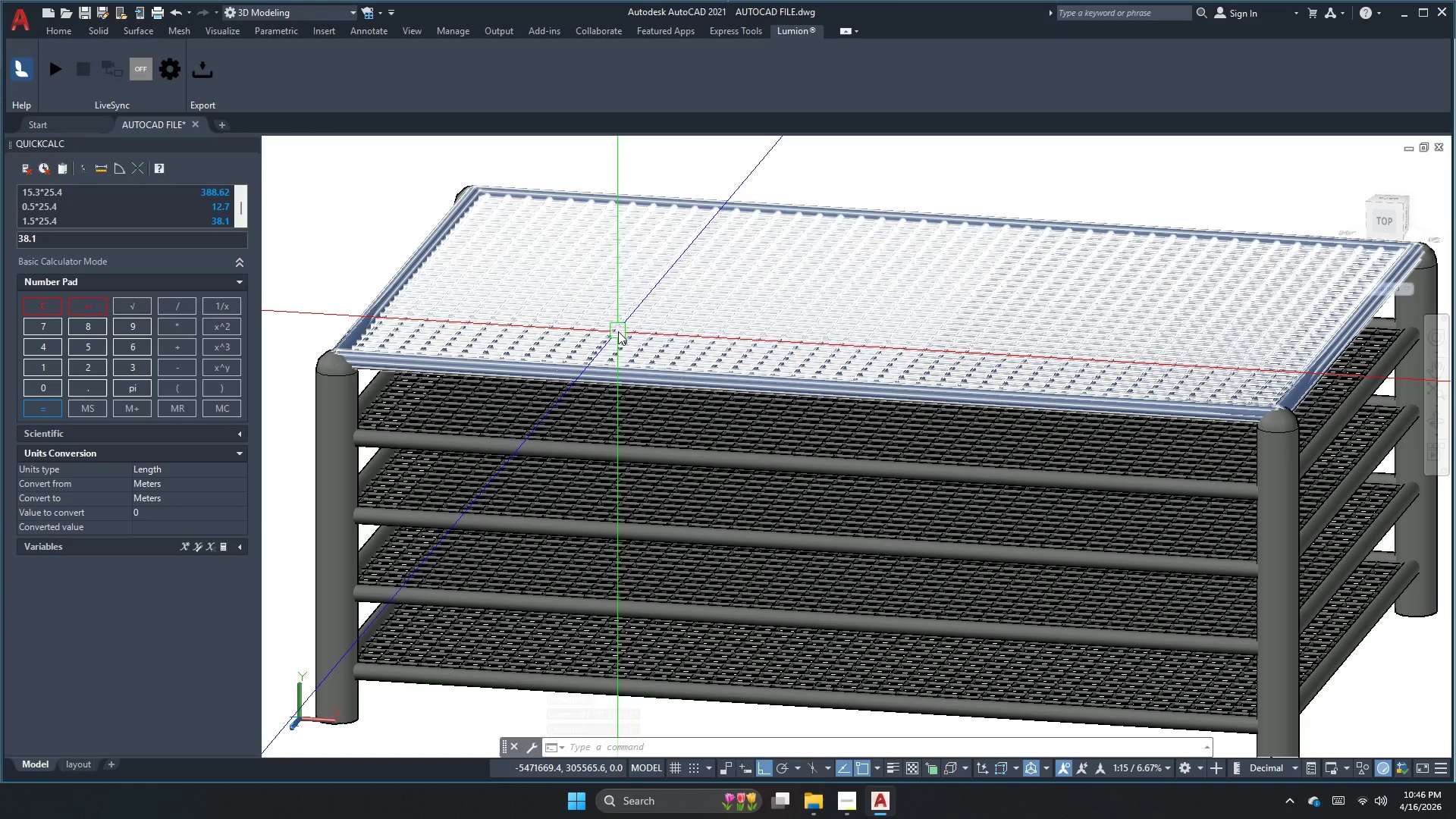 
wait(7.81)
 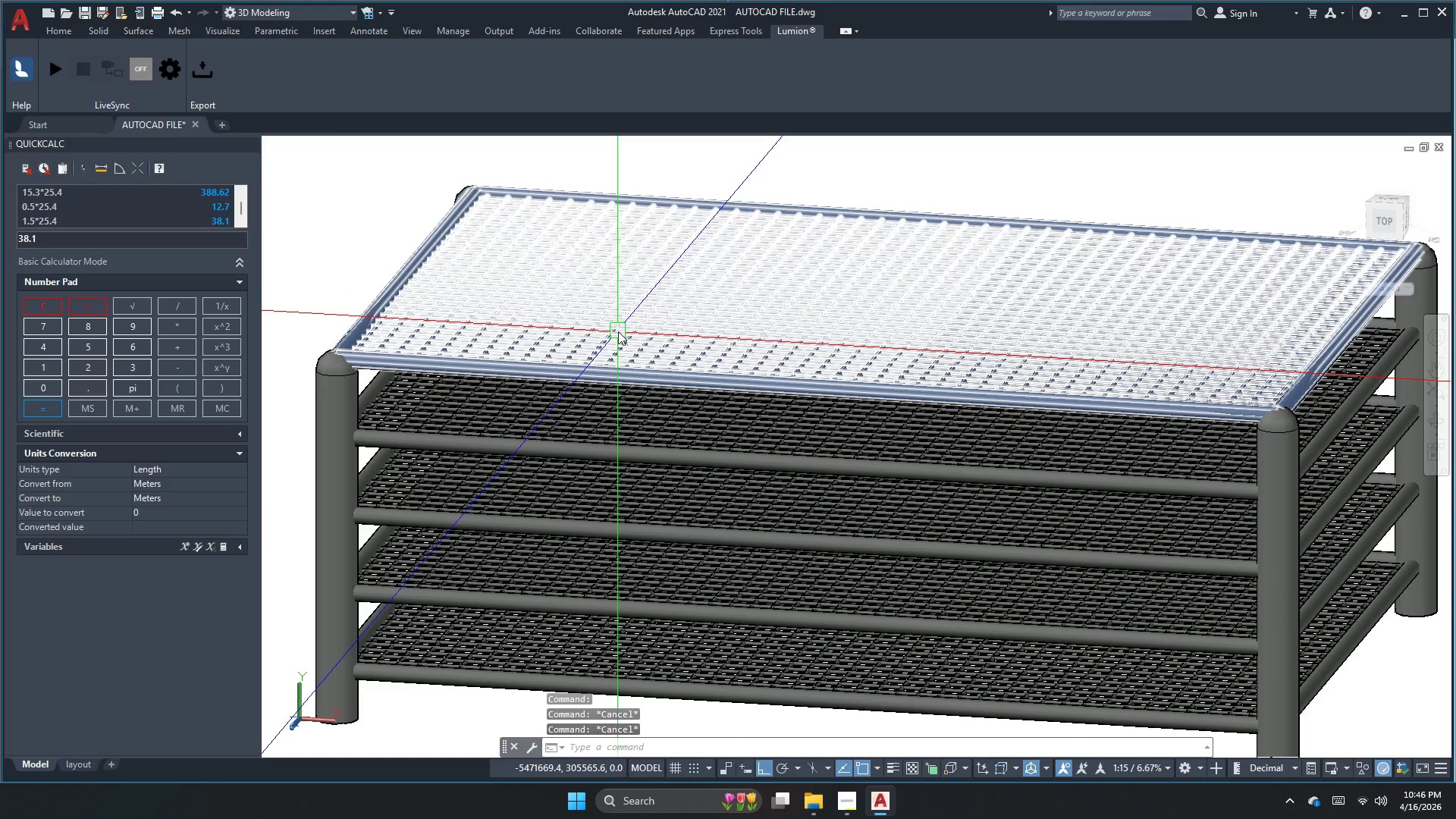 
key(Escape)
 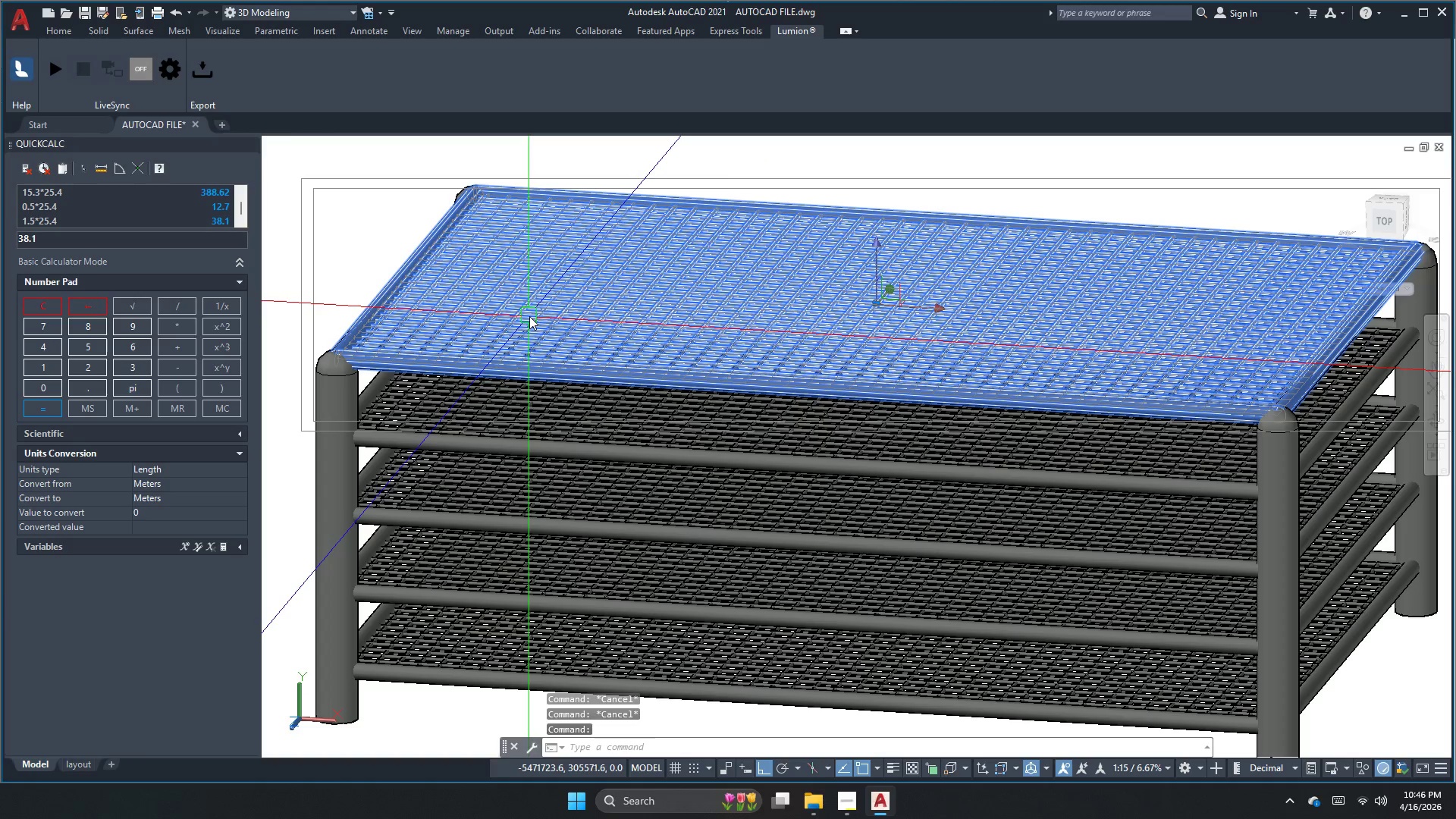 
key(Escape)
 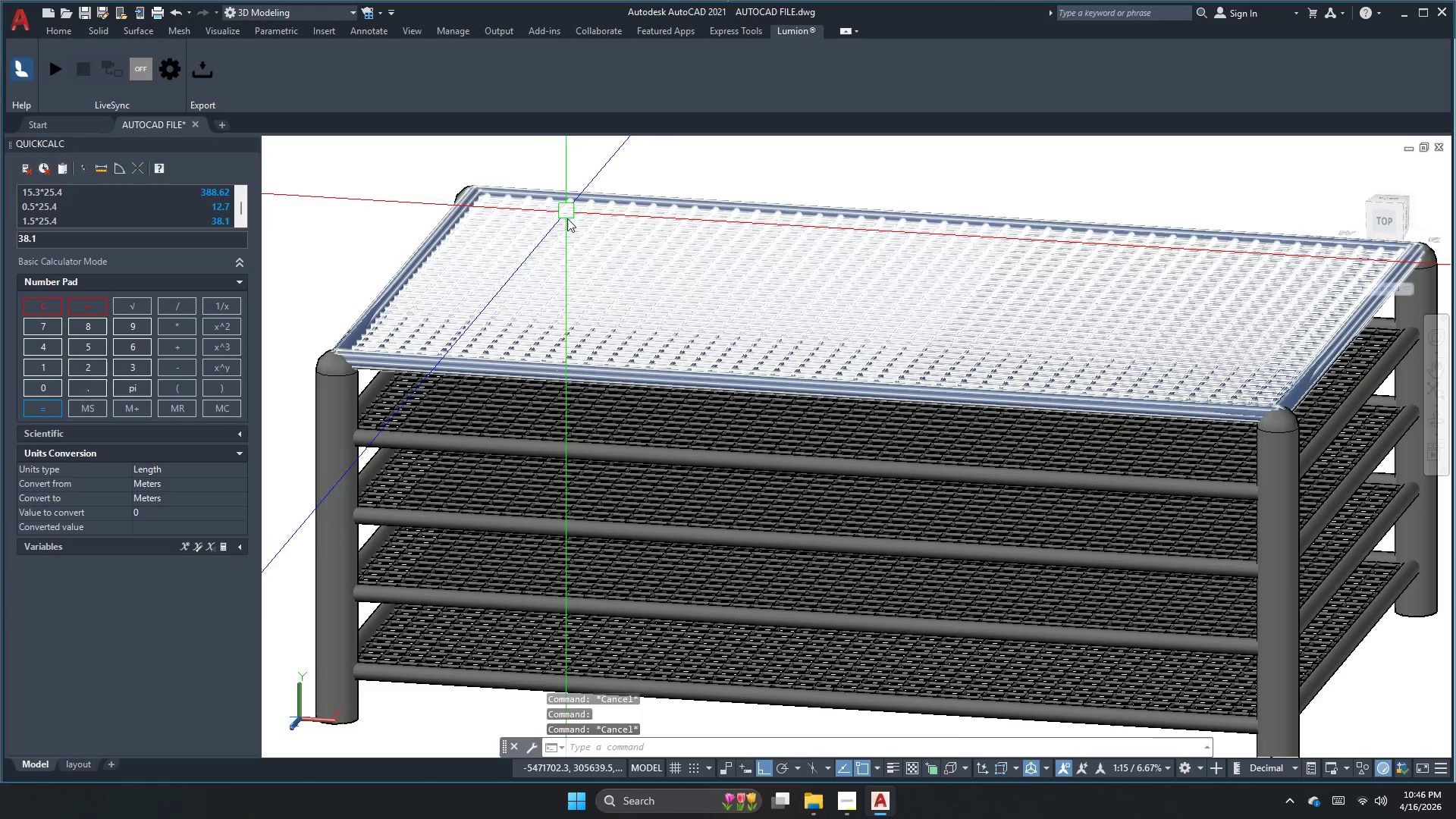 
key(Escape)
 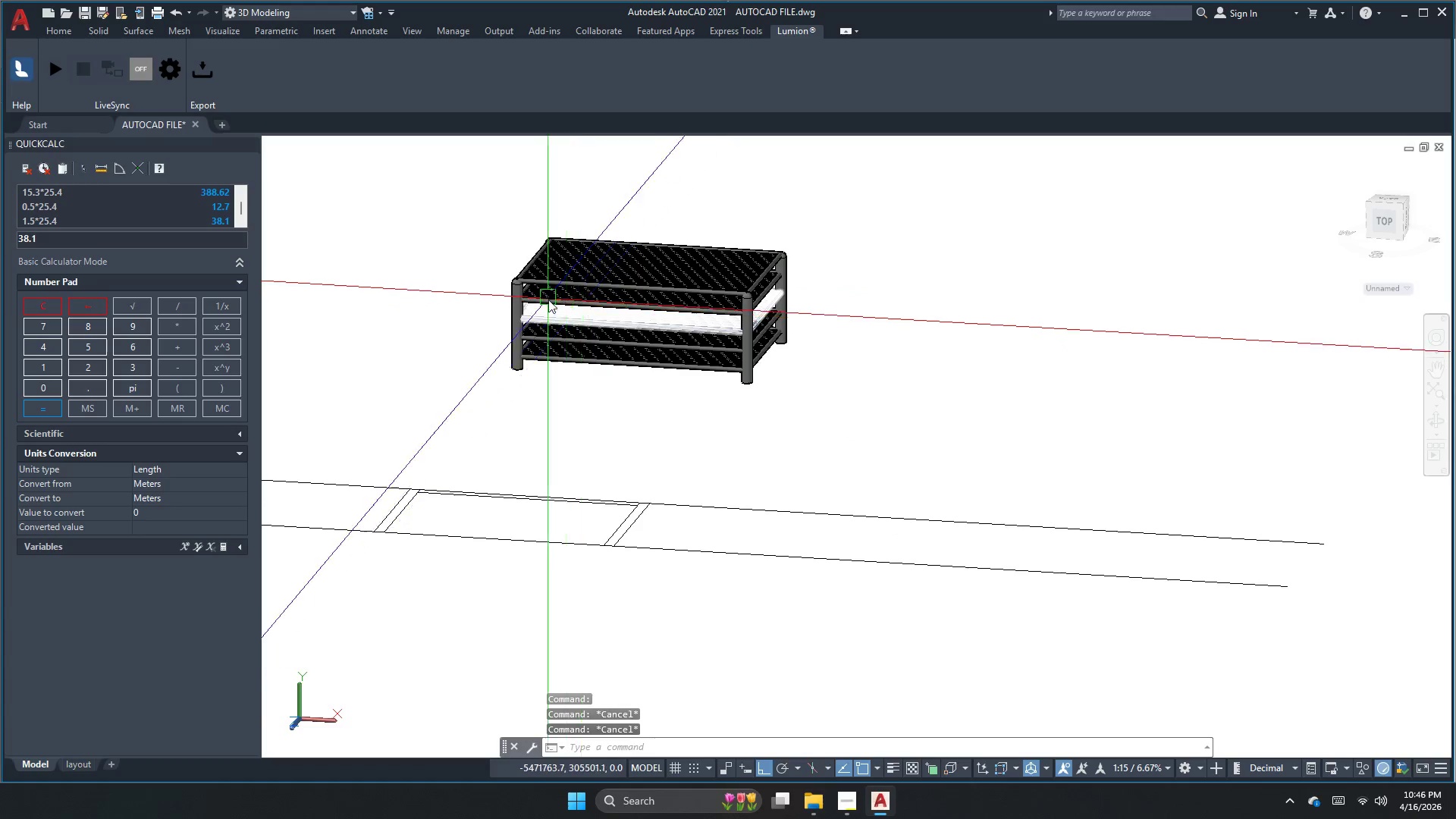 
scroll: coordinate [576, 256], scroll_direction: down, amount: 3.0
 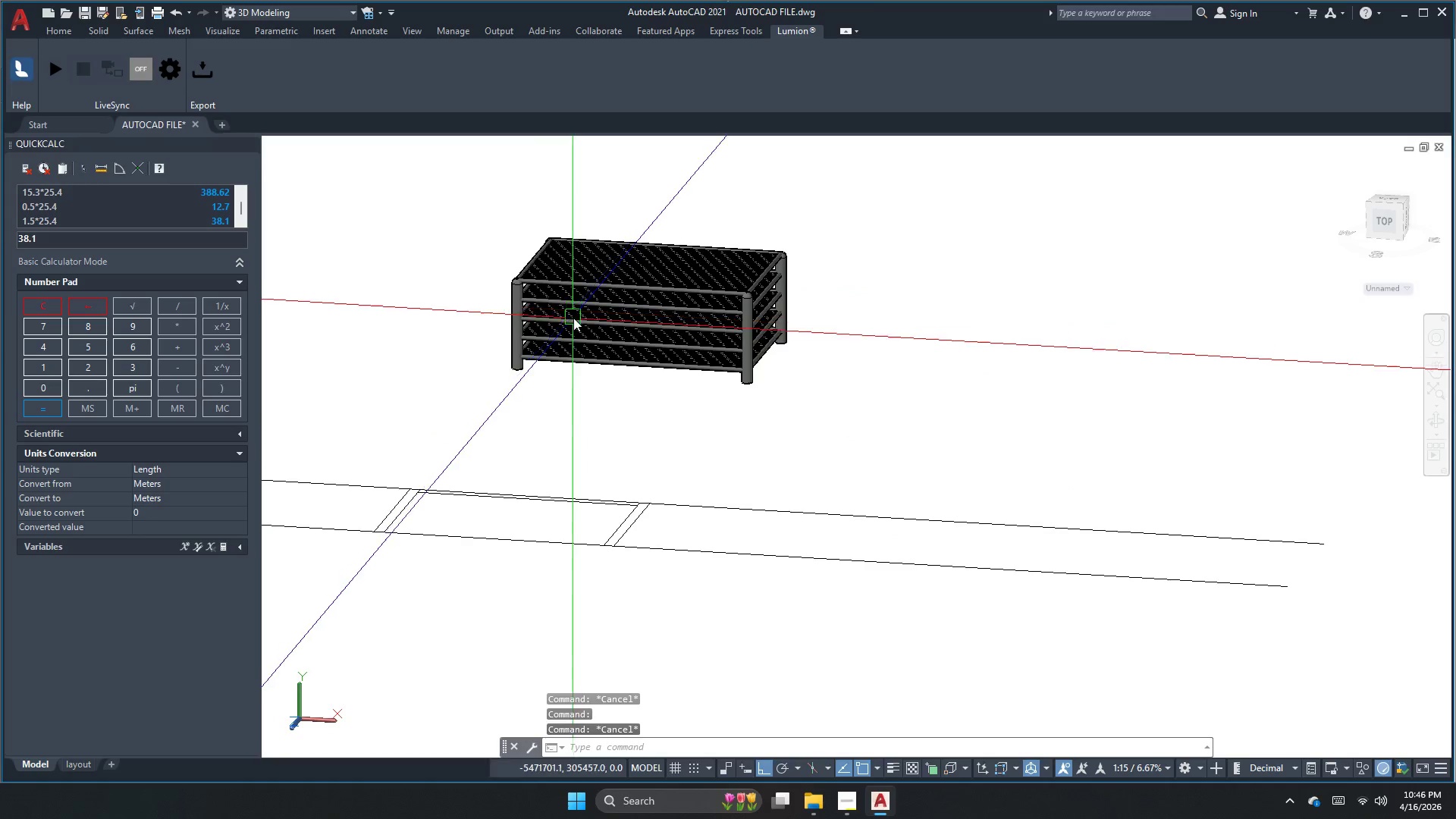 
scroll: coordinate [548, 300], scroll_direction: up, amount: 2.0
 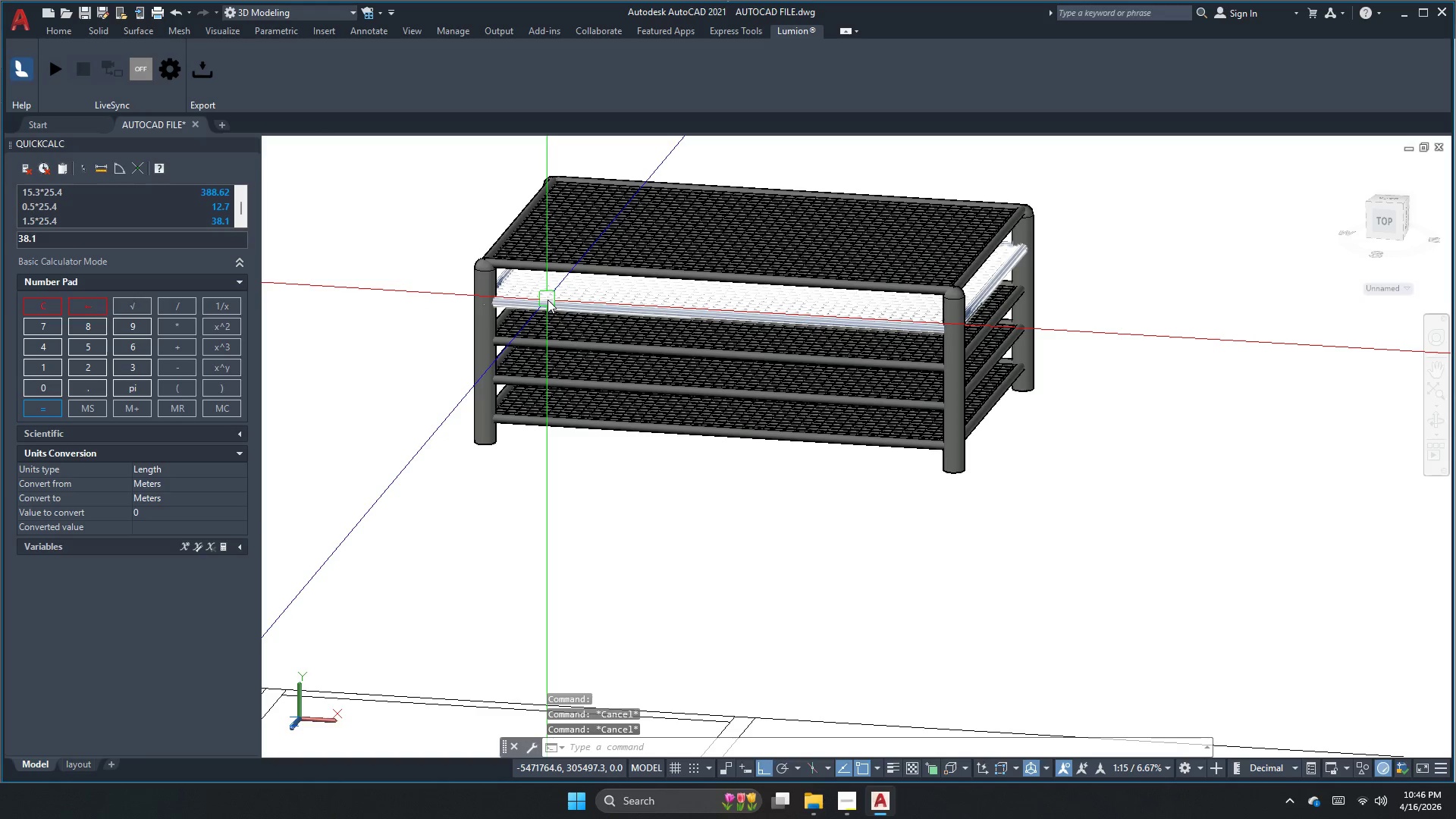 
key(Escape)
 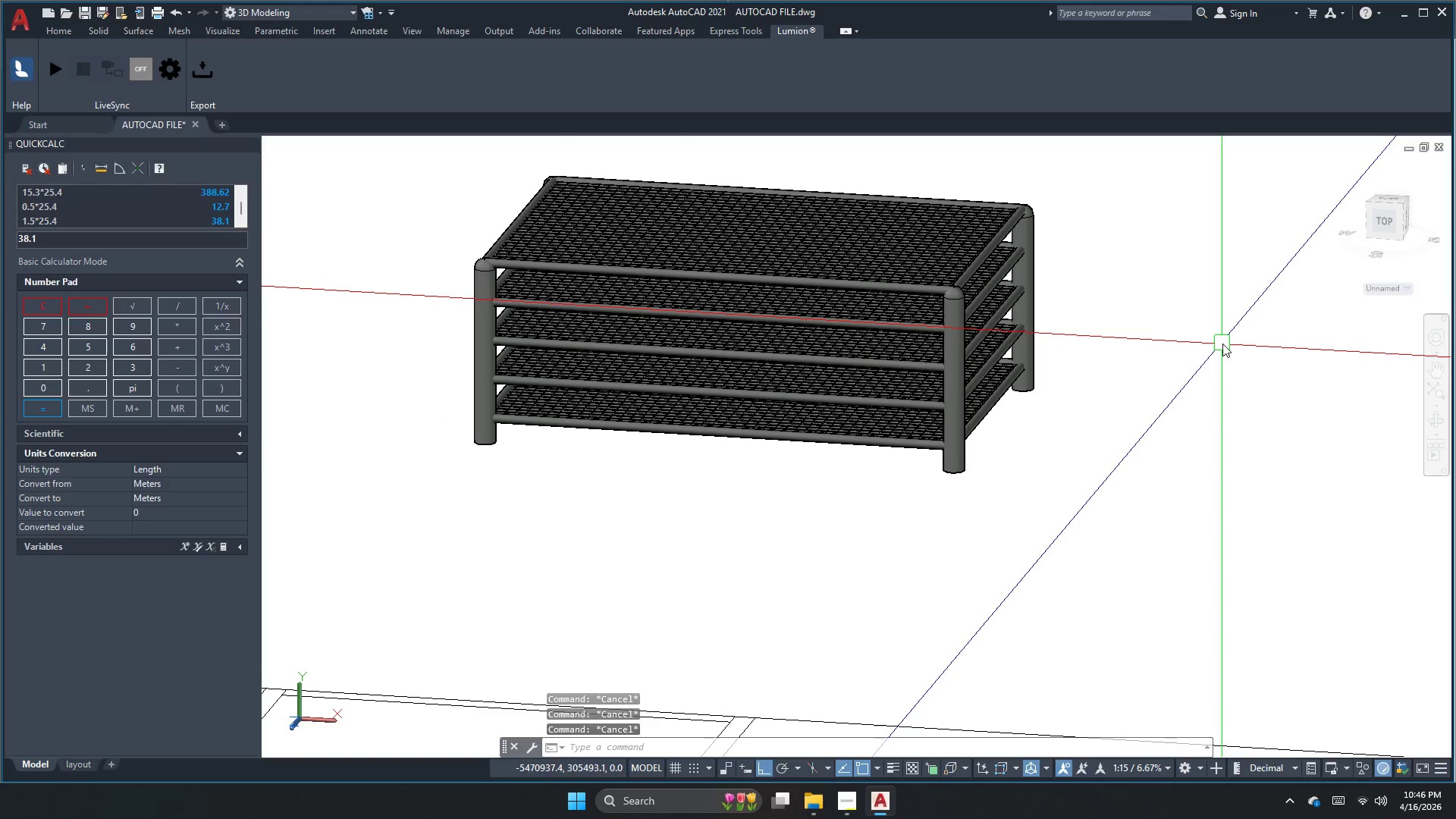 
key(Escape)
 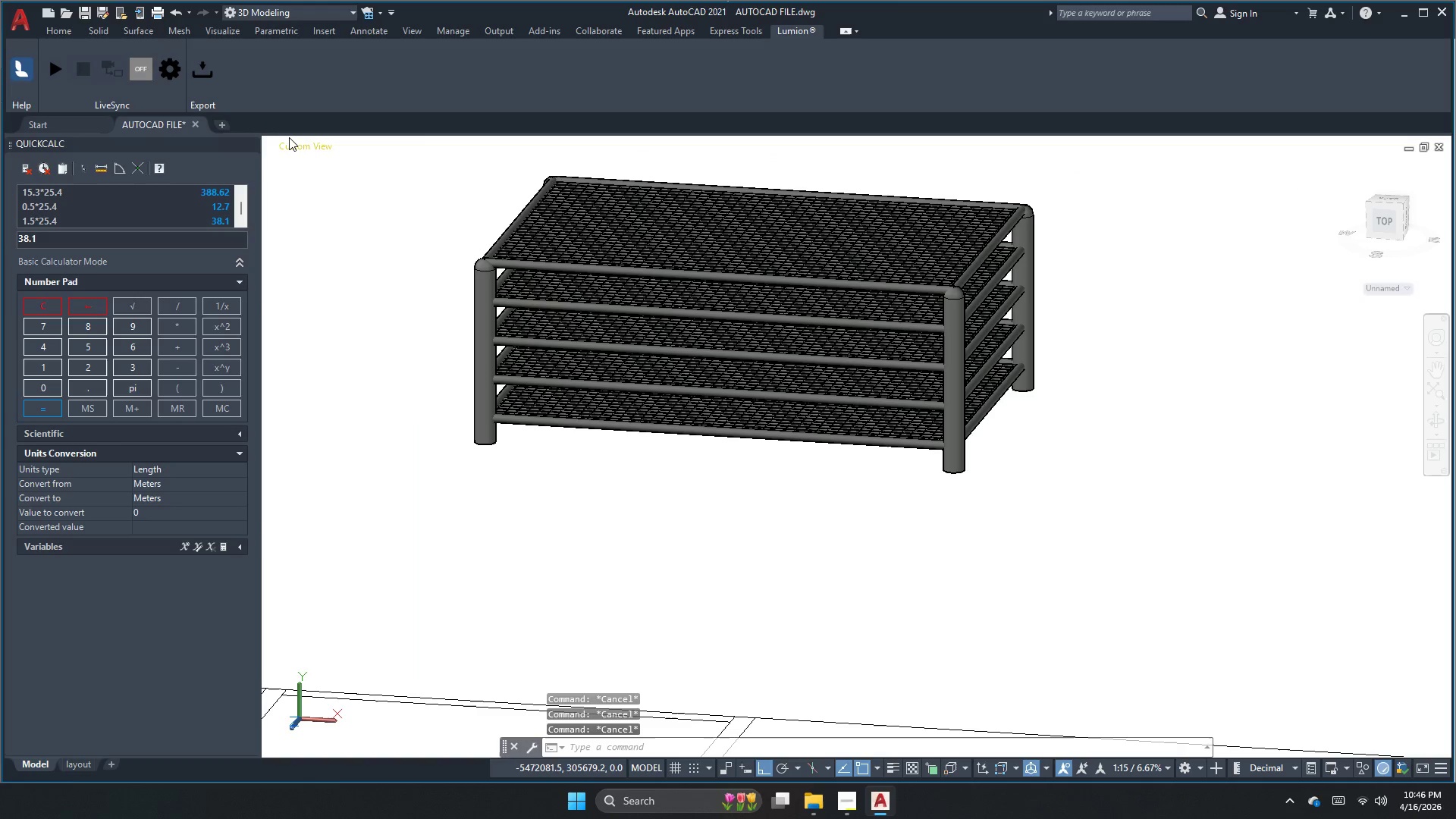 
left_click([328, 182])
 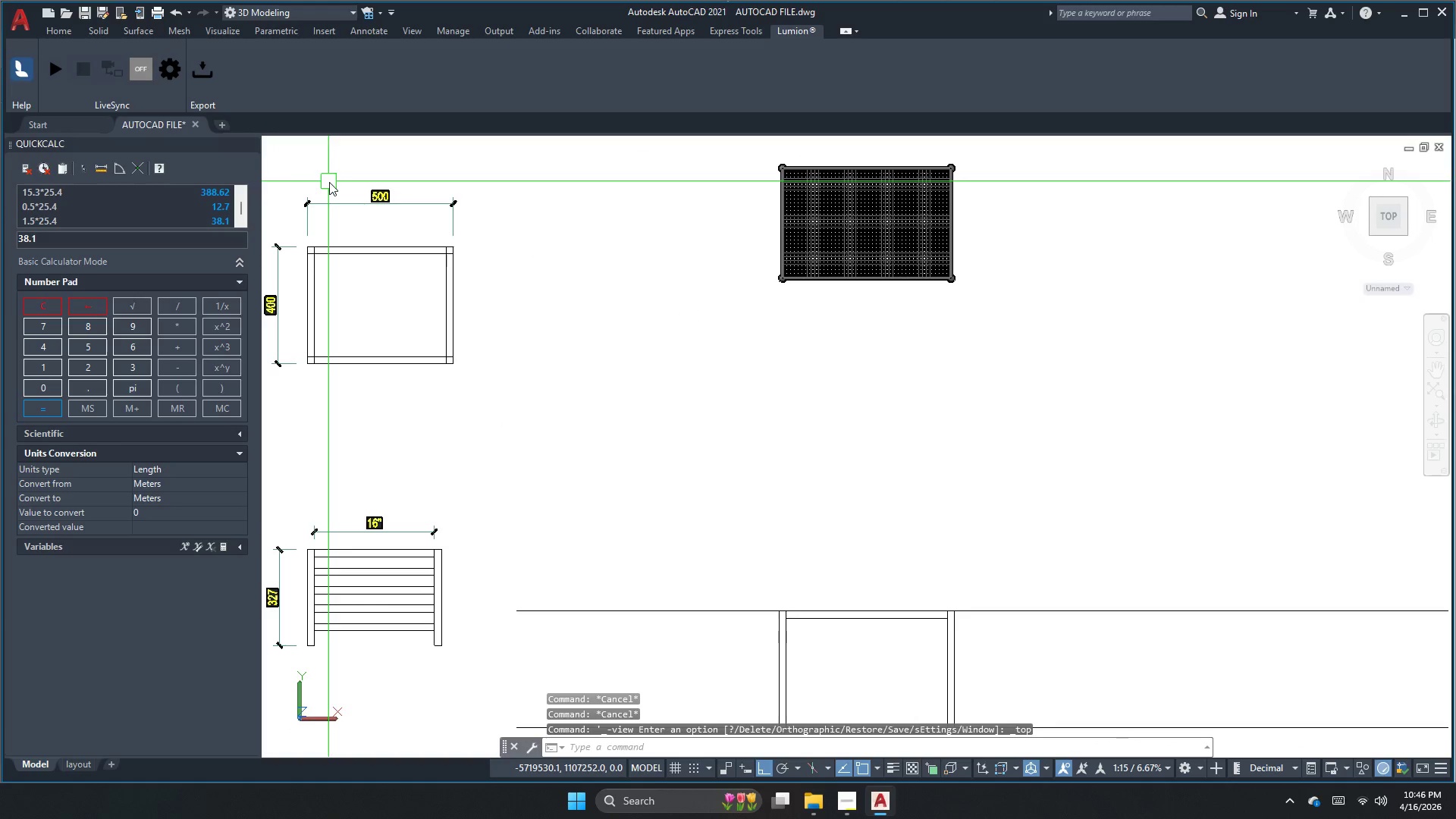 
wait(5.17)
 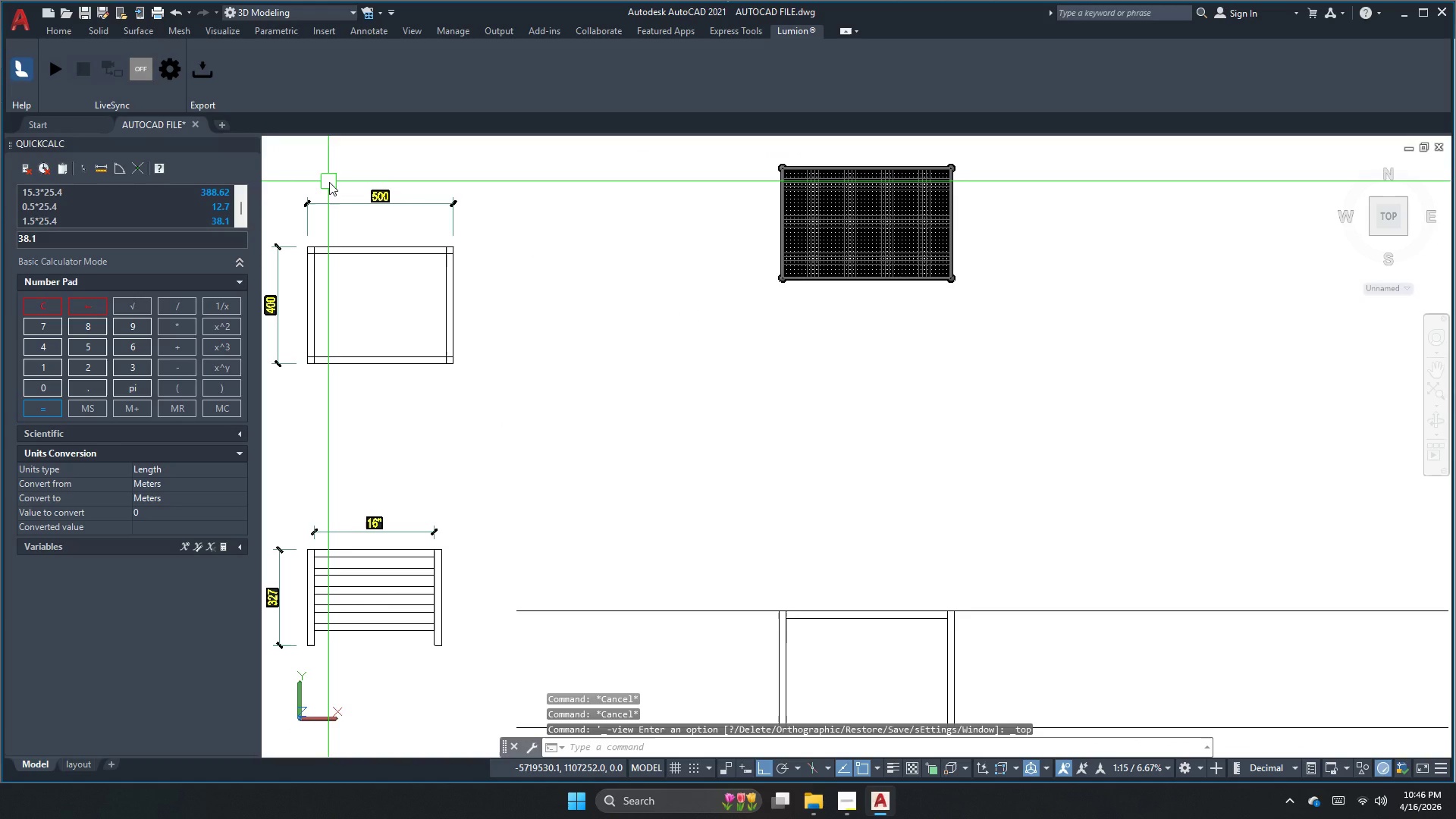 
key(Escape)
 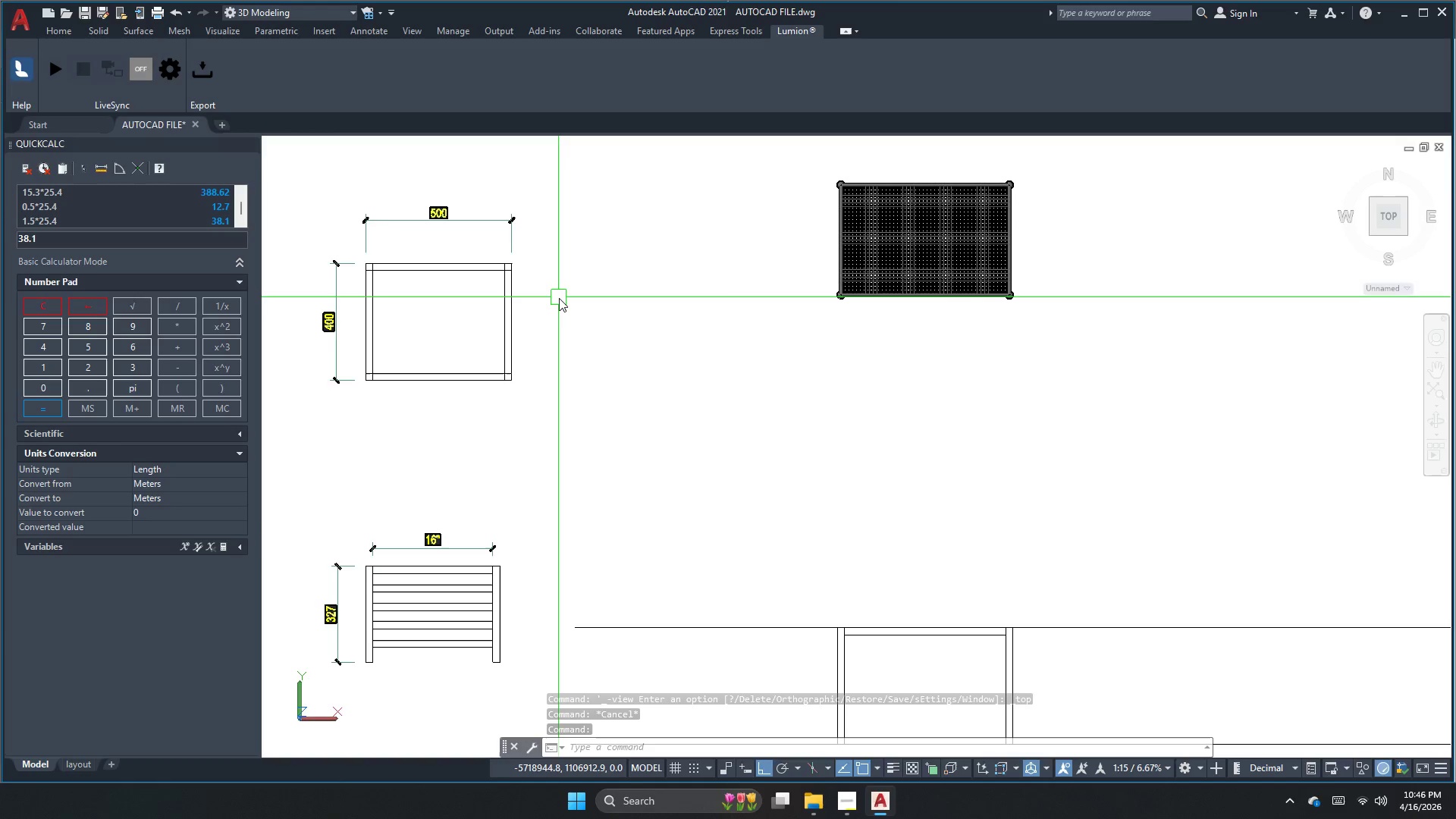 
wait(6.83)
 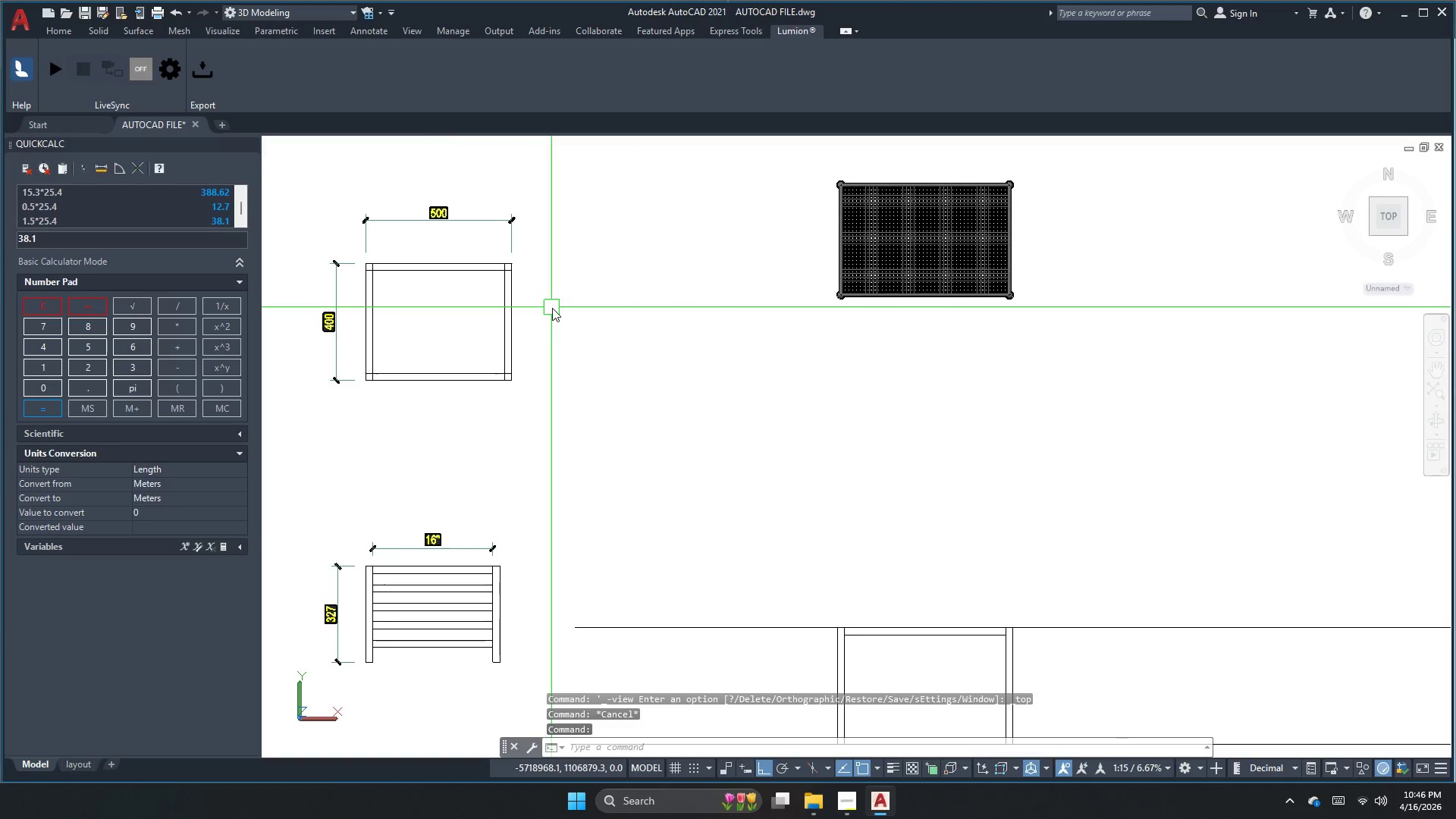 
key(Escape)
 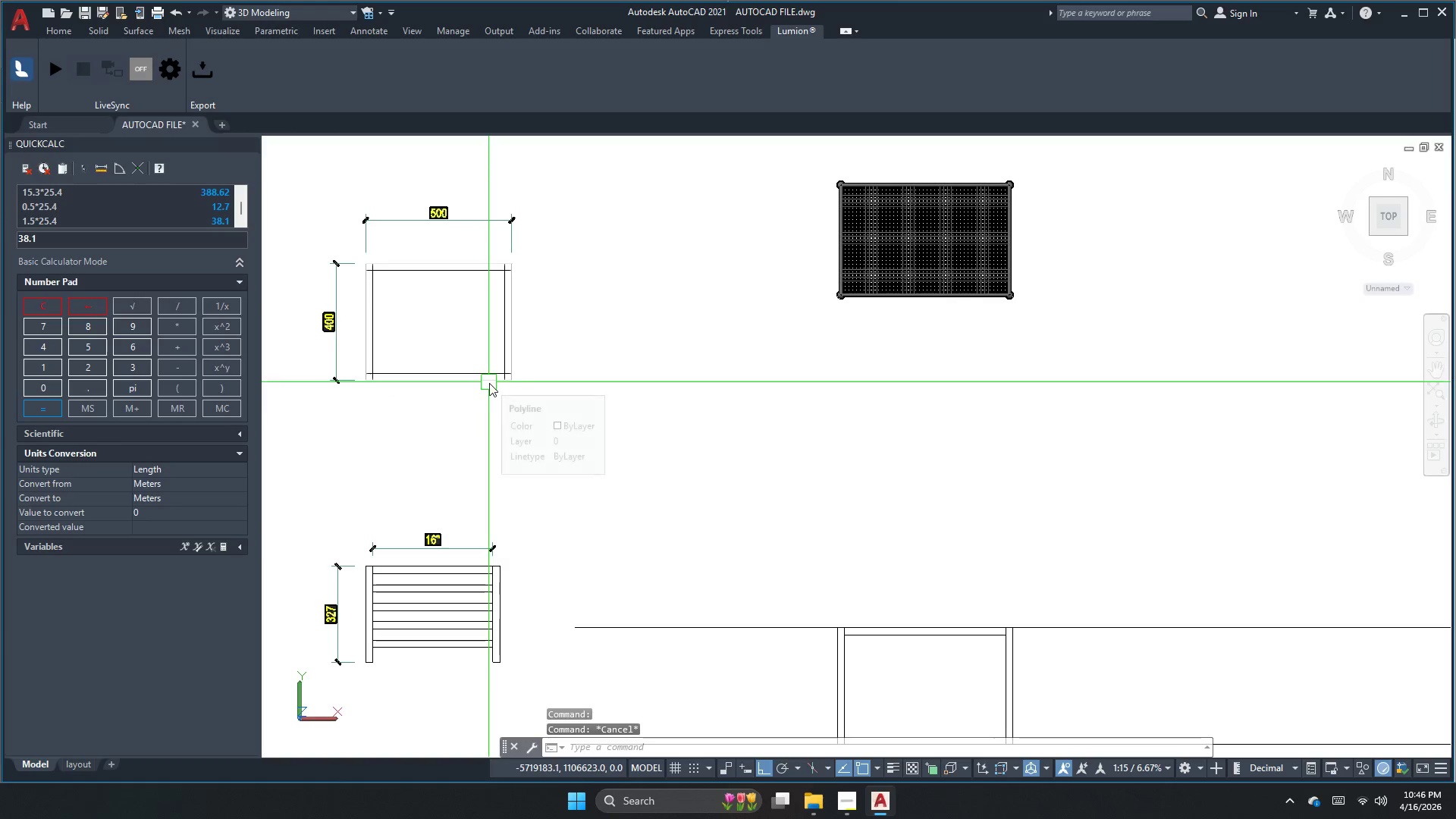 
key(Escape)
 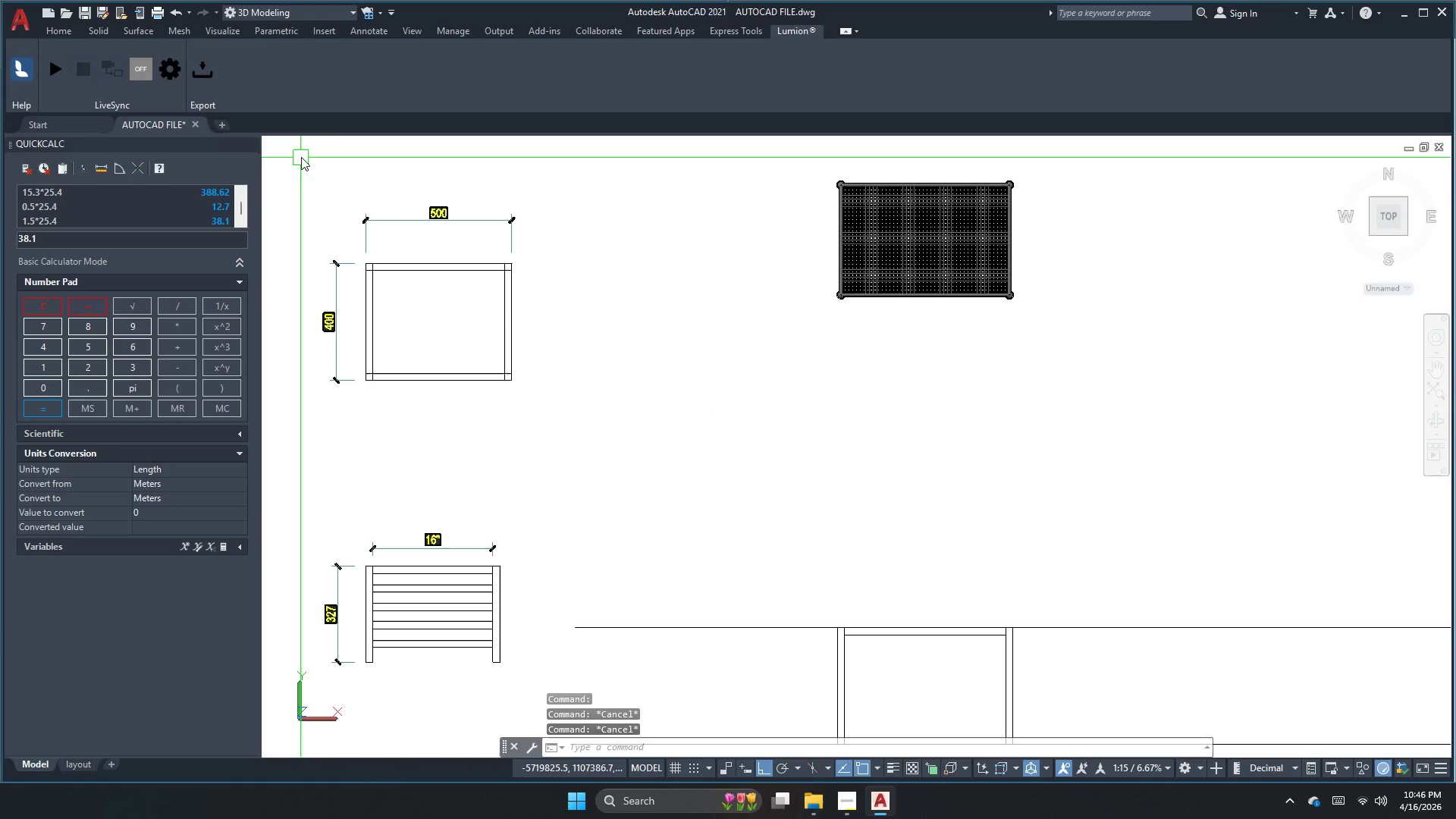 
left_click([301, 152])
 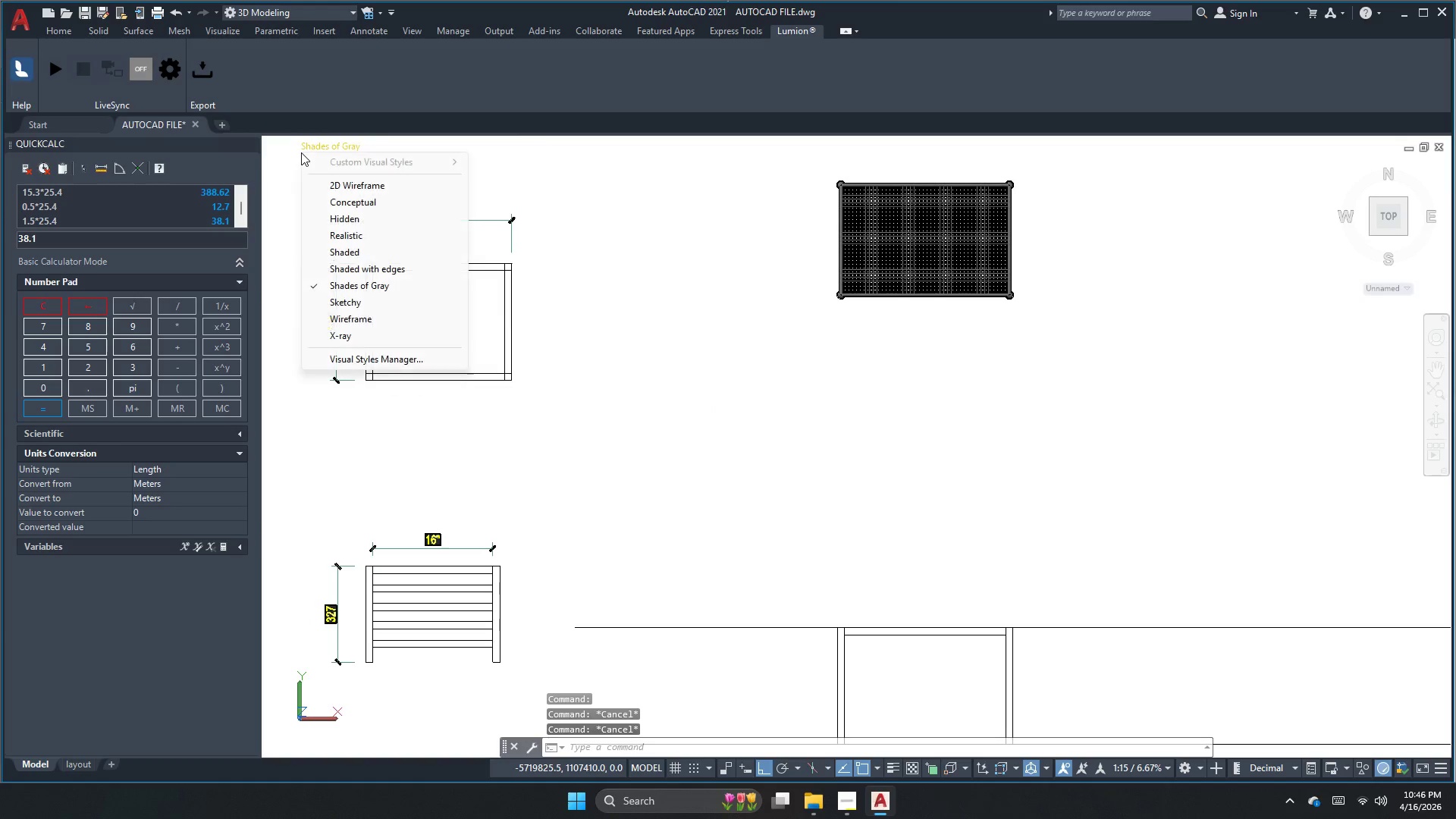 
key(Escape)
 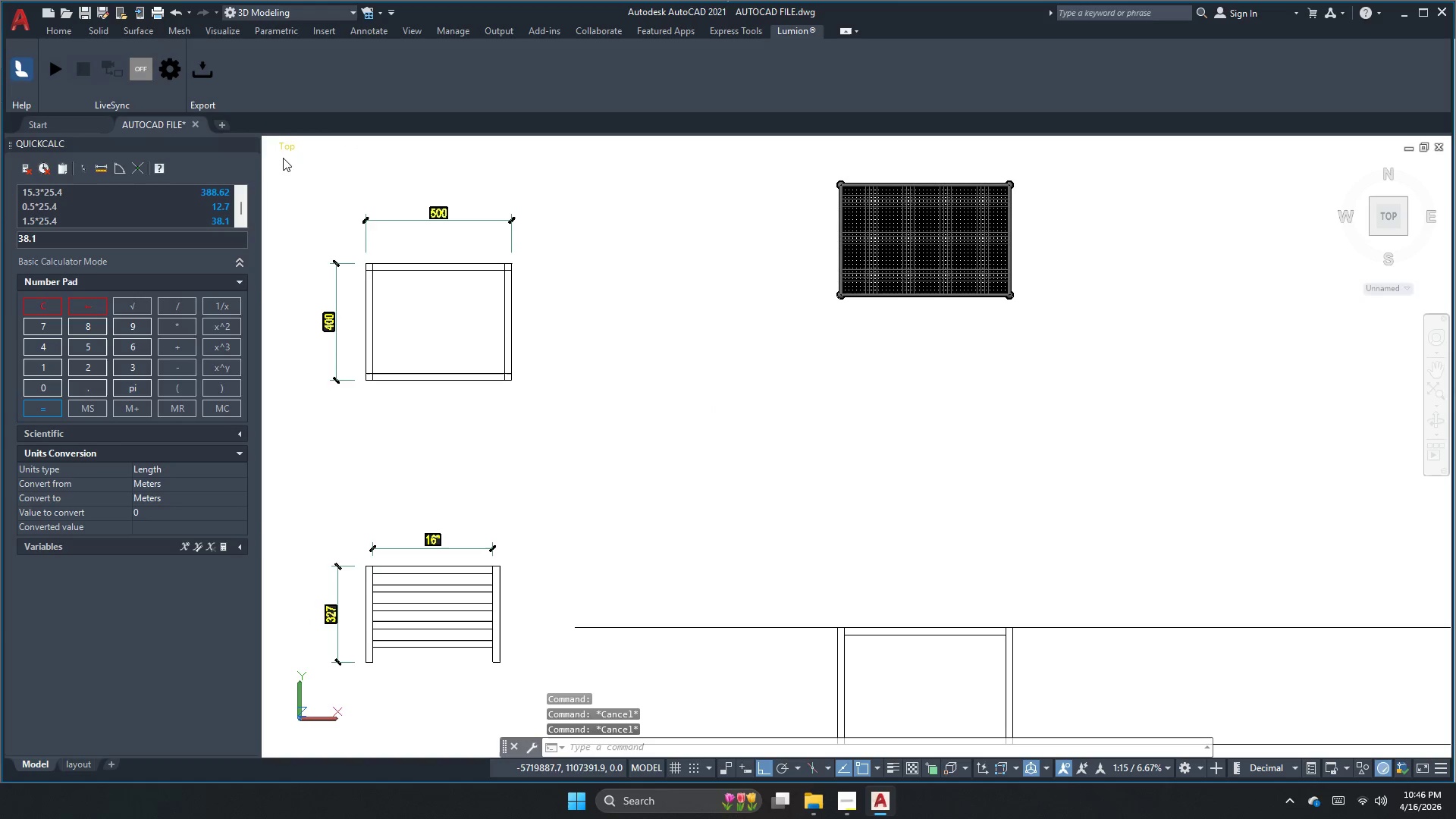 
left_click([284, 153])
 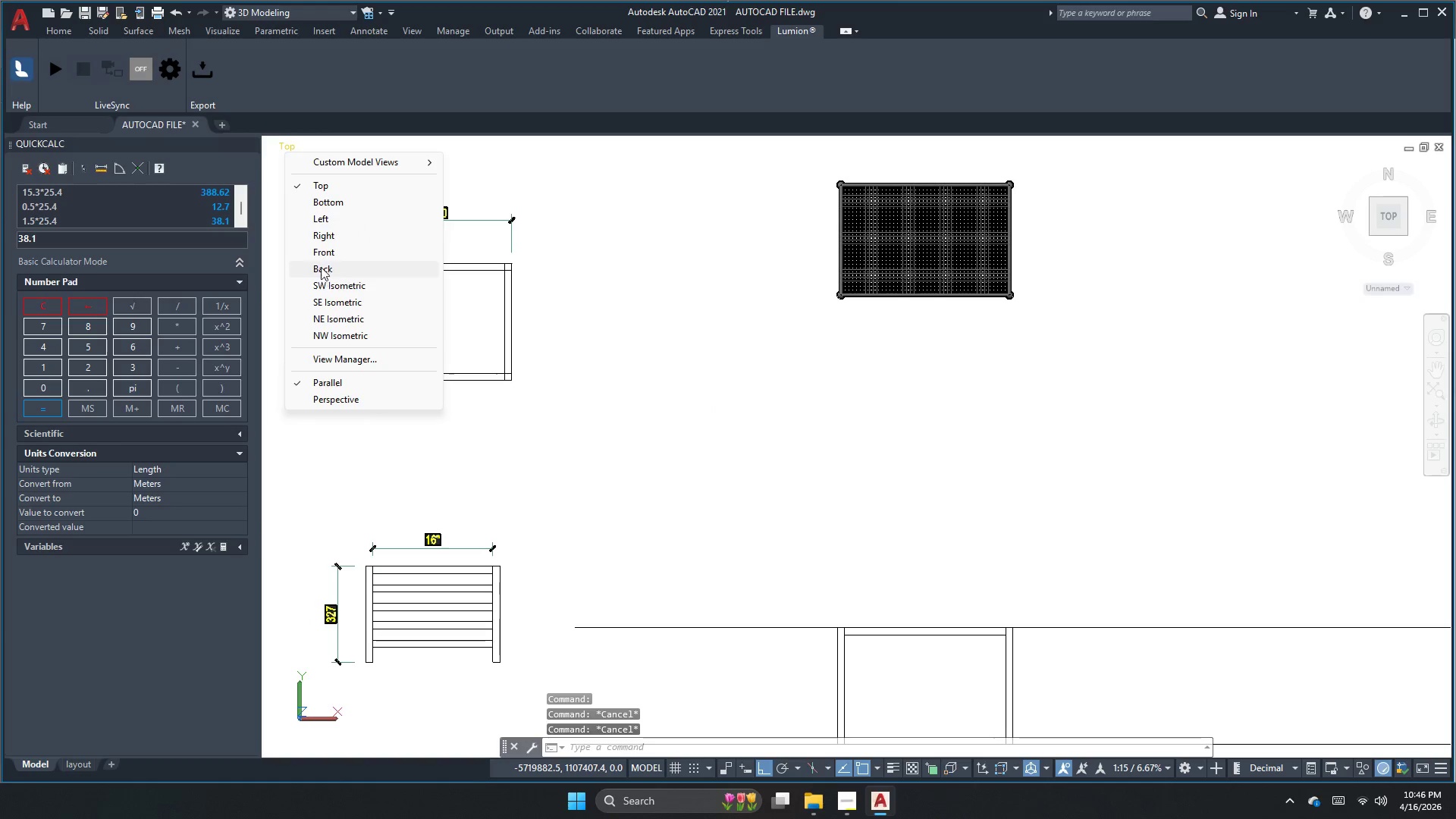 
left_click_drag(start_coordinate=[322, 261], to_coordinate=[329, 252])
 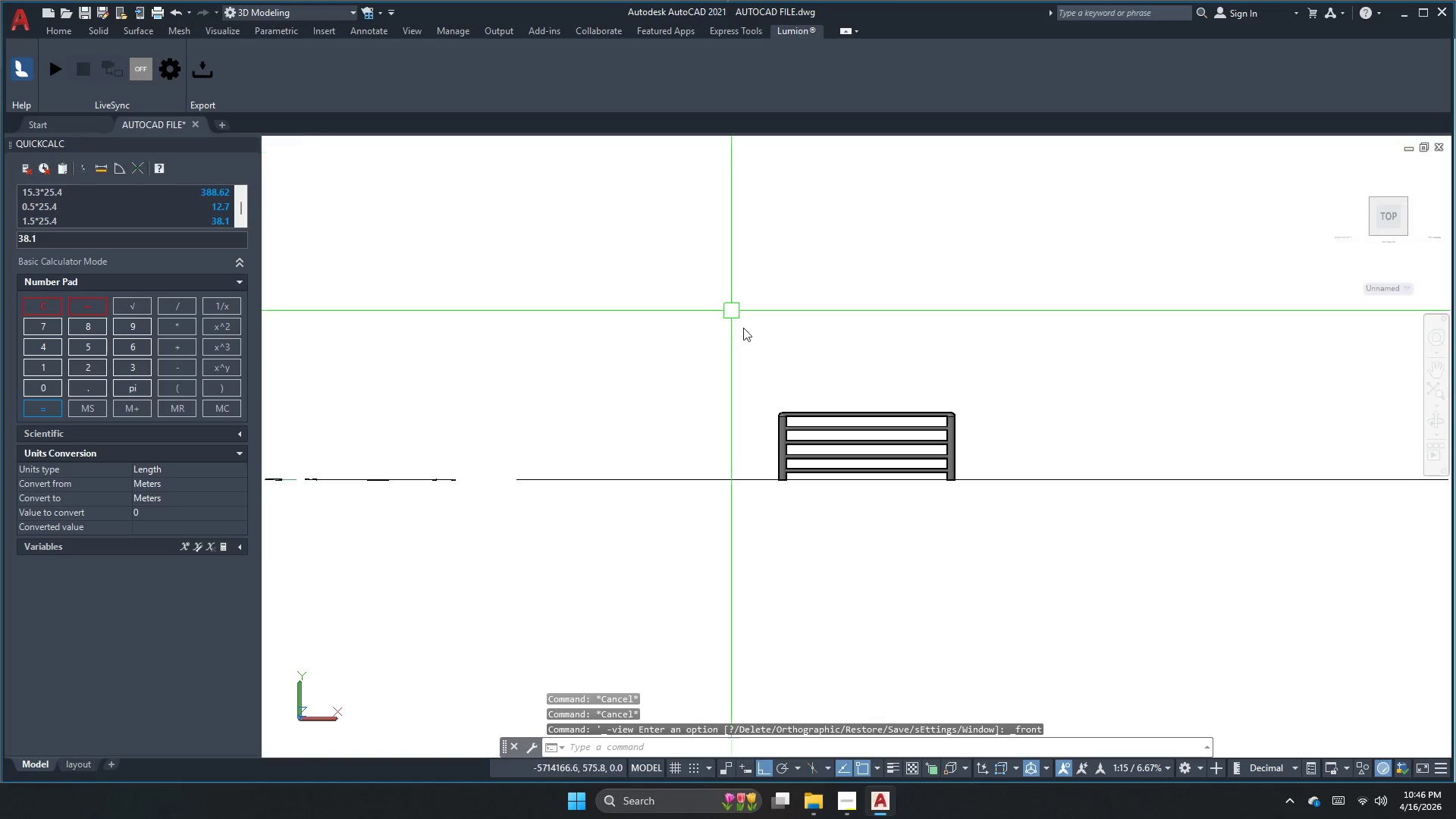 
key(Escape)
 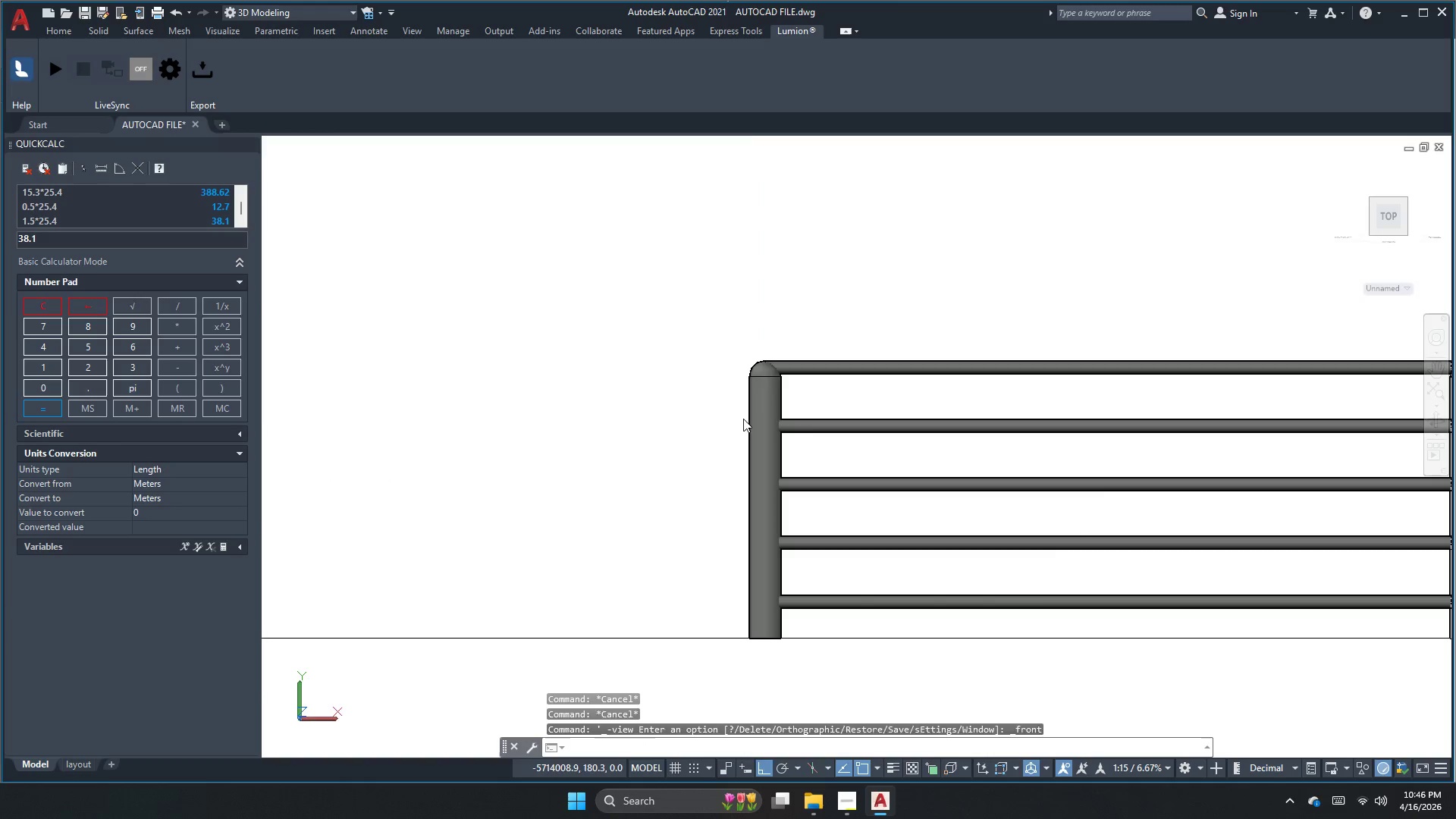 
scroll: coordinate [785, 445], scroll_direction: up, amount: 4.0
 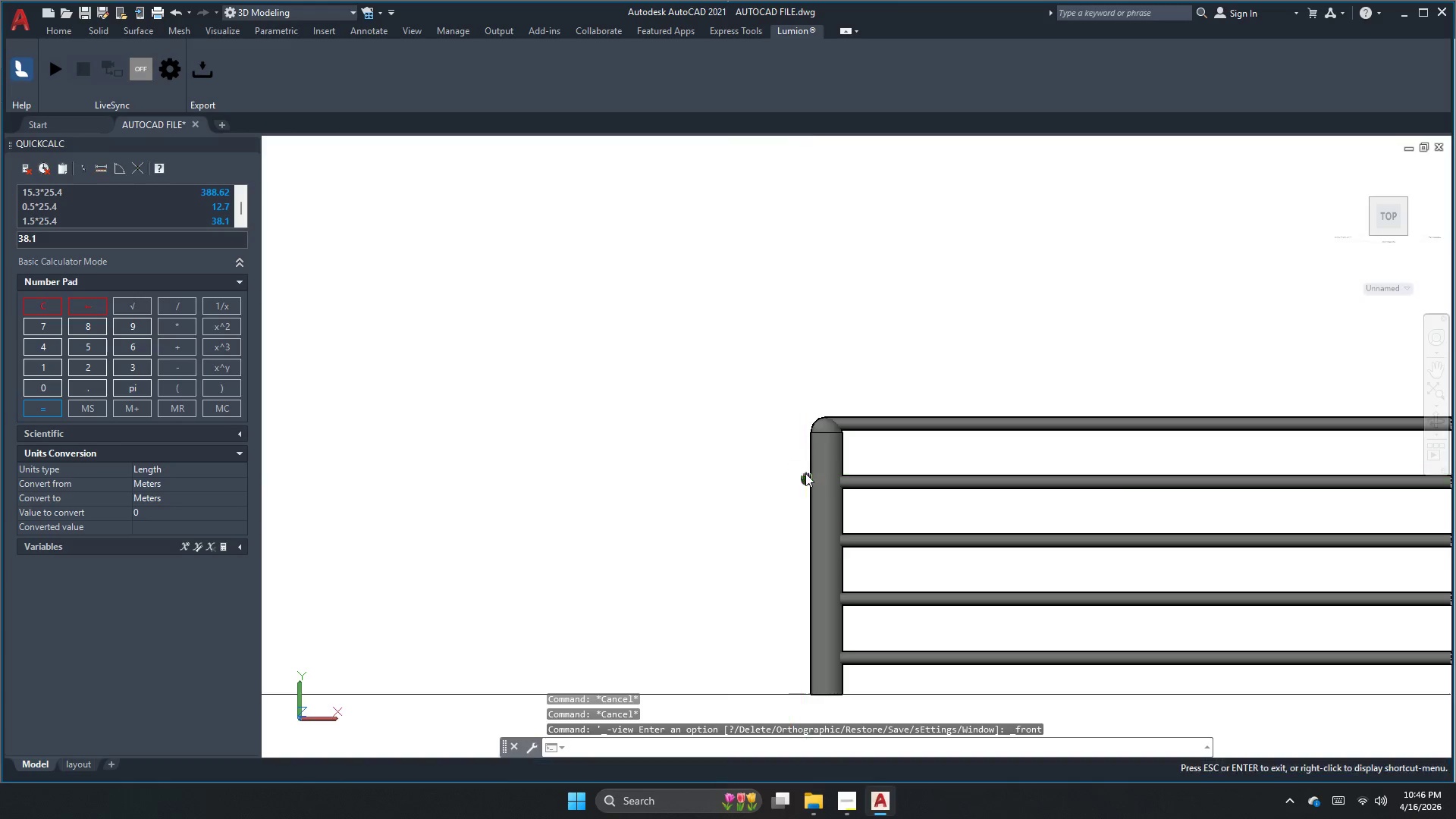 
type(dli )
 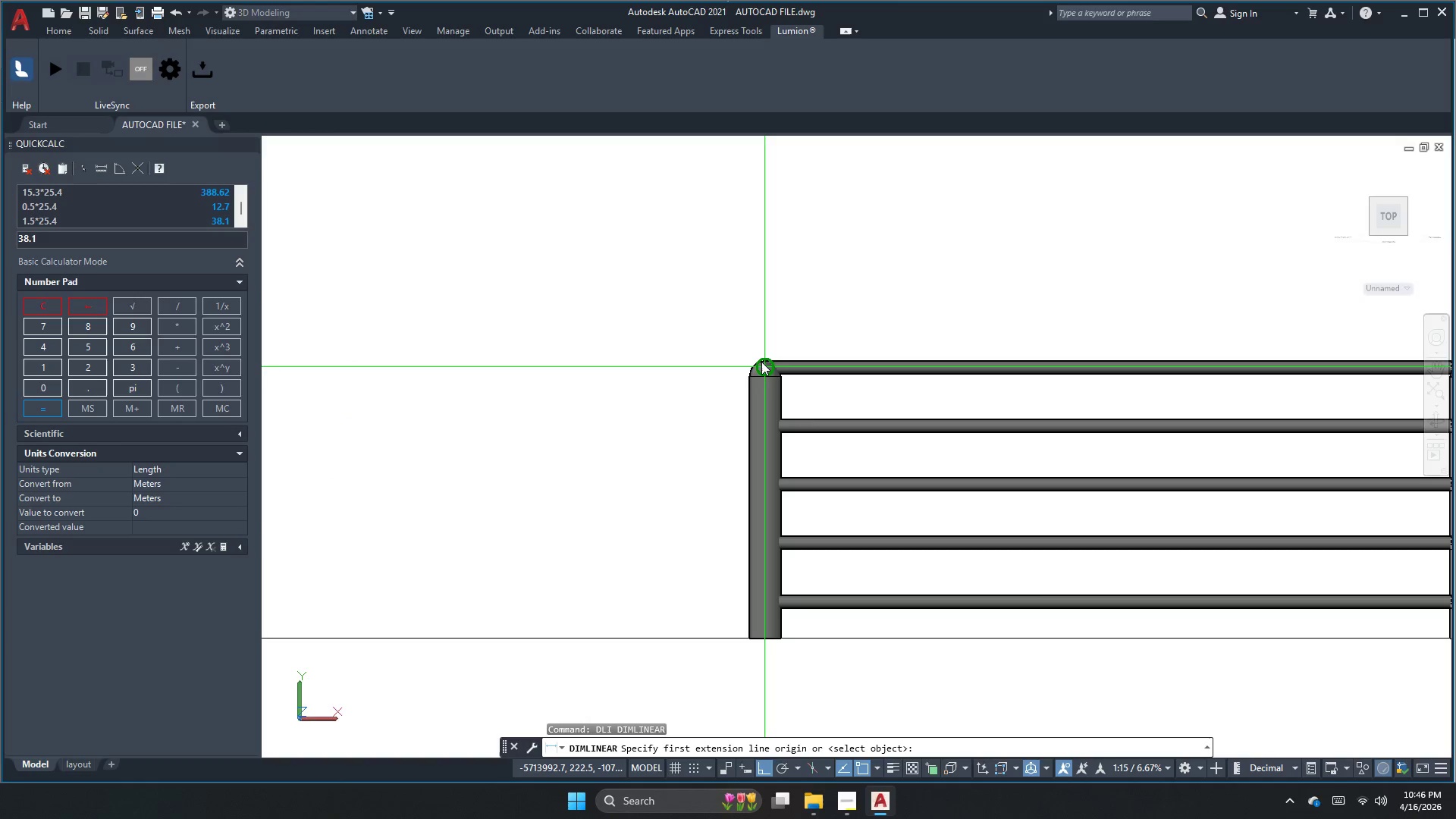 
scroll: coordinate [761, 350], scroll_direction: up, amount: 5.0
 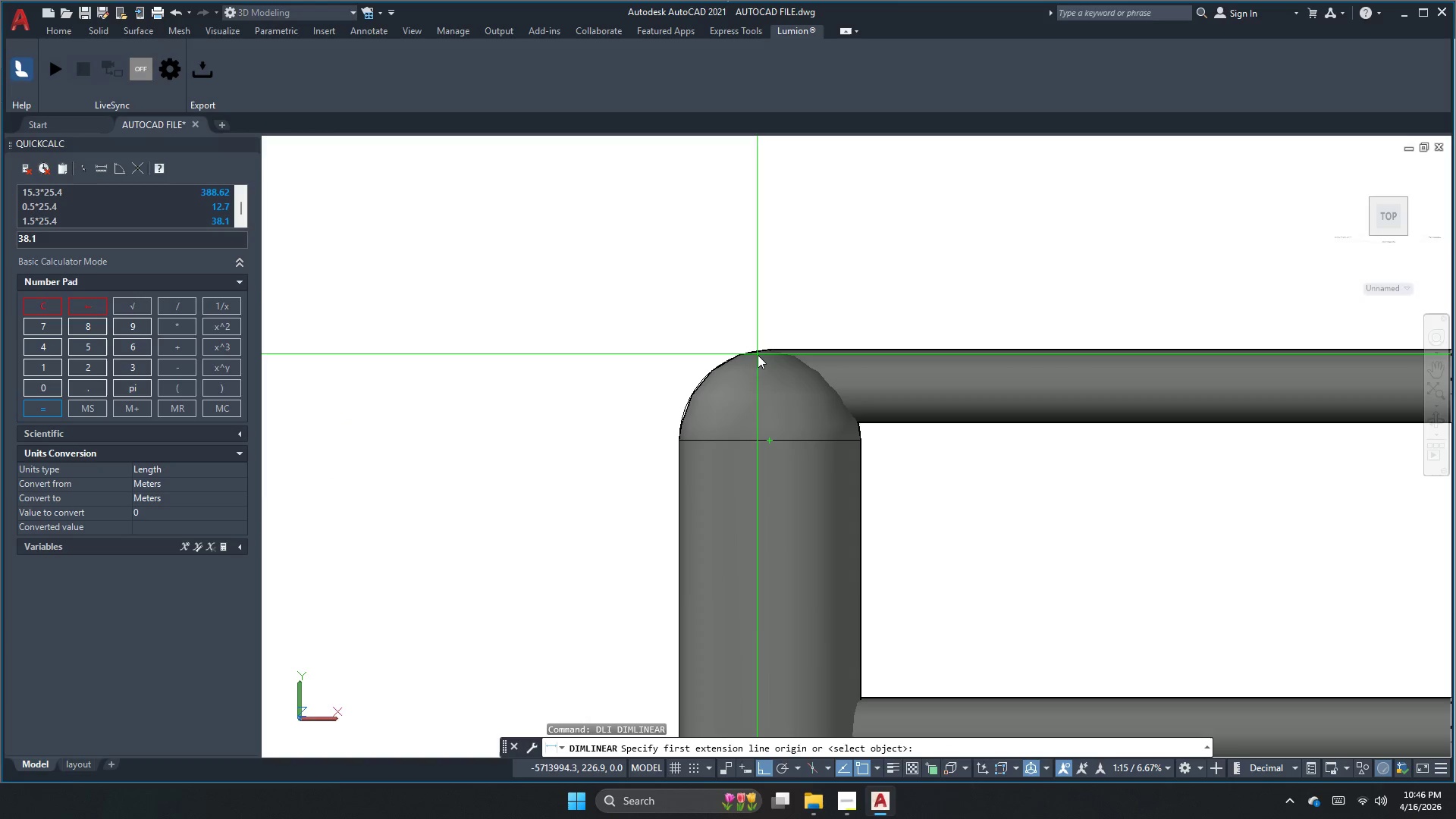 
key(Escape)
 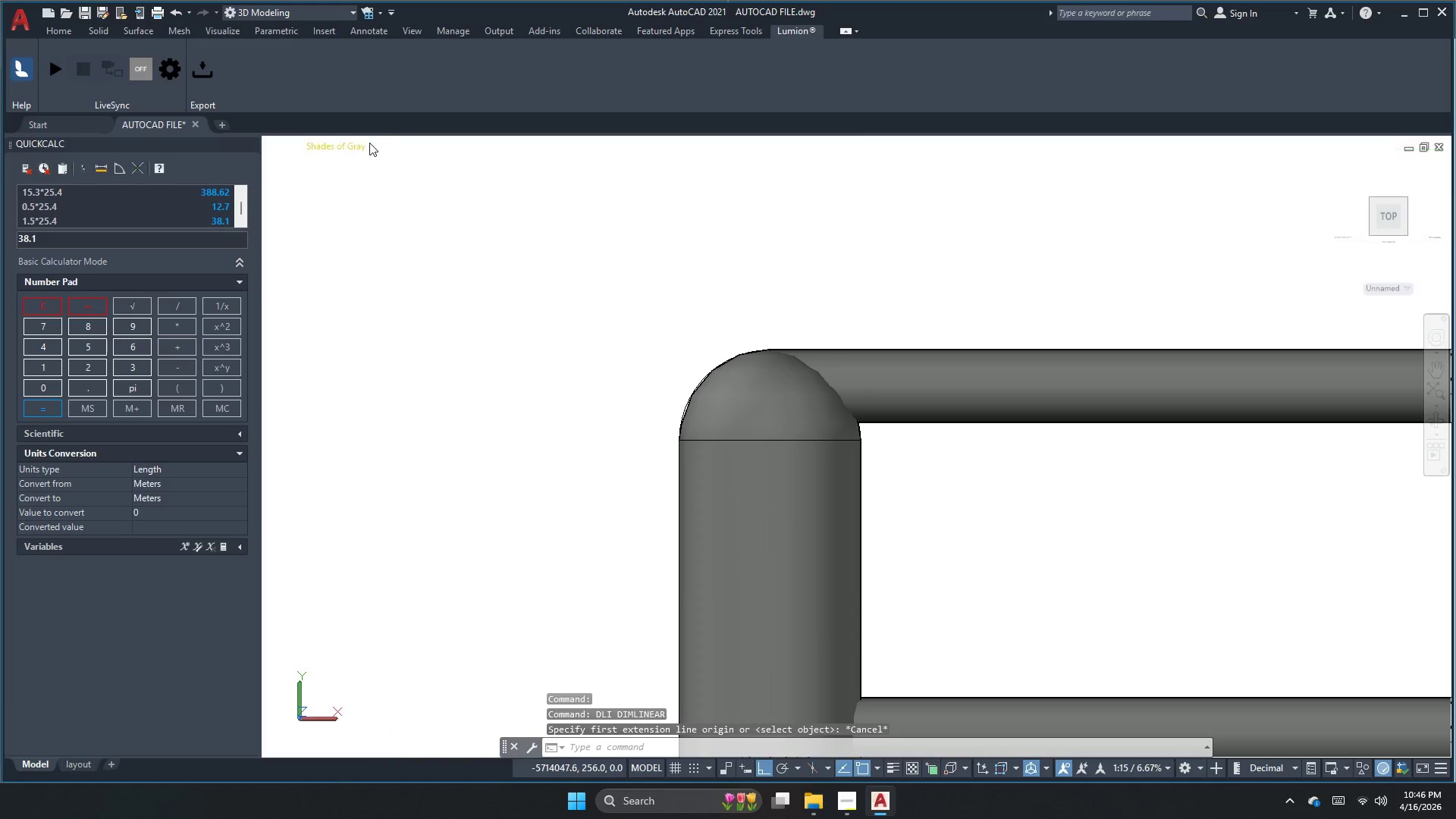 
left_click([346, 137])
 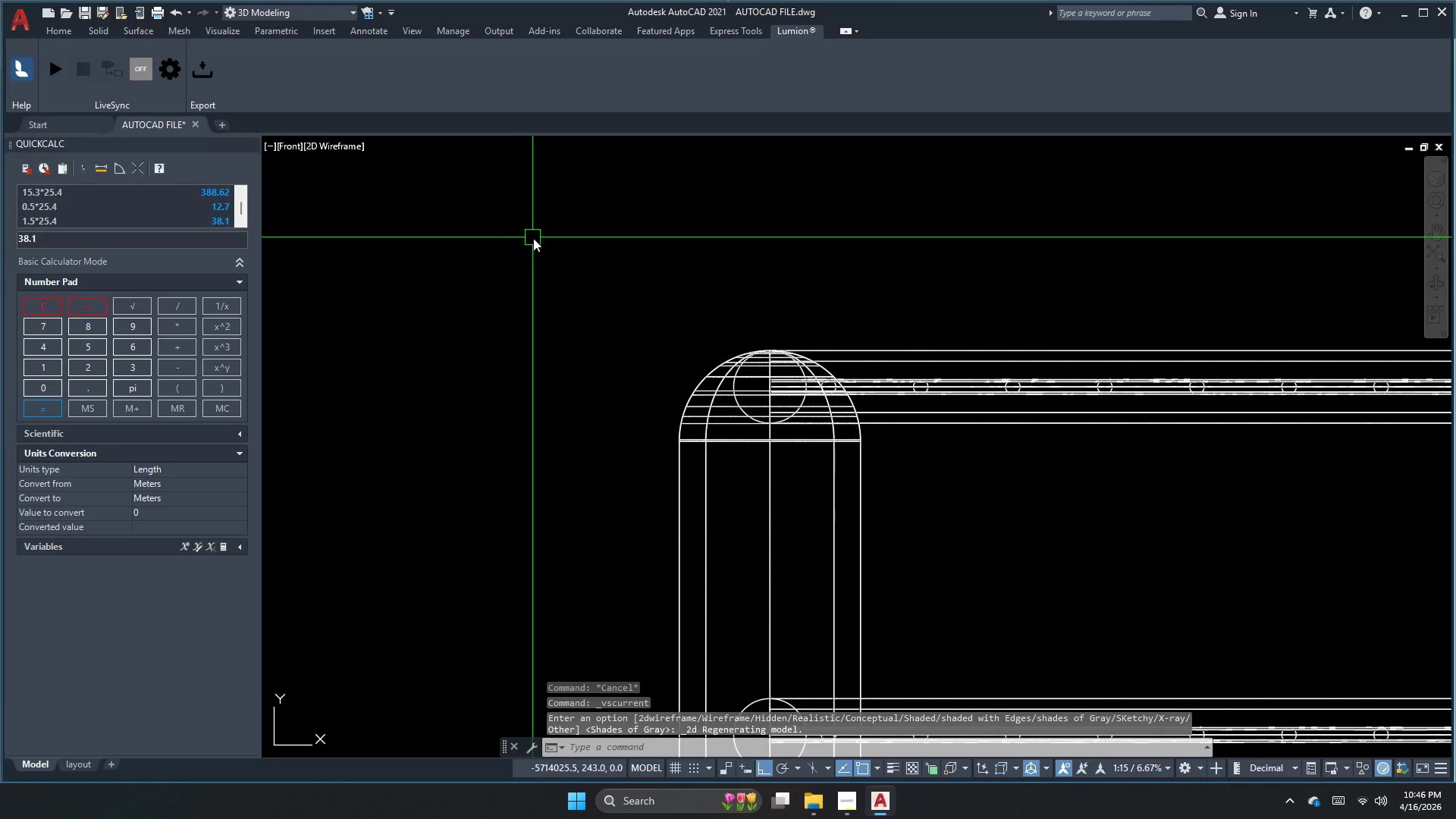 
key(Escape)
 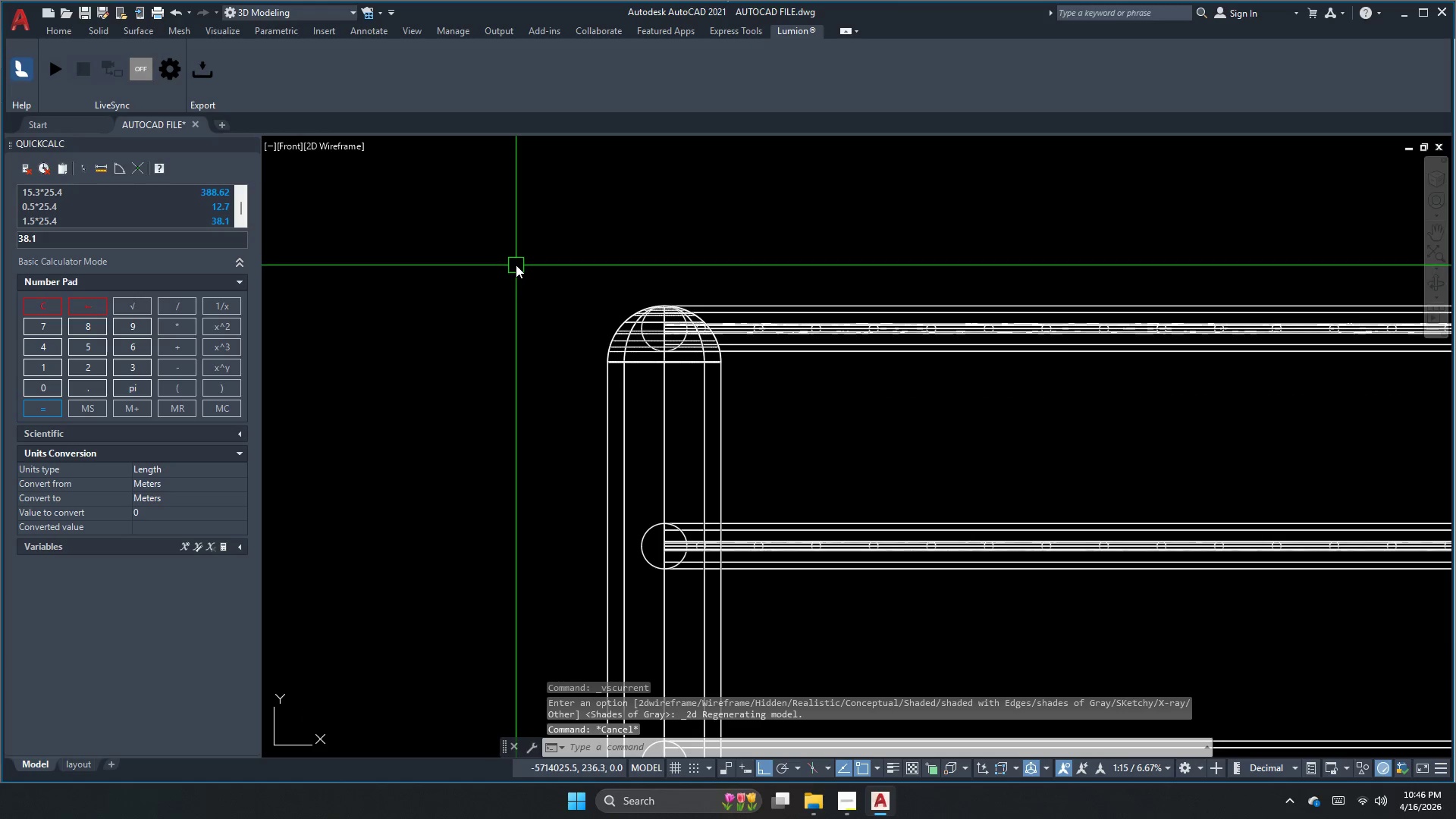 
scroll: coordinate [524, 265], scroll_direction: down, amount: 1.0
 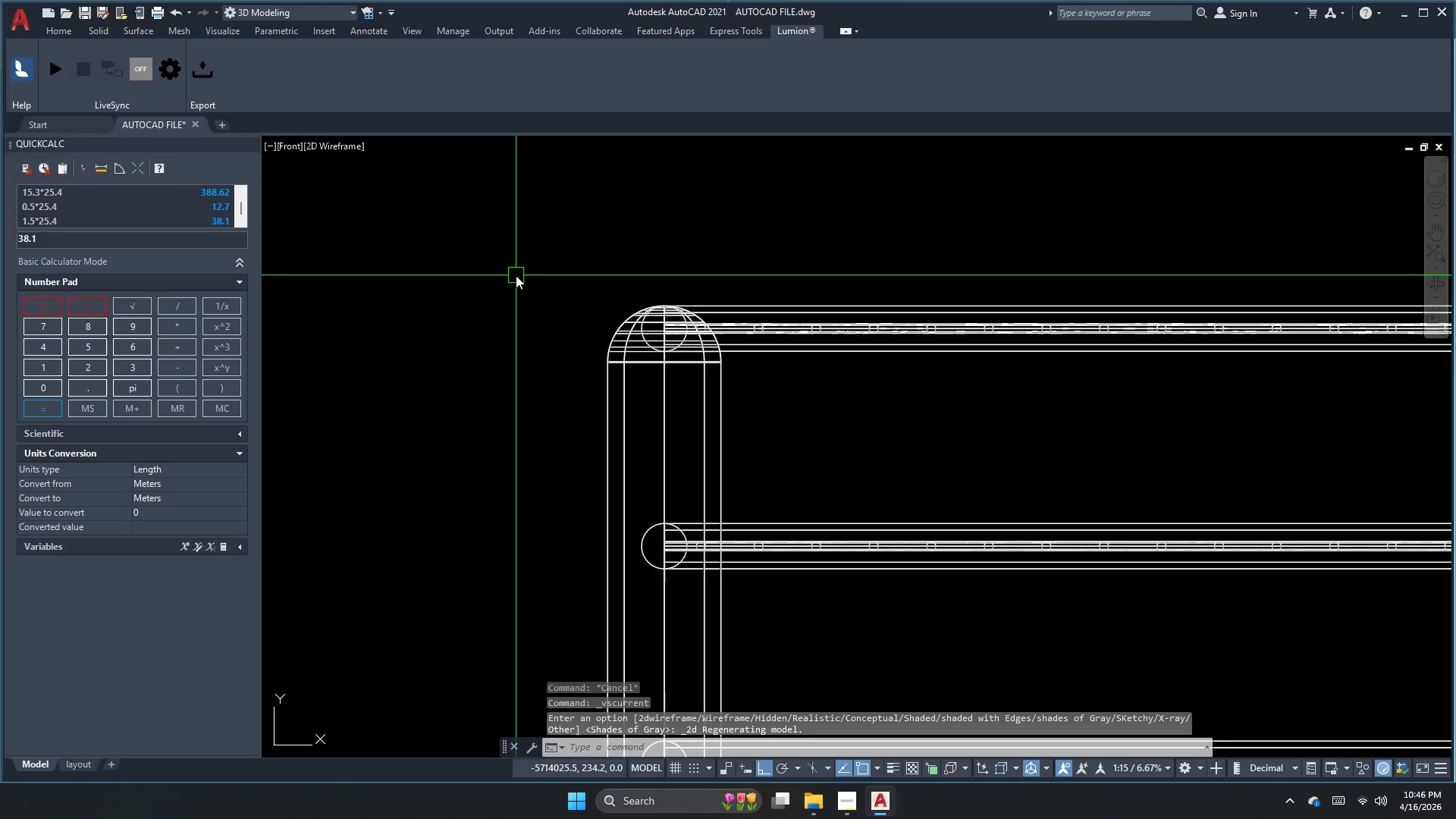 
type(dli)
 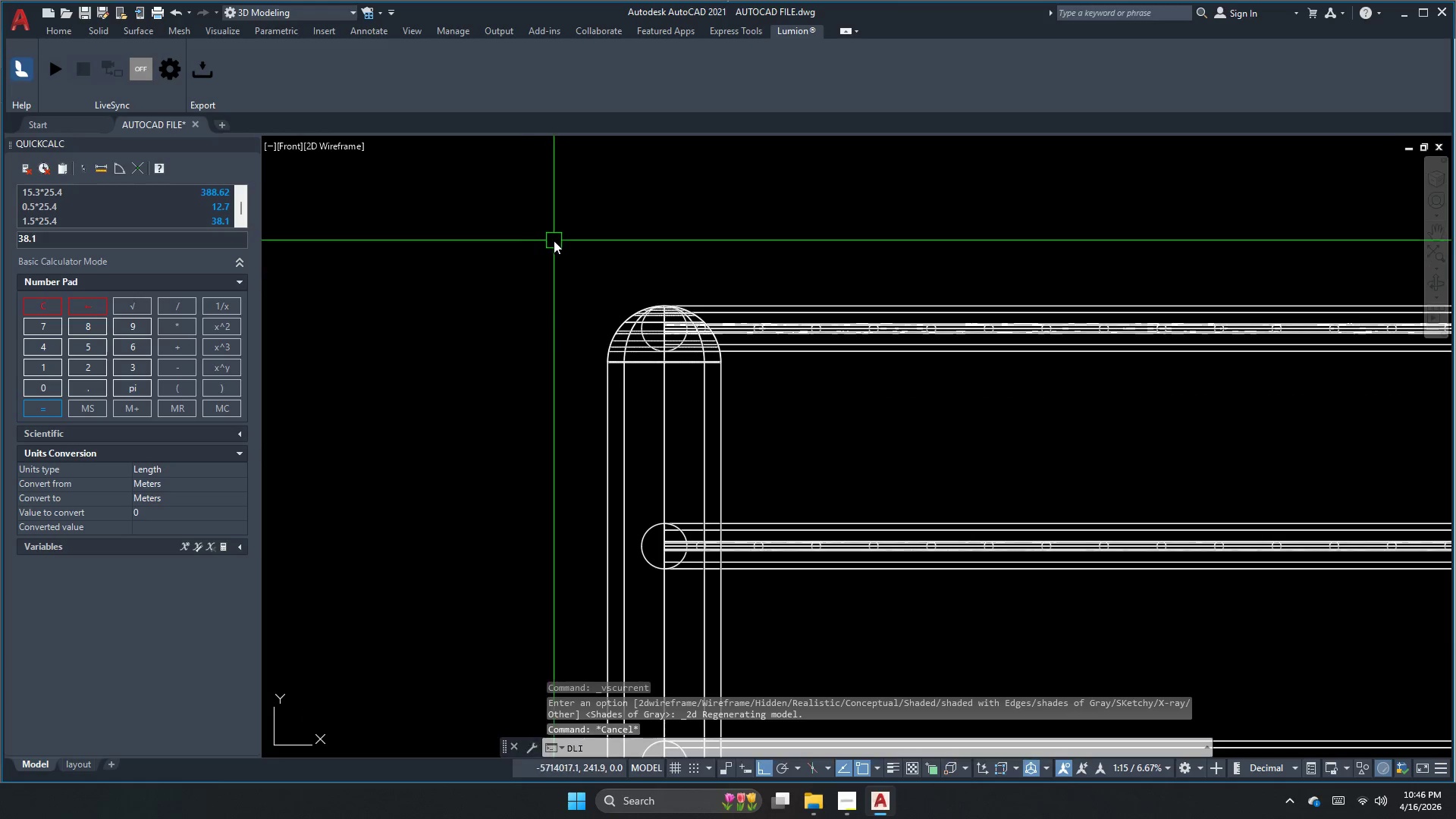 
key(Space)
 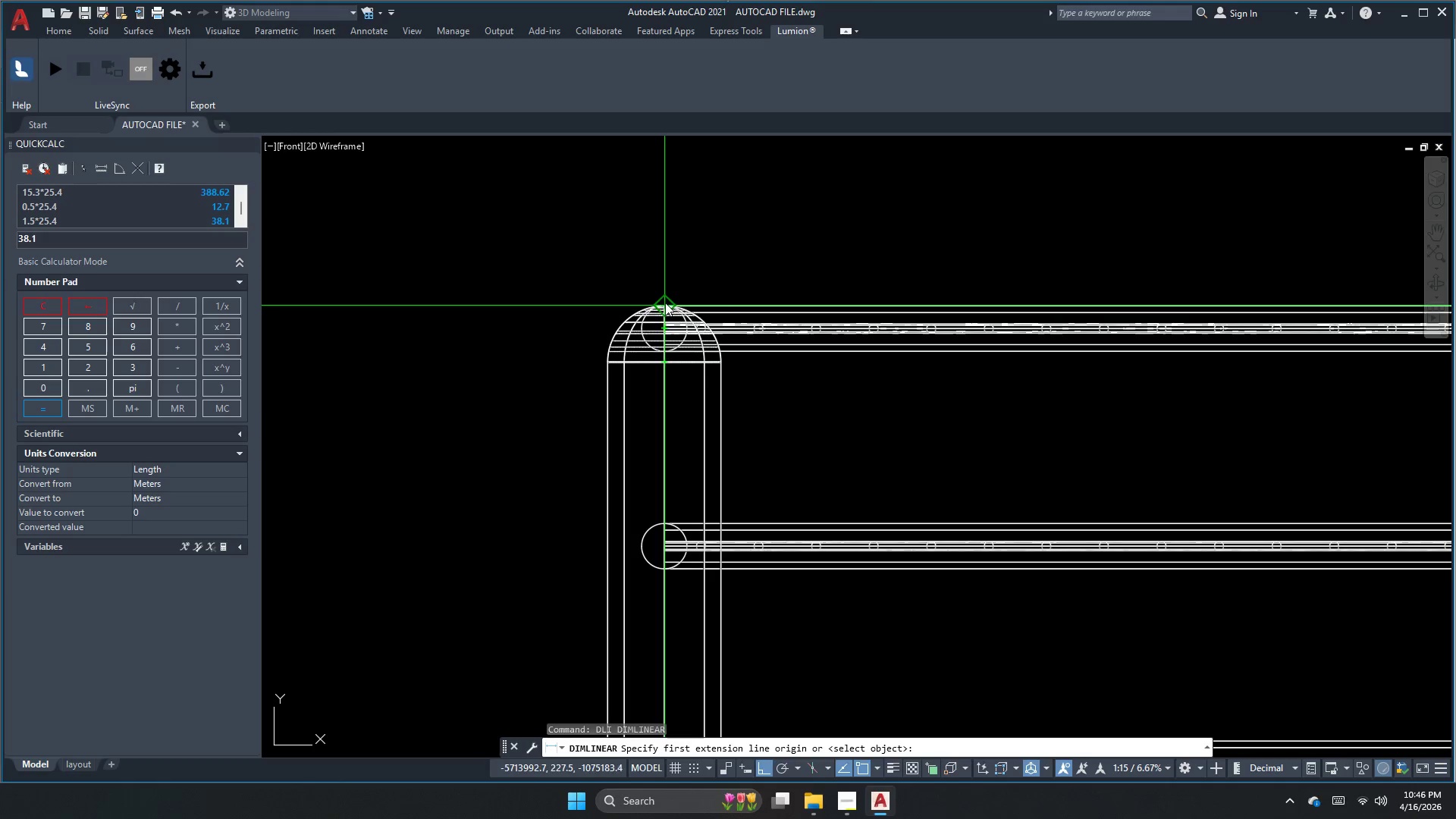 
scroll: coordinate [594, 262], scroll_direction: down, amount: 2.0
 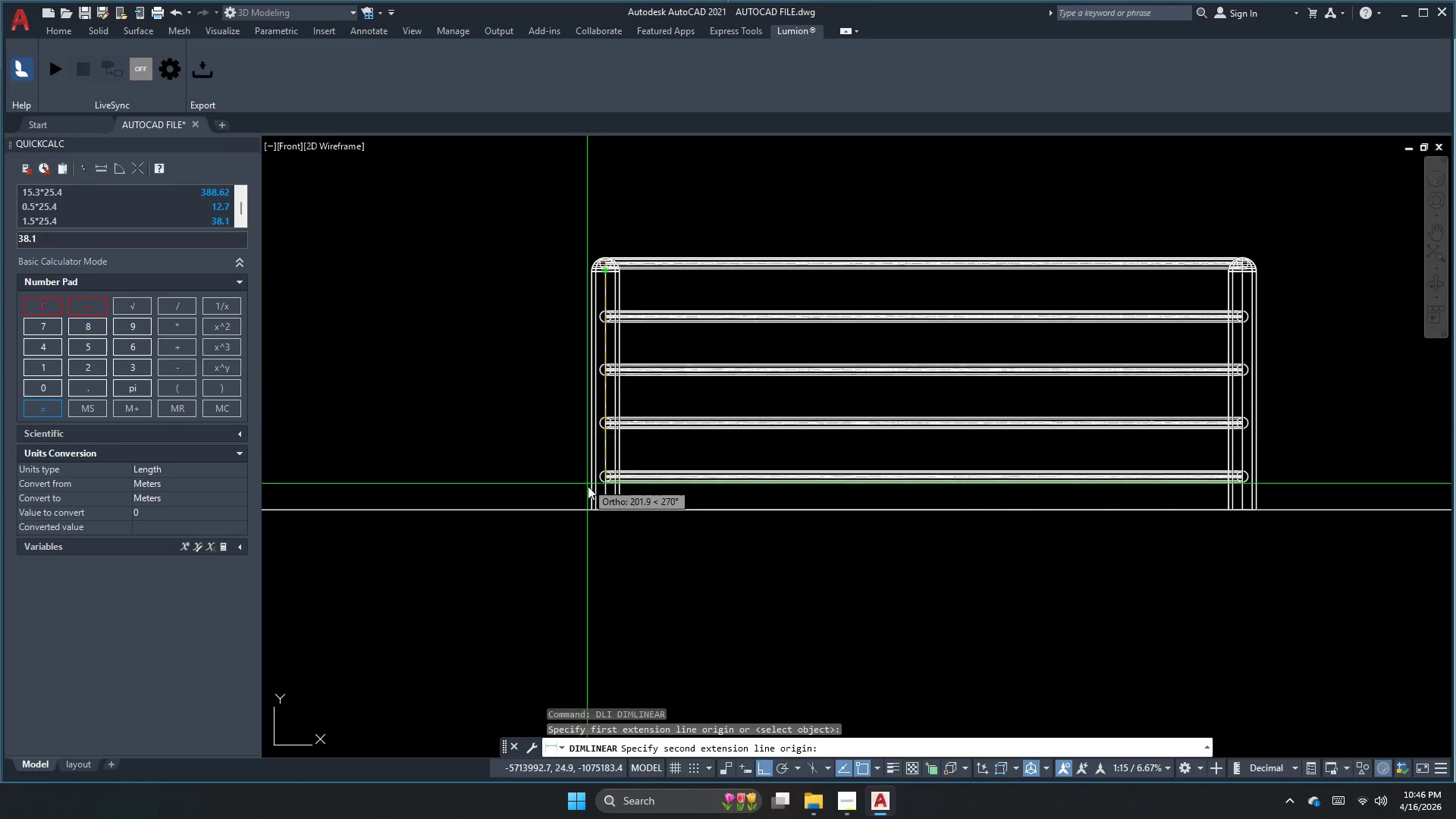 
scroll: coordinate [599, 513], scroll_direction: up, amount: 2.0
 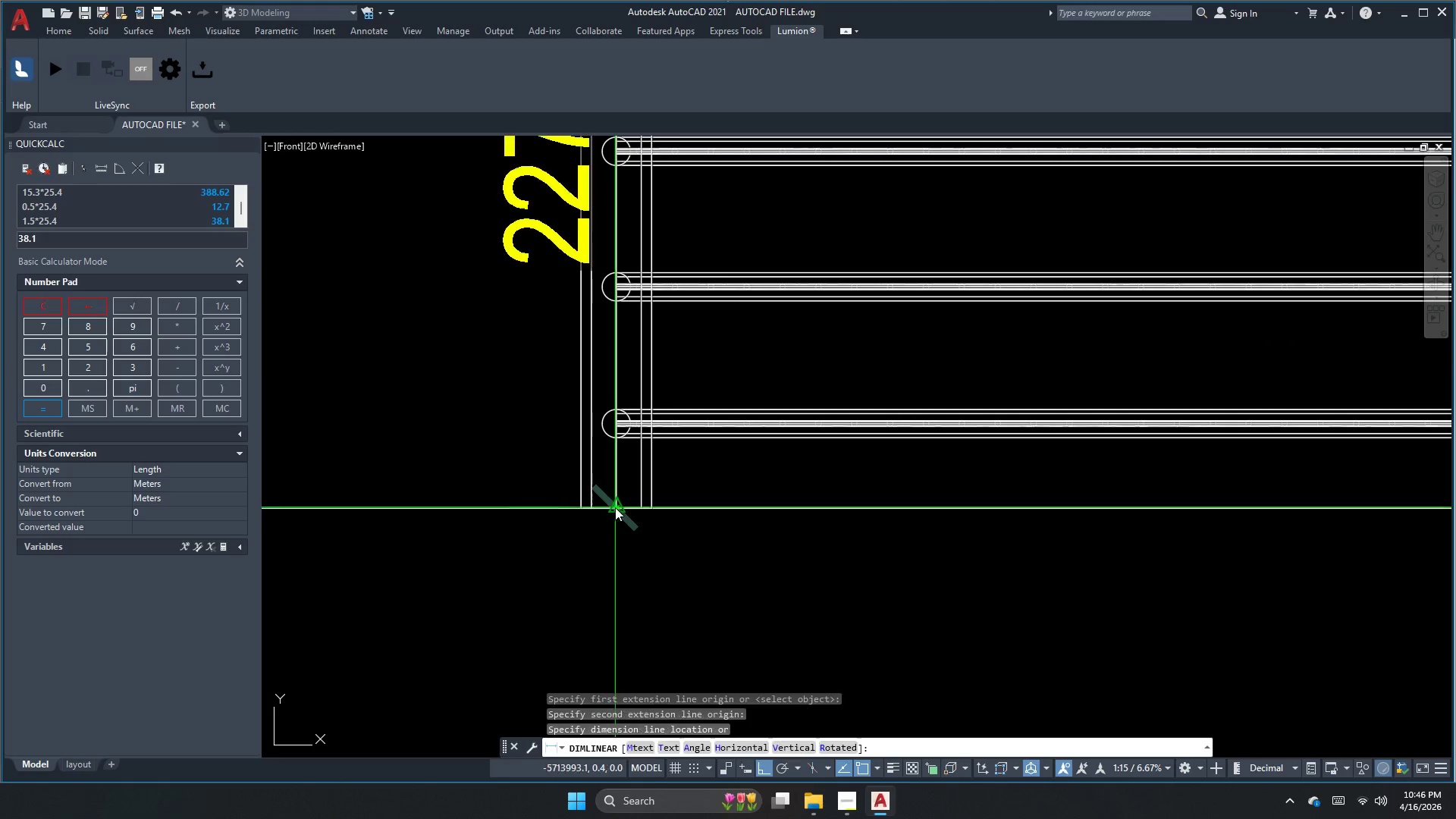 
left_click([466, 420])
 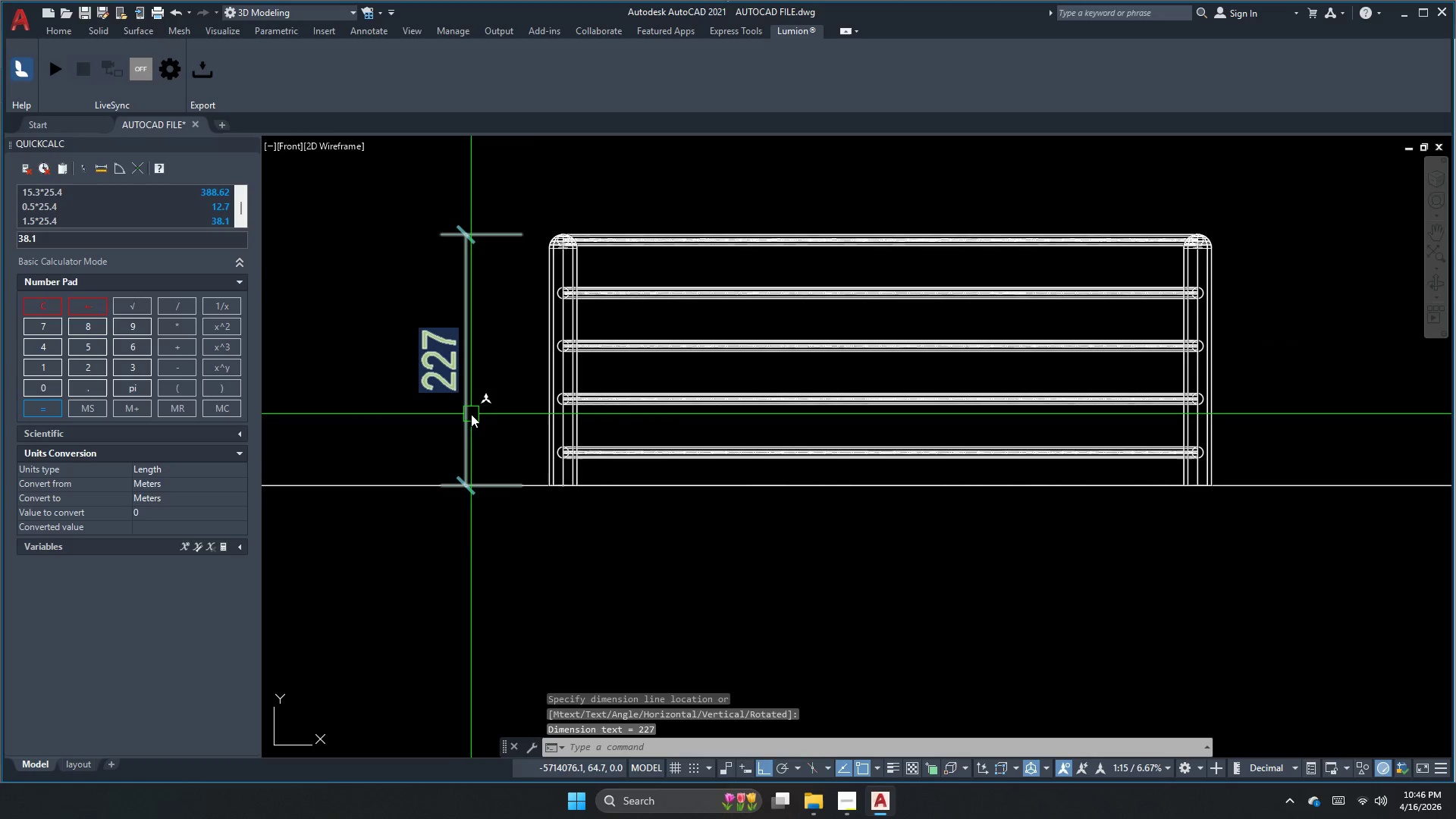 
scroll: coordinate [572, 483], scroll_direction: down, amount: 5.0
 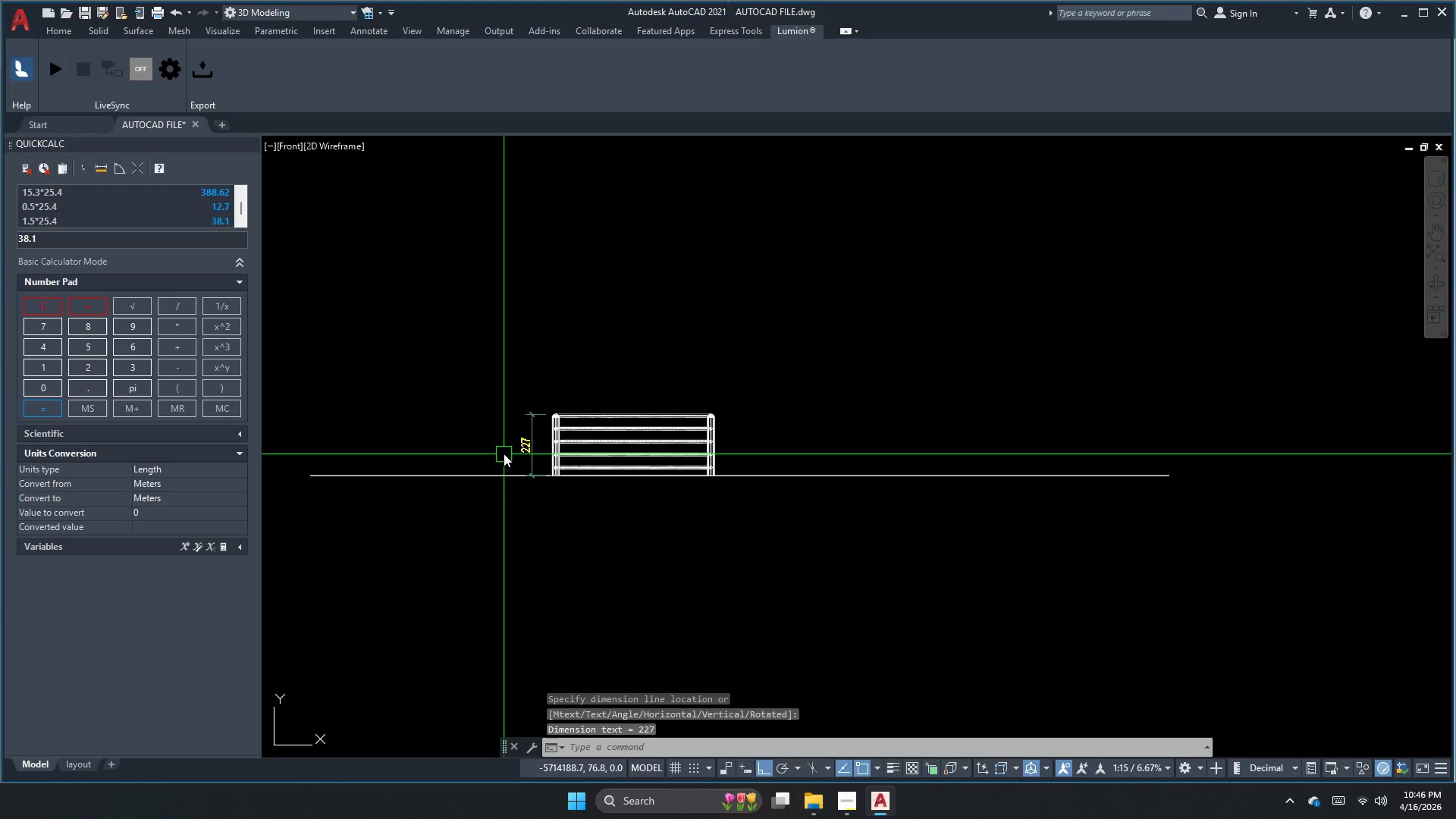 
scroll: coordinate [507, 441], scroll_direction: up, amount: 2.0
 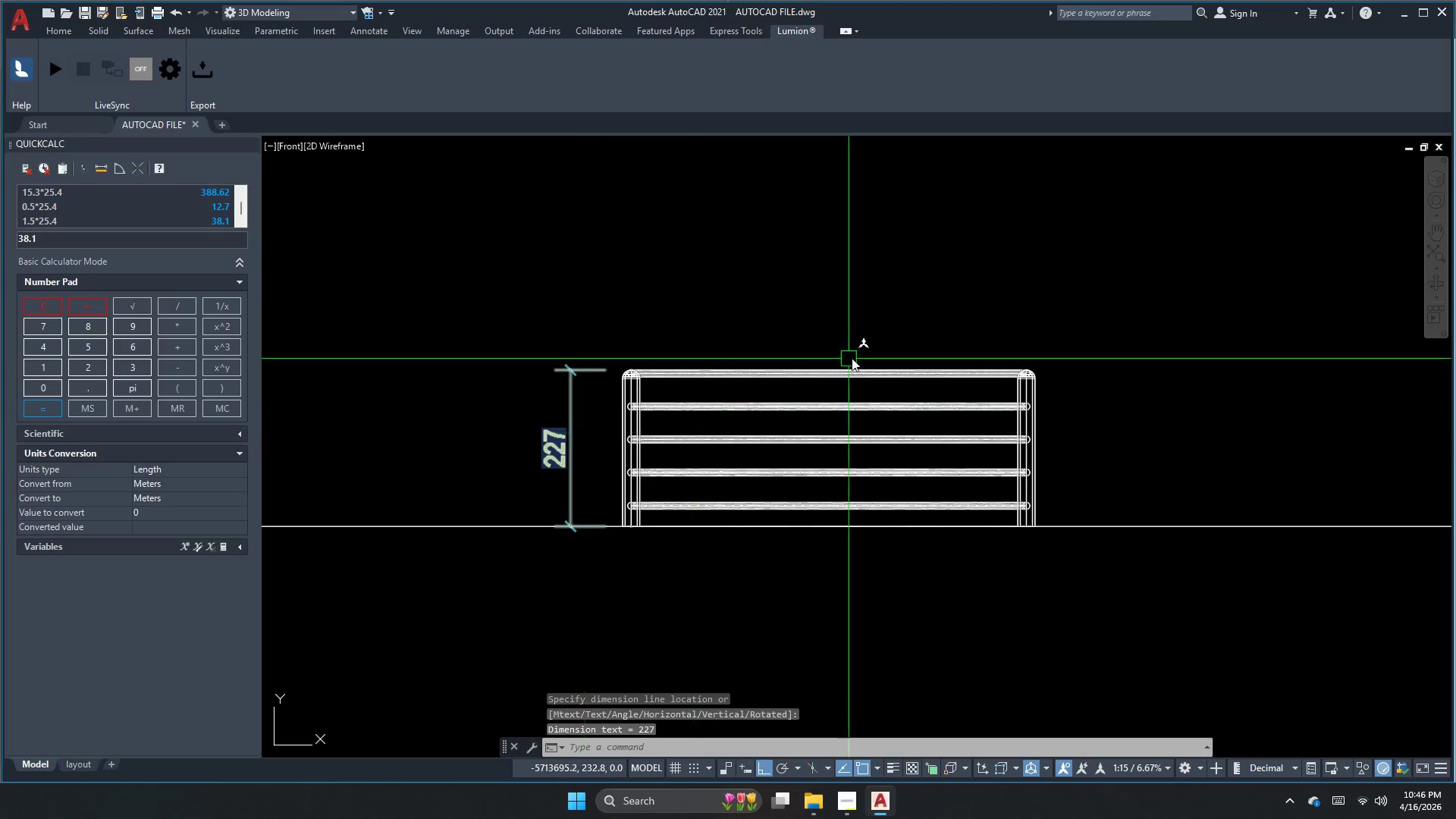 
key(Escape)
 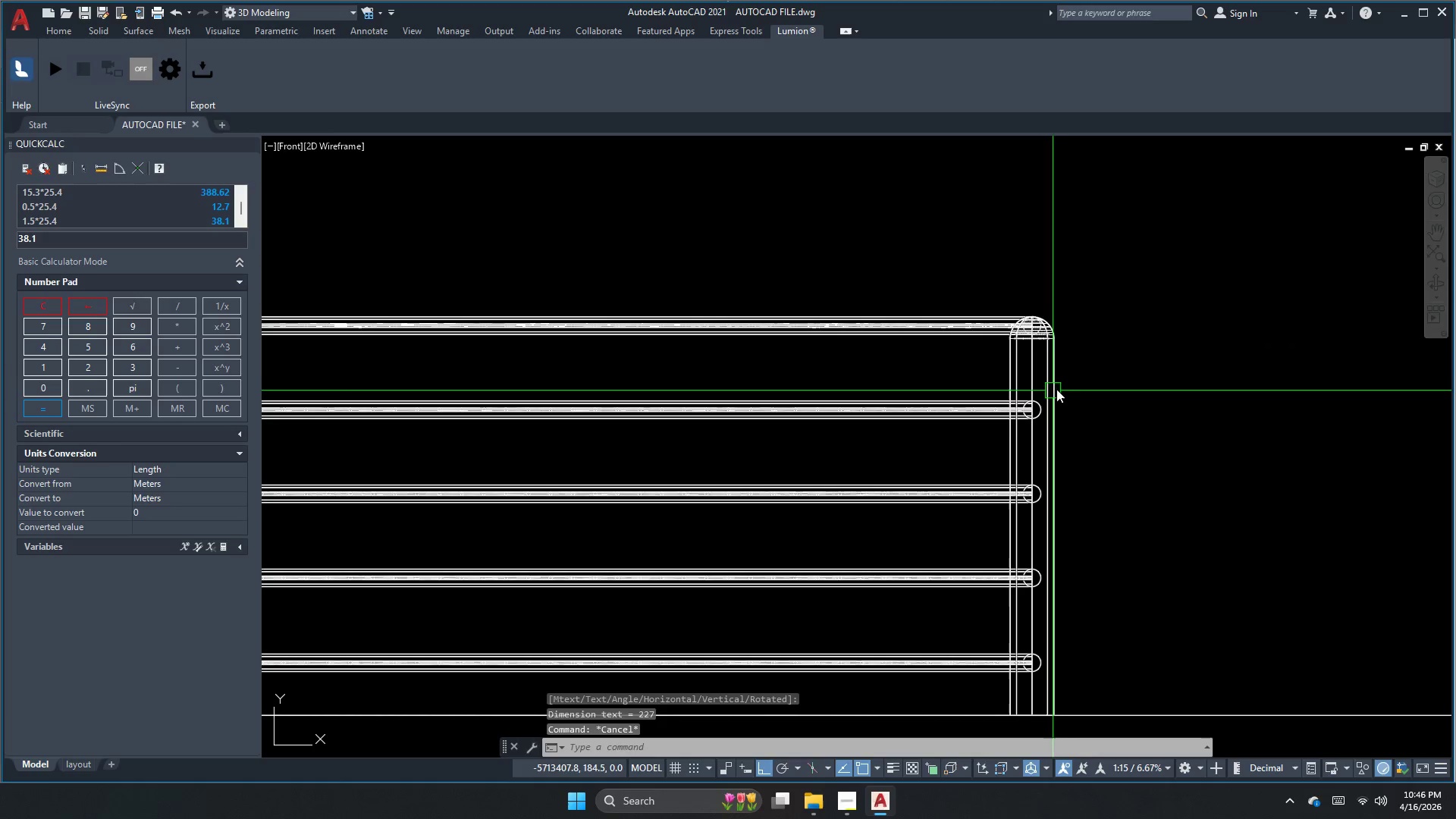 
left_click([1069, 386])
 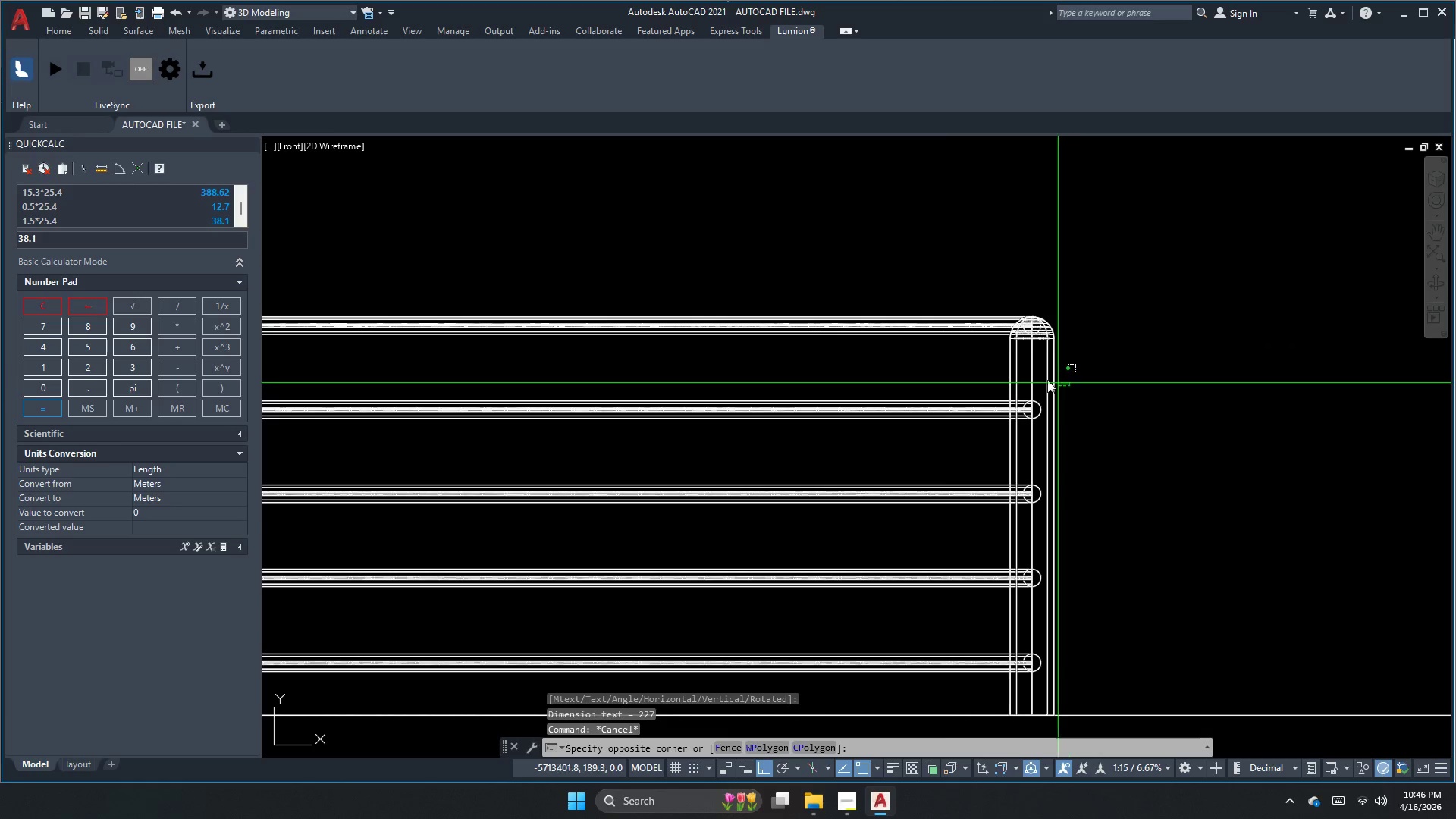 
scroll: coordinate [1024, 404], scroll_direction: up, amount: 2.0
 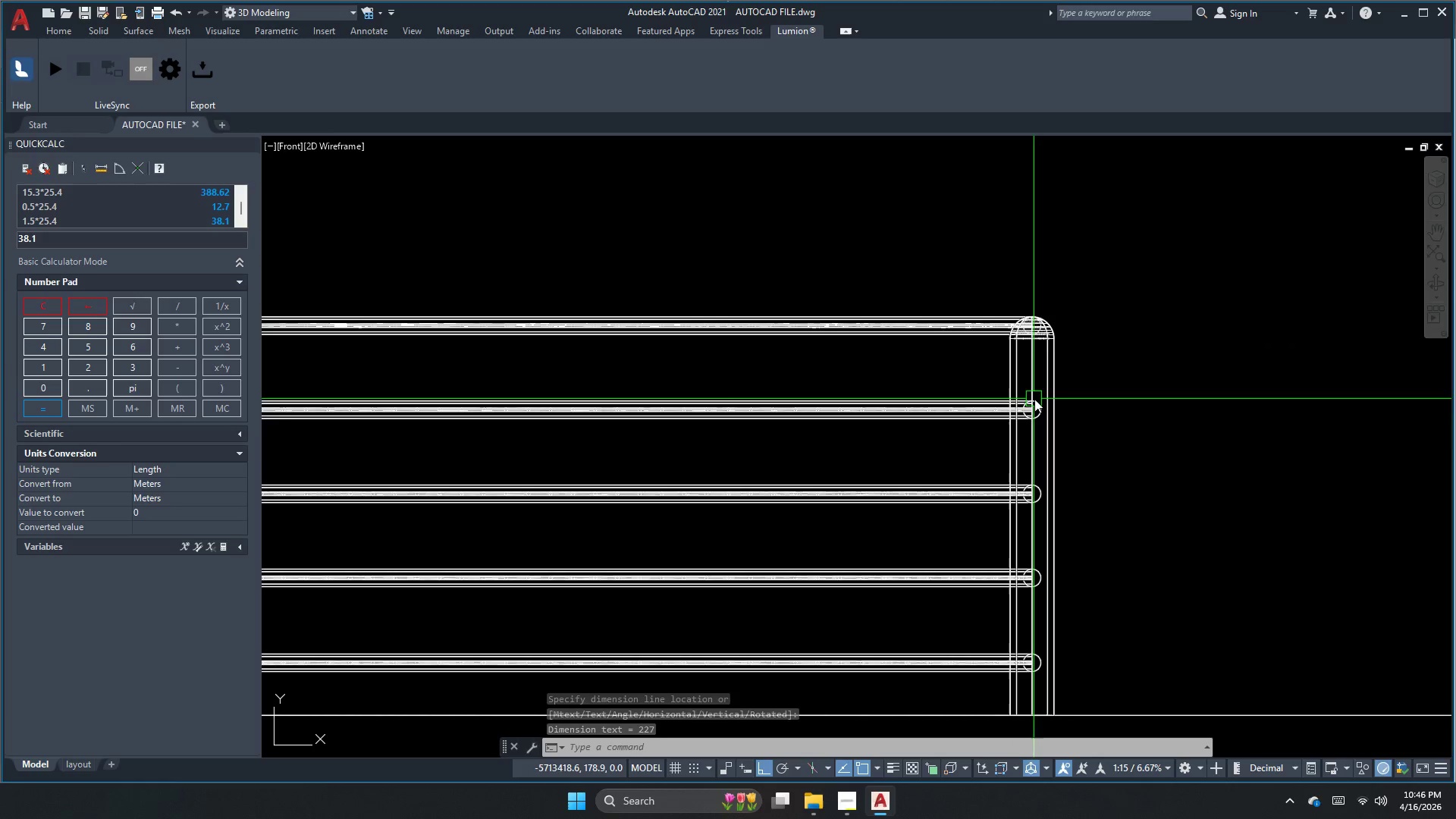 
double_click([939, 353])
 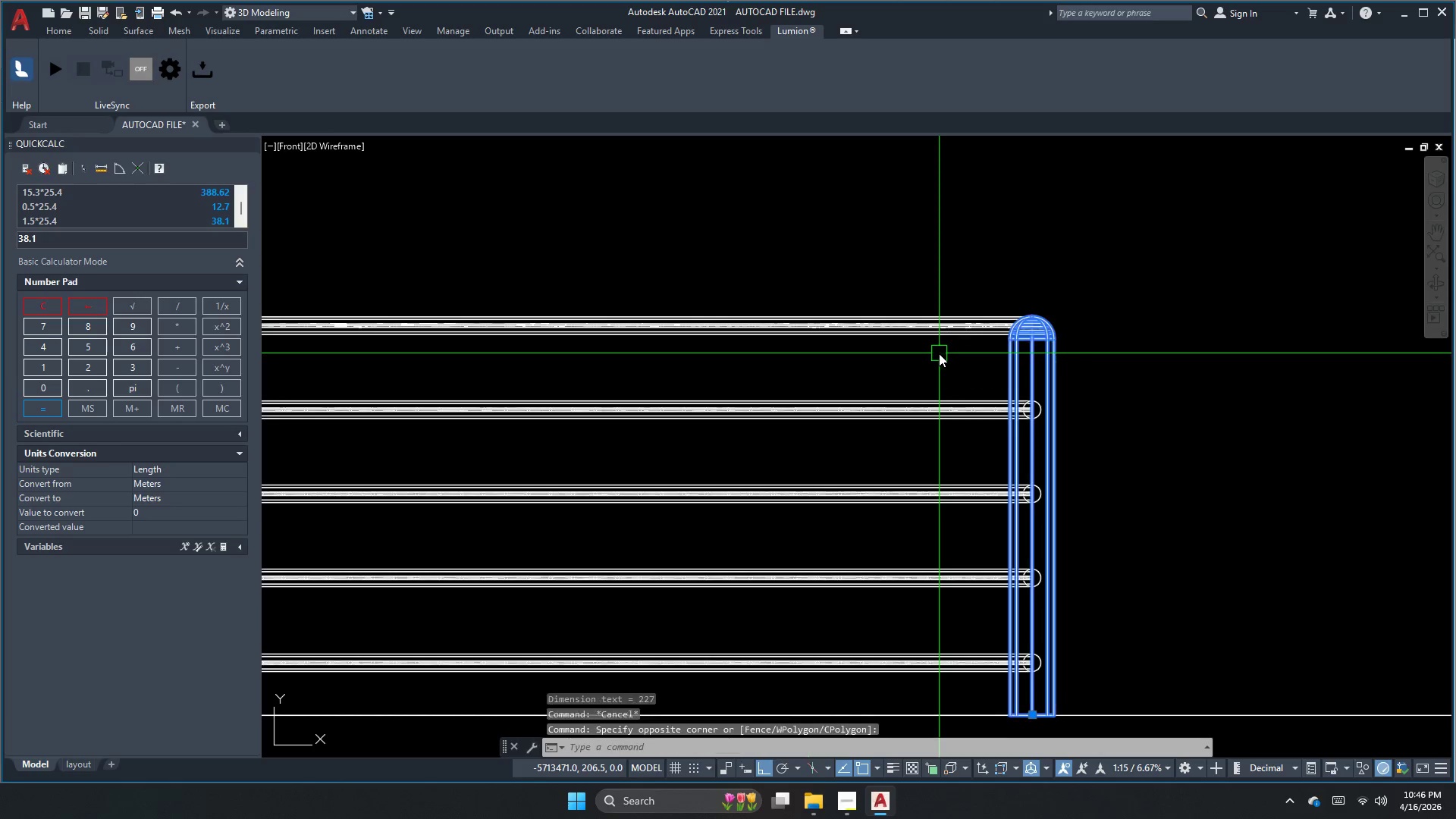 
key(M)
 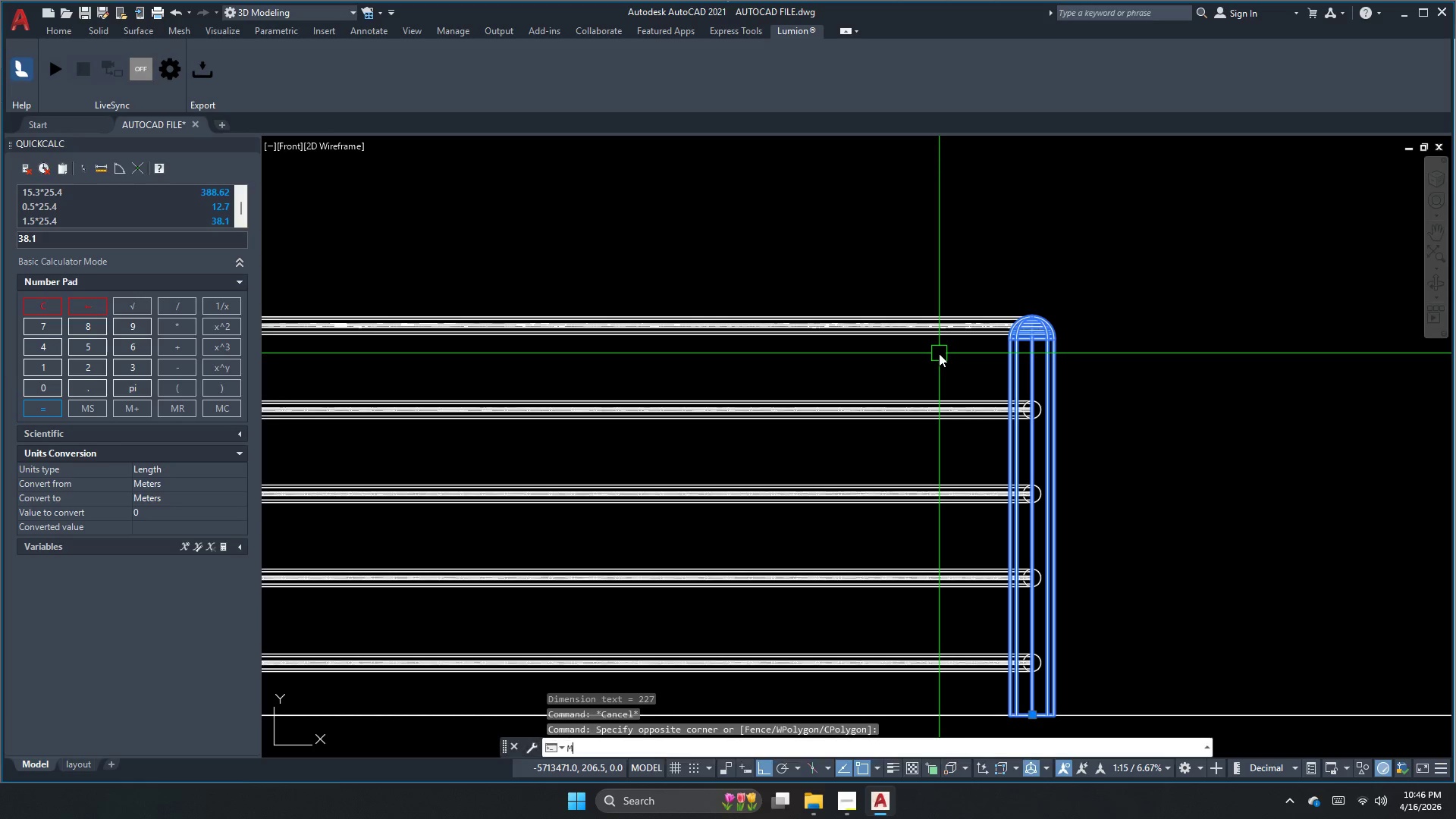 
key(Space)
 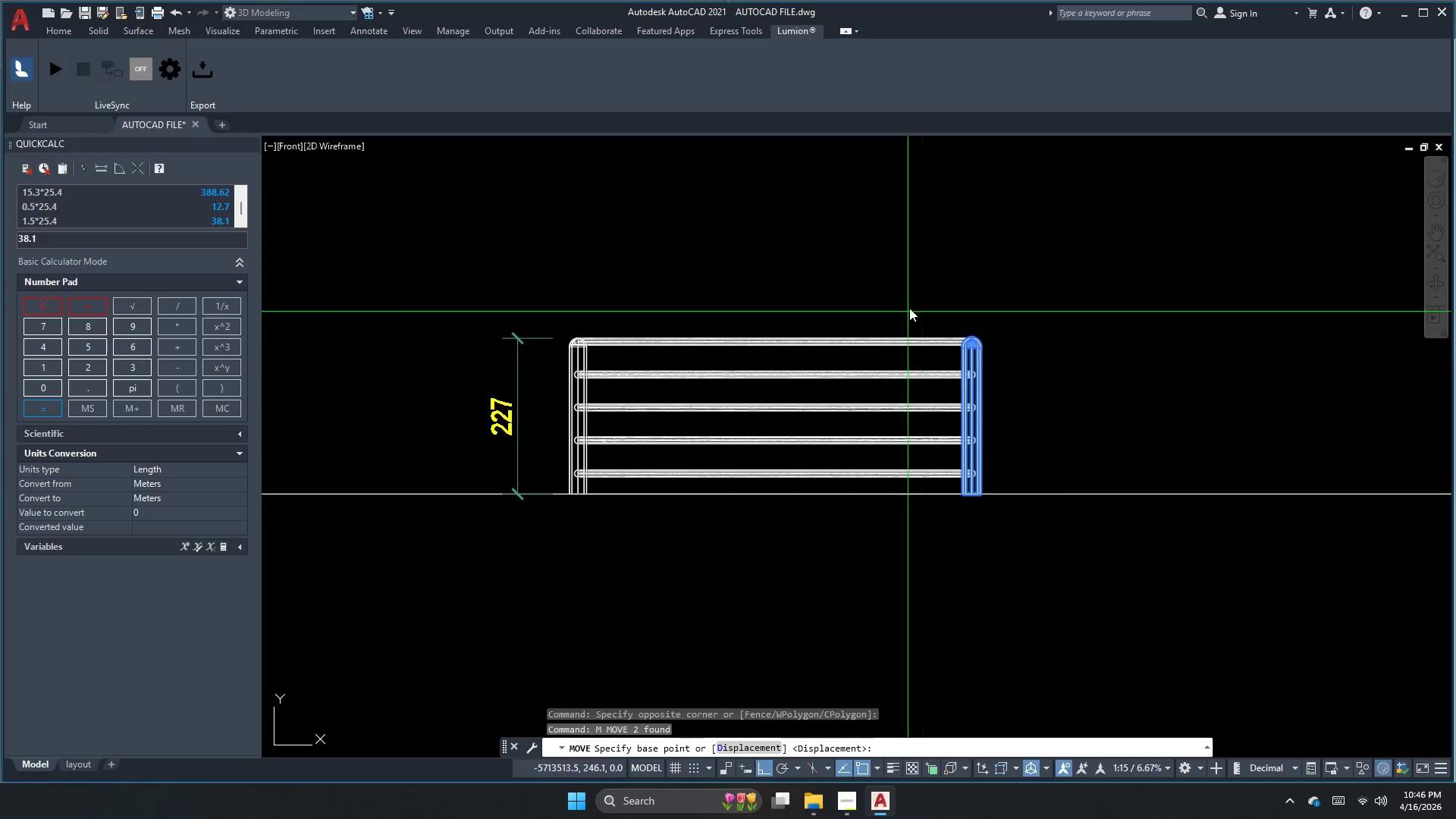 
left_click([913, 296])
 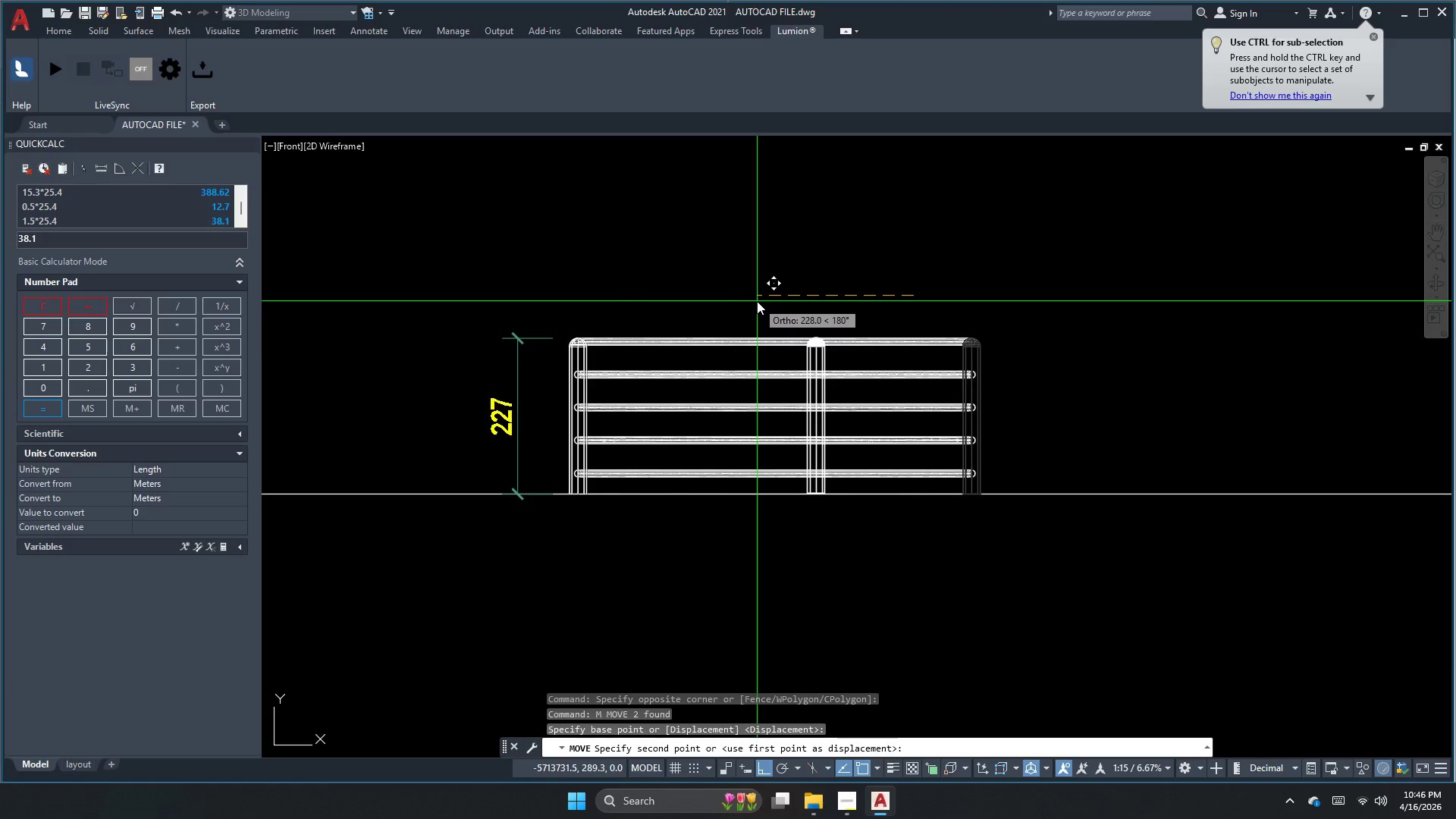 
scroll: coordinate [932, 350], scroll_direction: down, amount: 2.0
 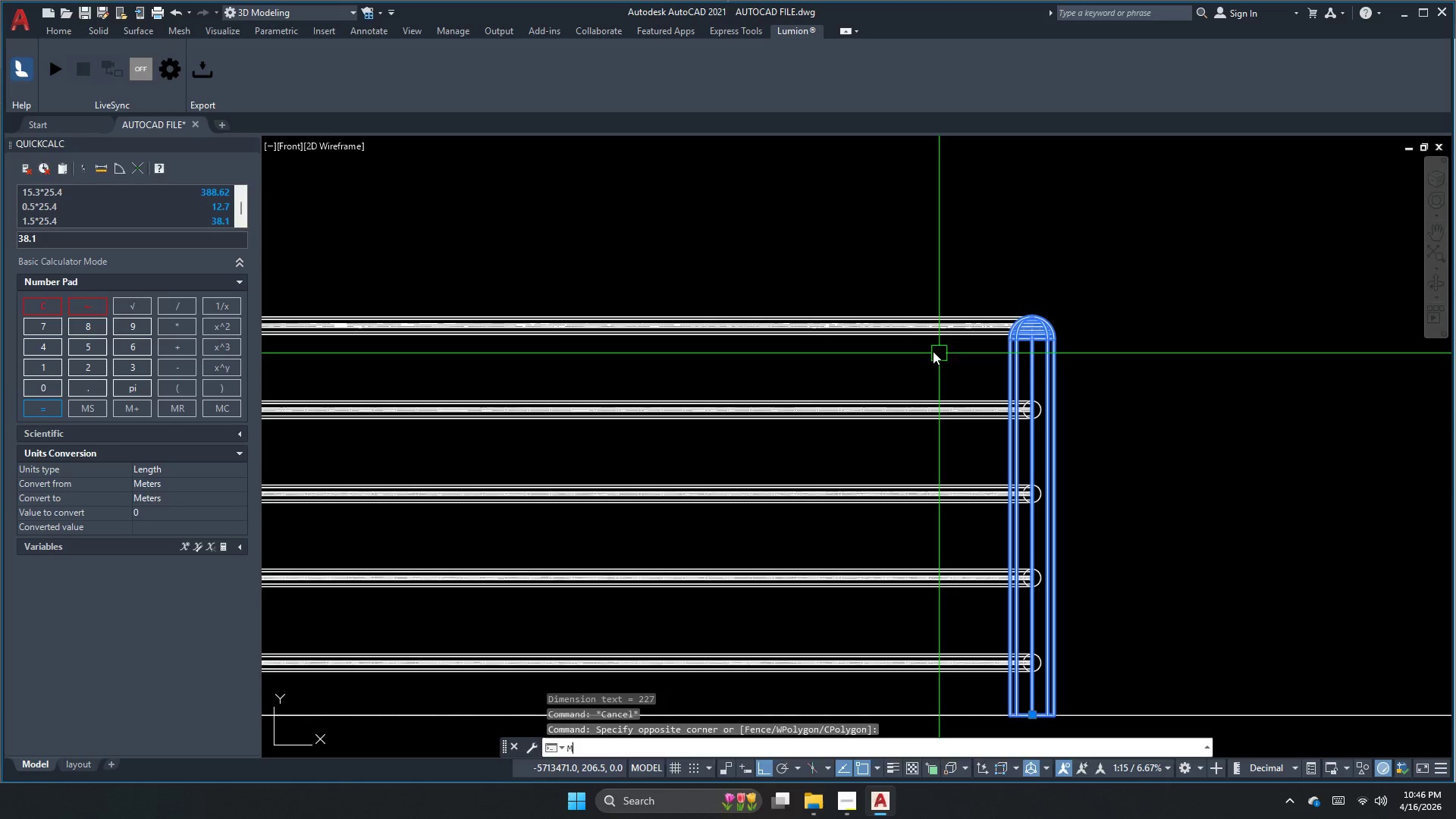 
key(Numpad1)
 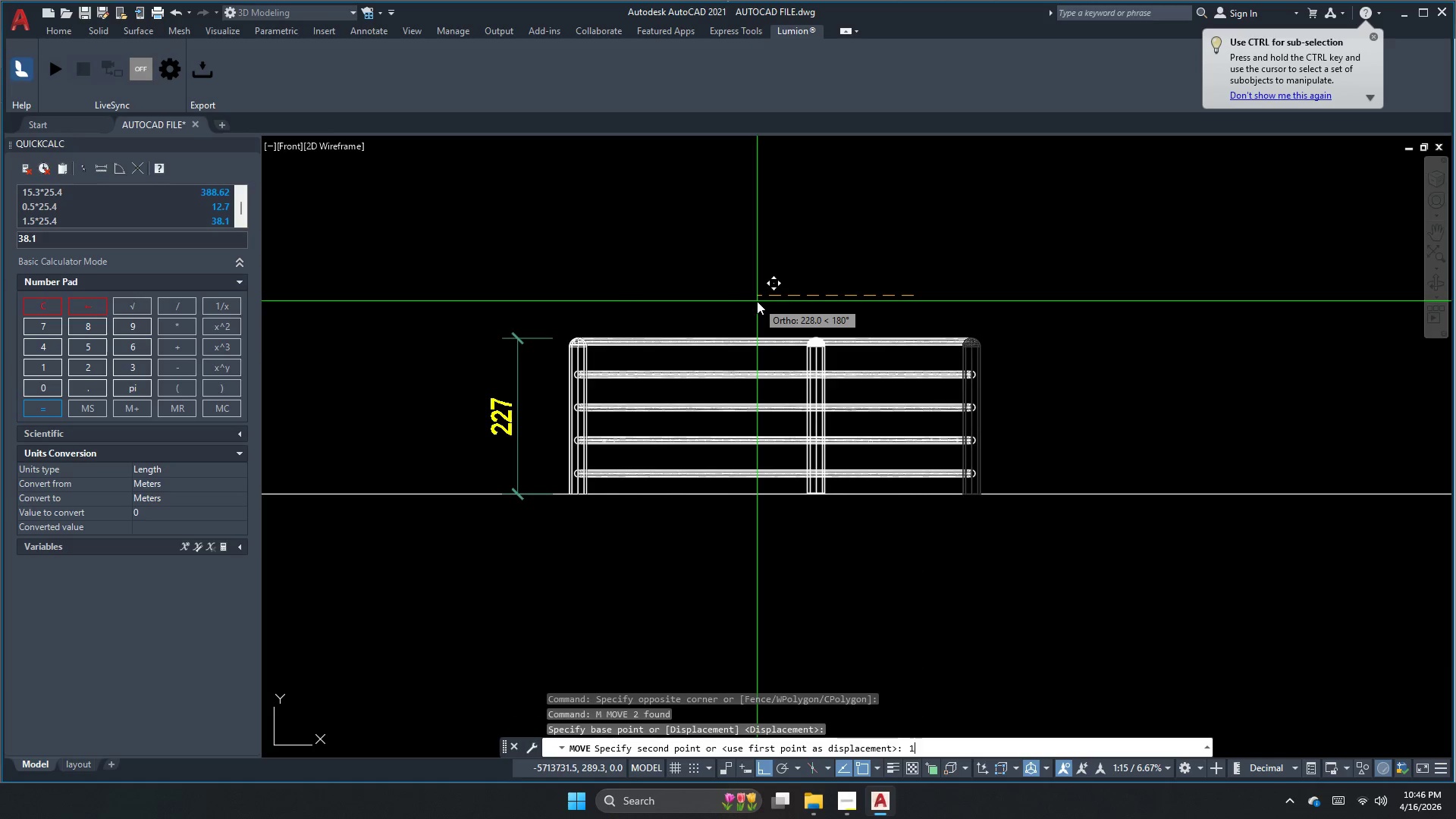 
key(Numpad0)
 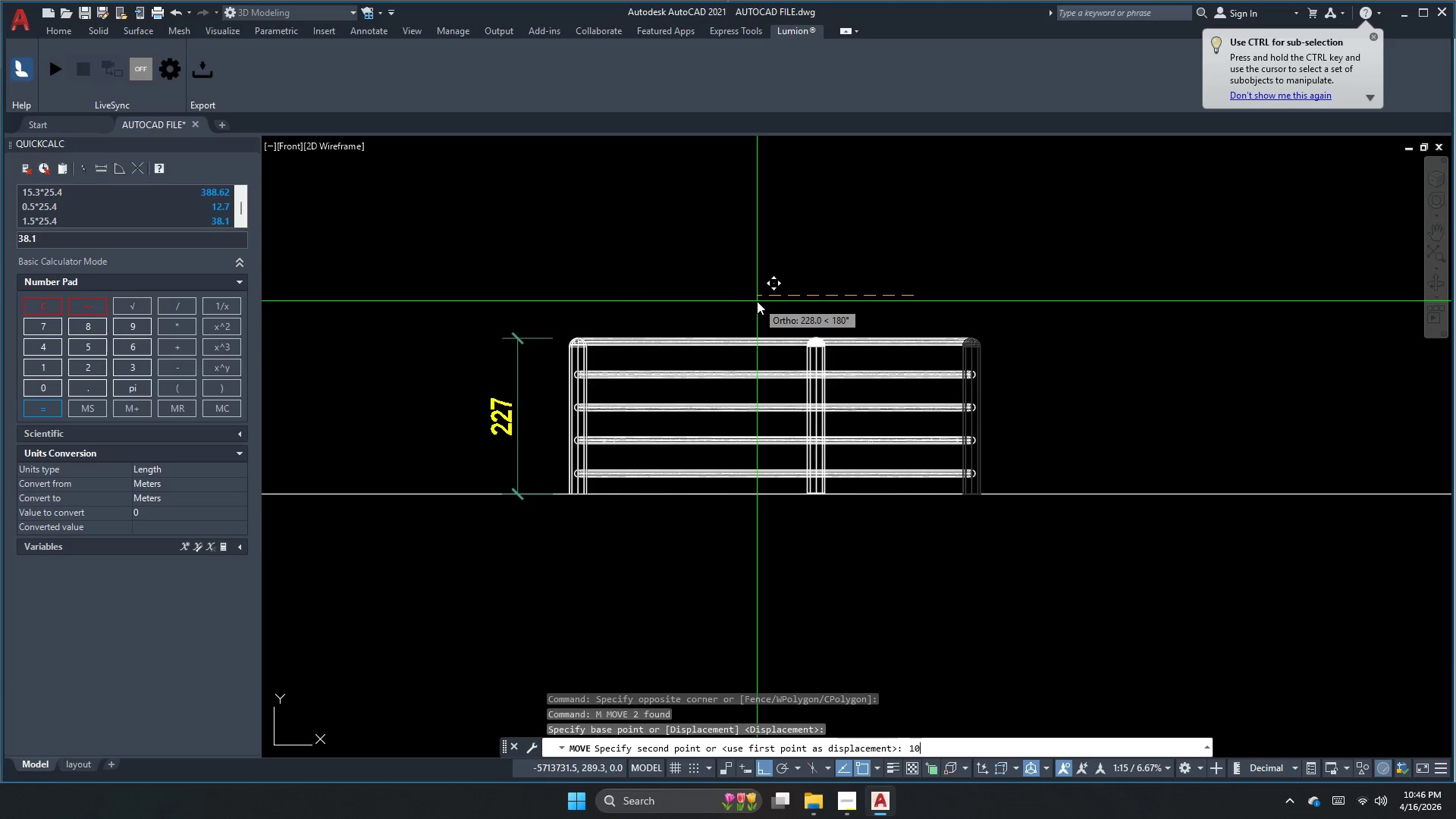 
key(Numpad0)
 